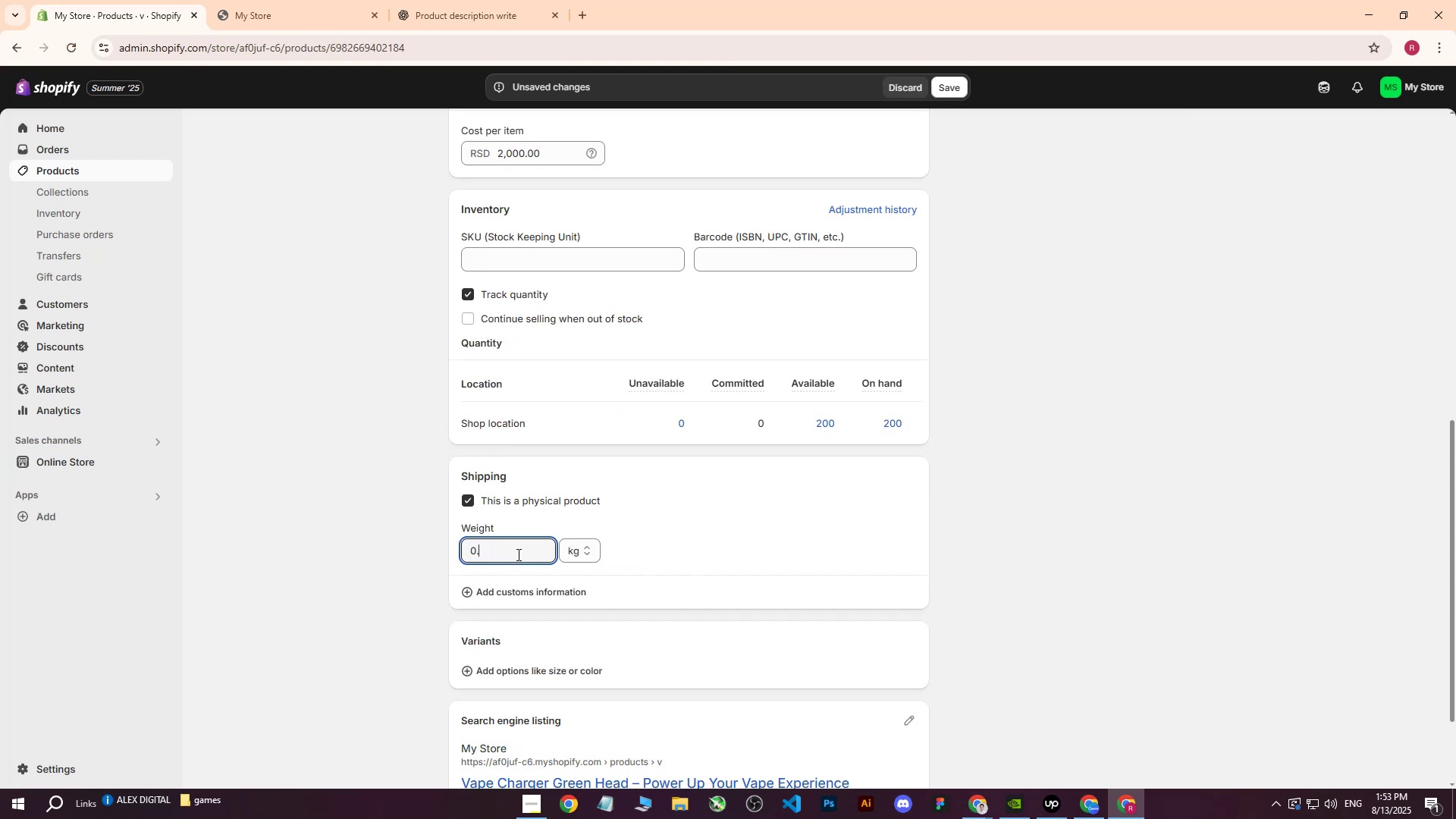 
key(7)
 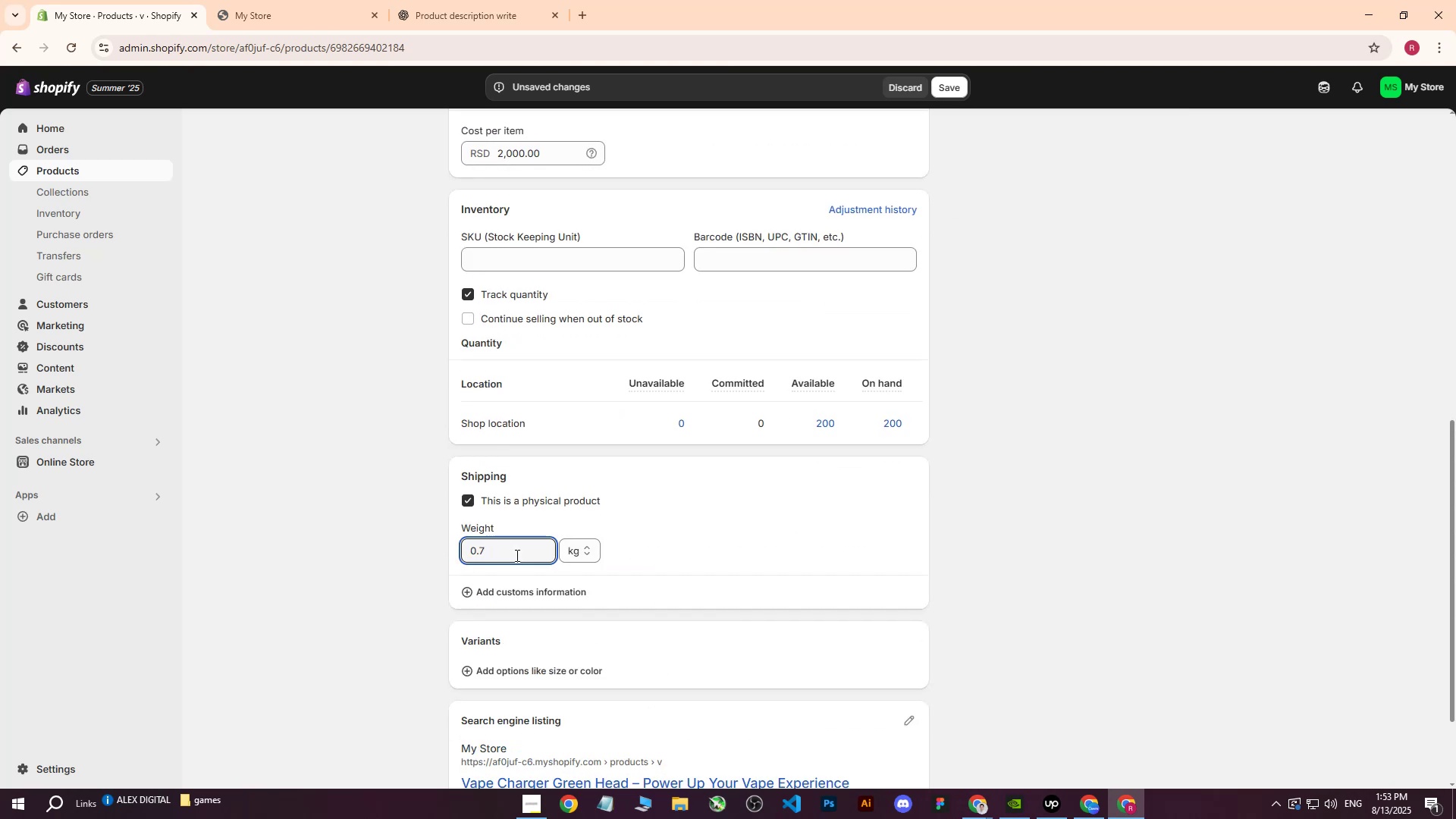 
left_click([406, 548])
 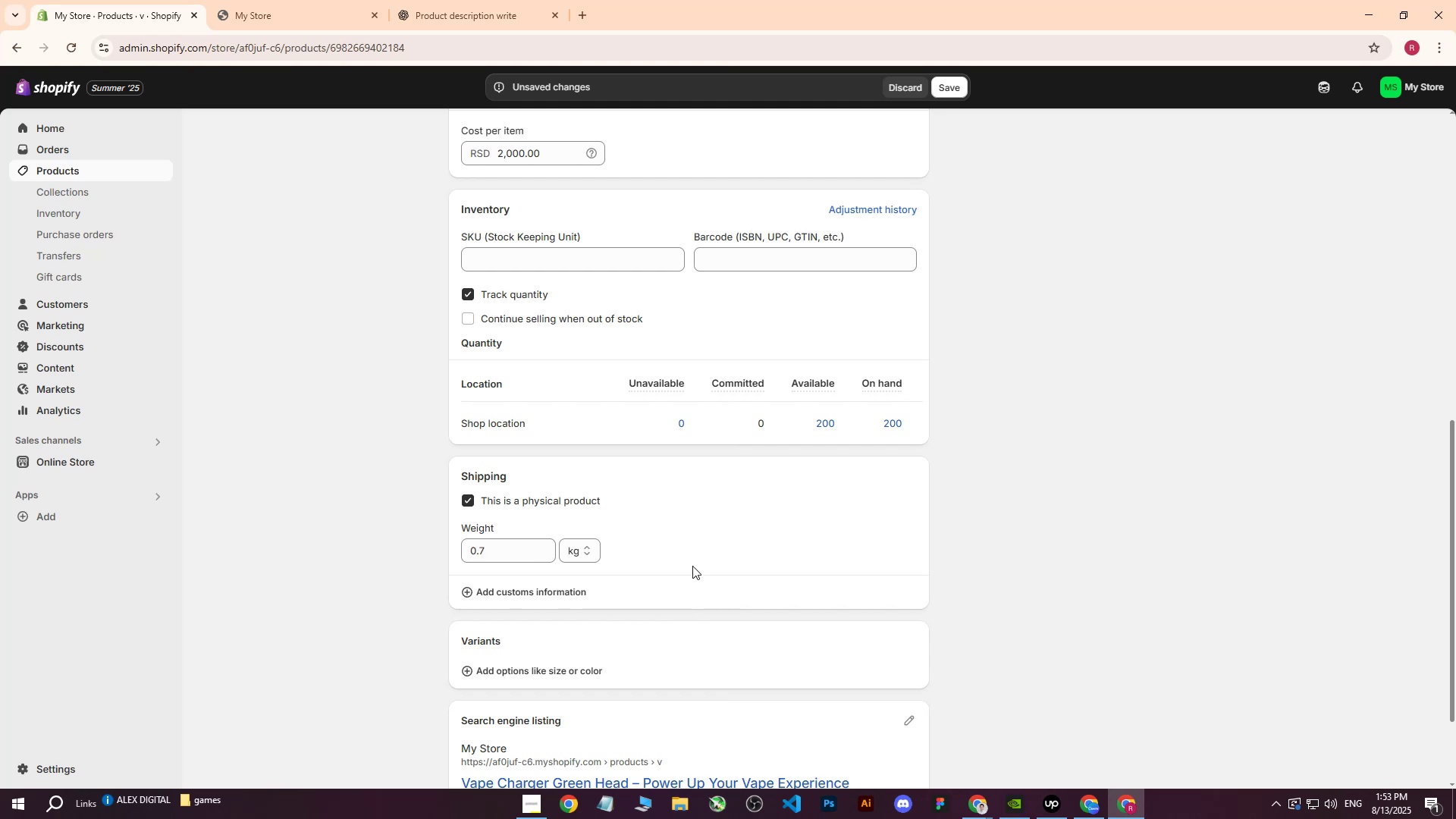 
scroll: coordinate [805, 551], scroll_direction: down, amount: 4.0
 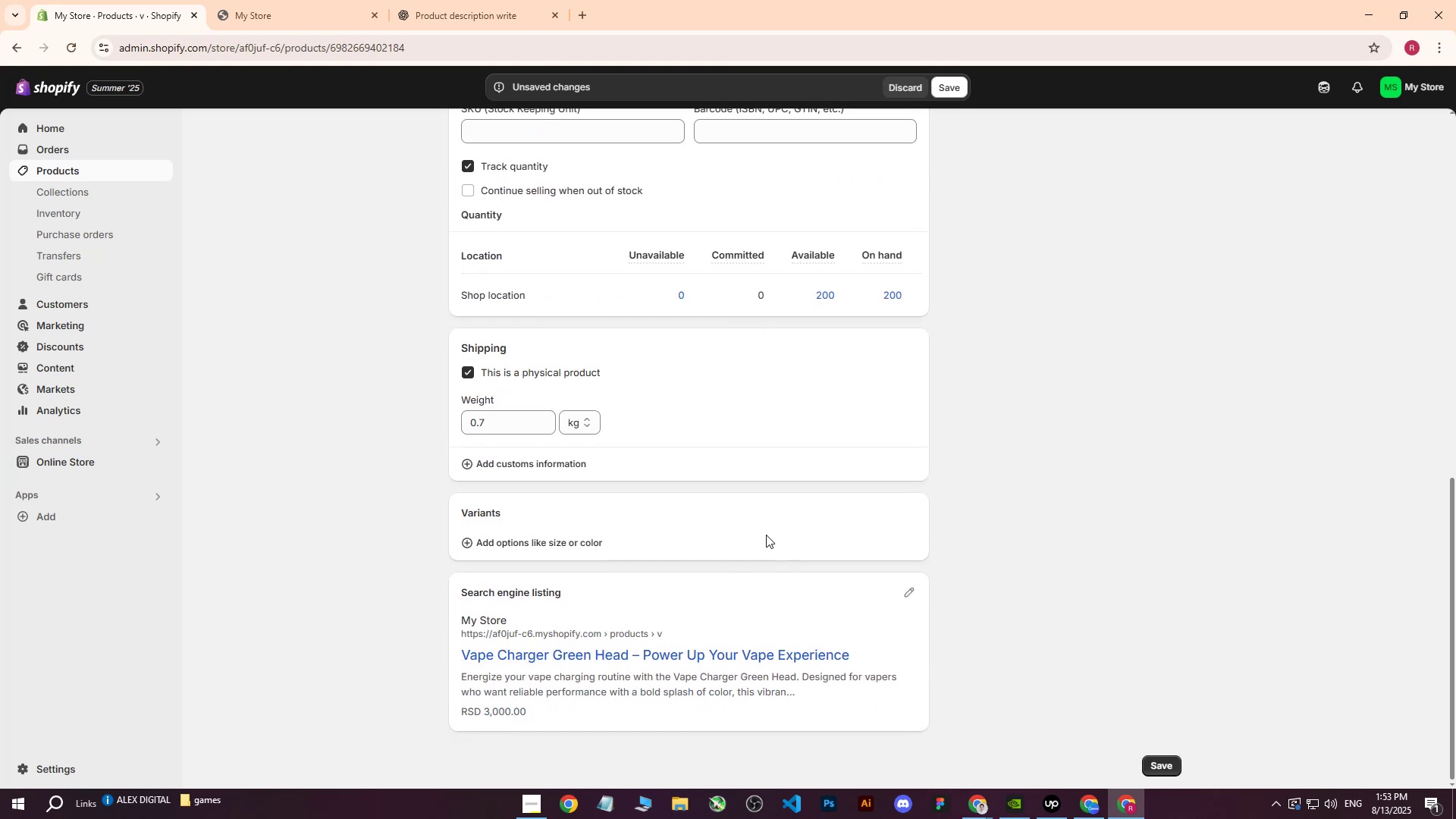 
scroll: coordinate [772, 517], scroll_direction: up, amount: 16.0
 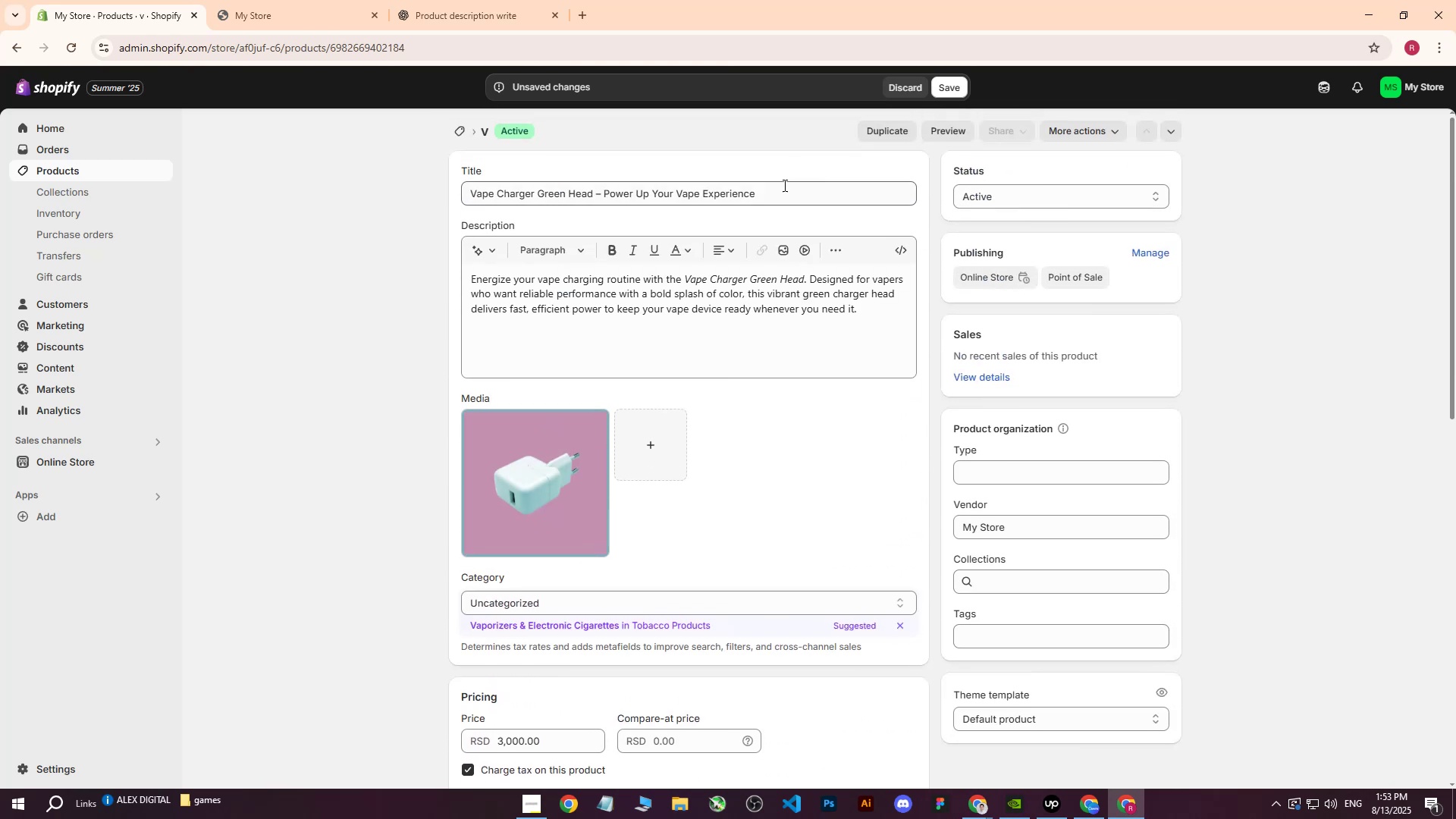 
left_click_drag(start_coordinate=[783, 189], to_coordinate=[429, 180])
 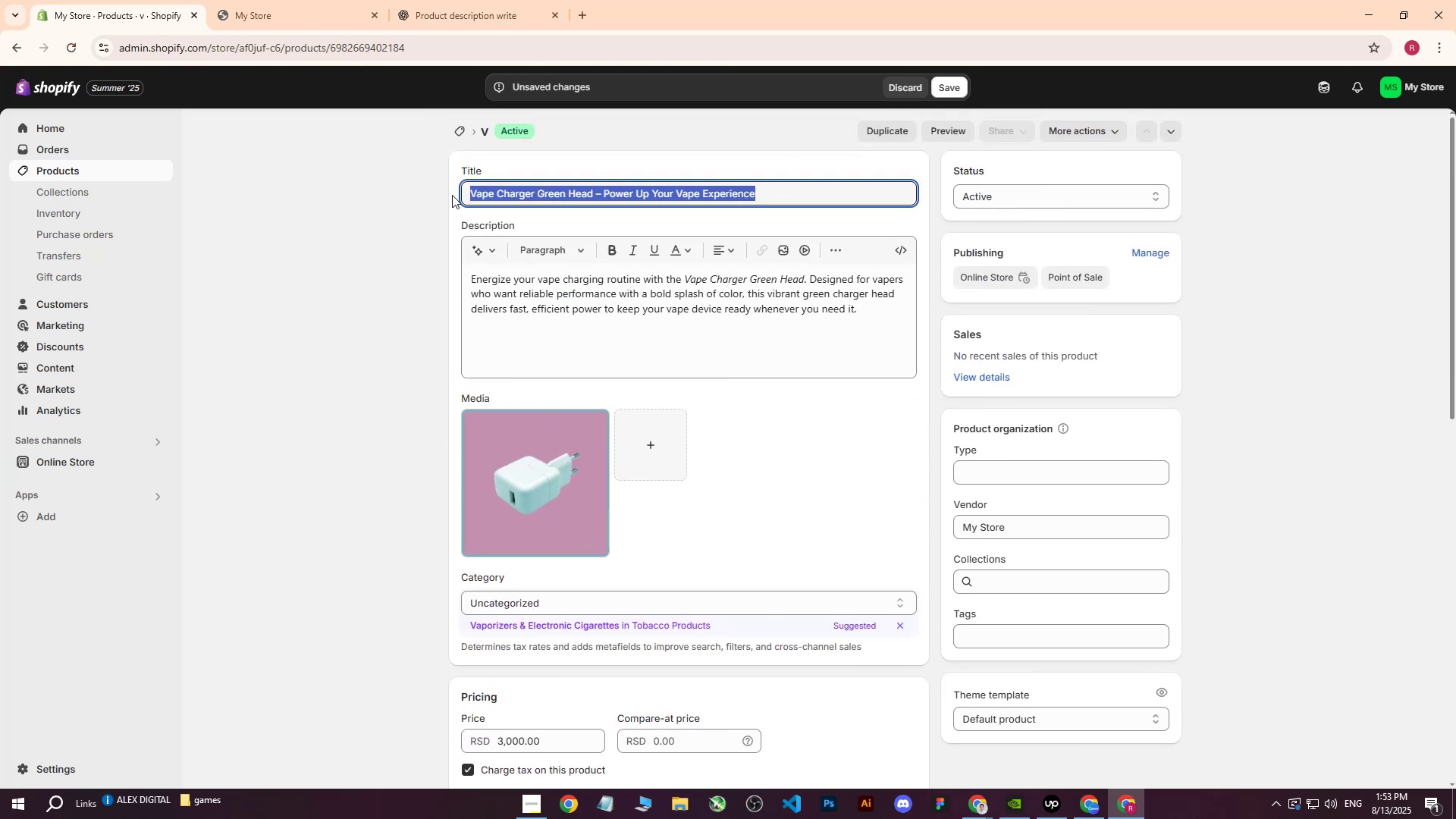 
key(Control+ControlLeft)
 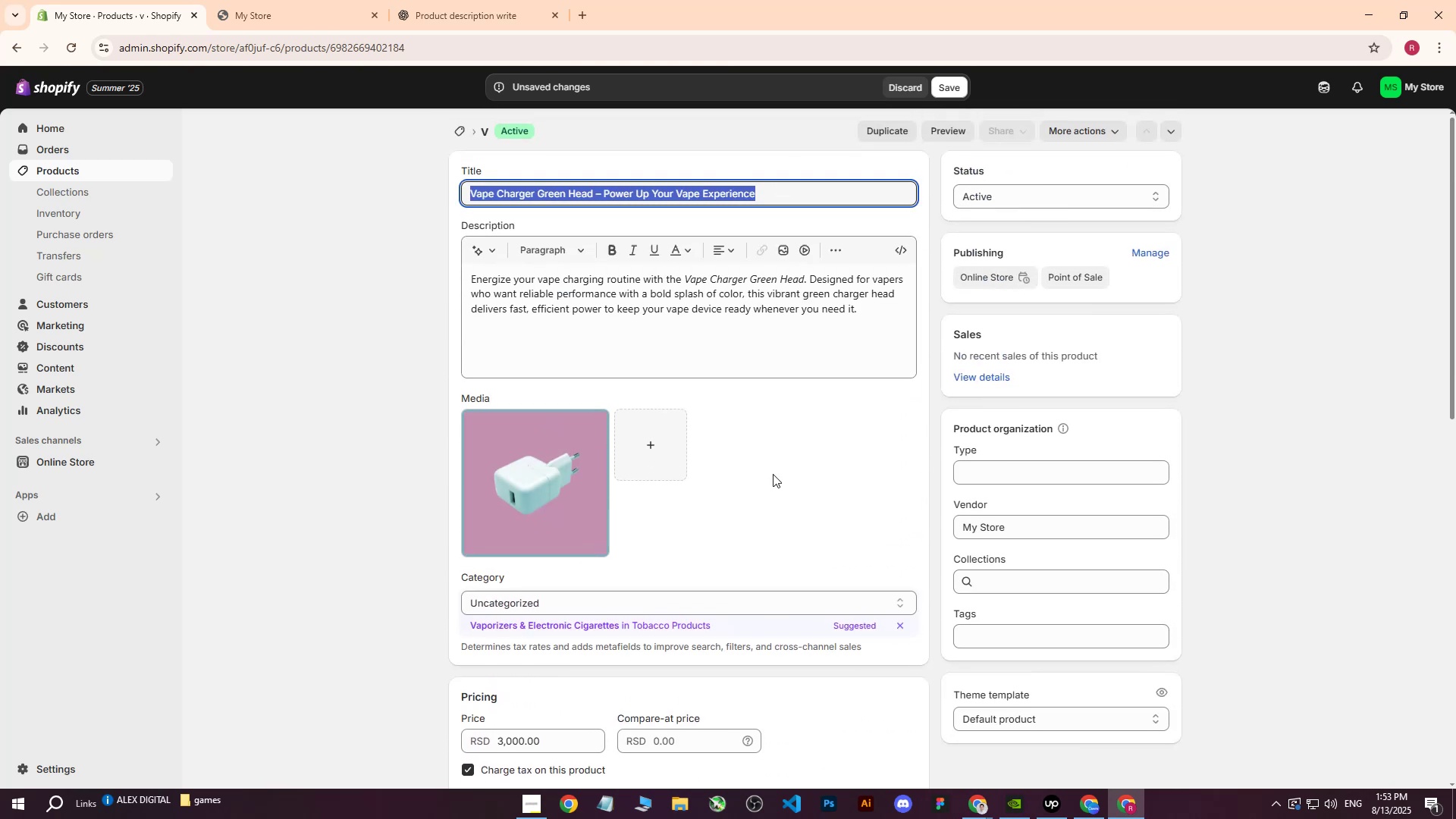 
key(Control+C)
 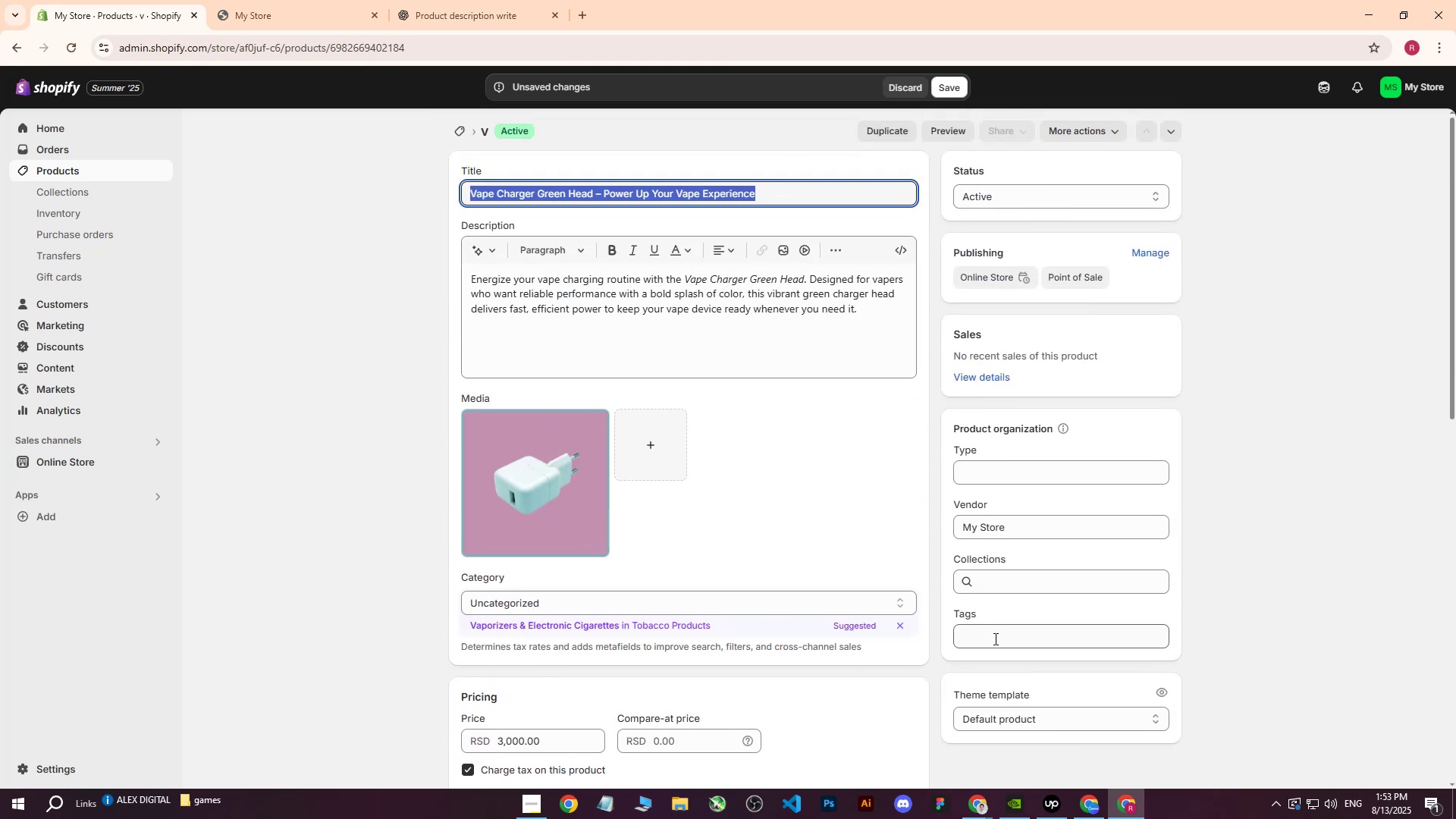 
left_click([994, 639])
 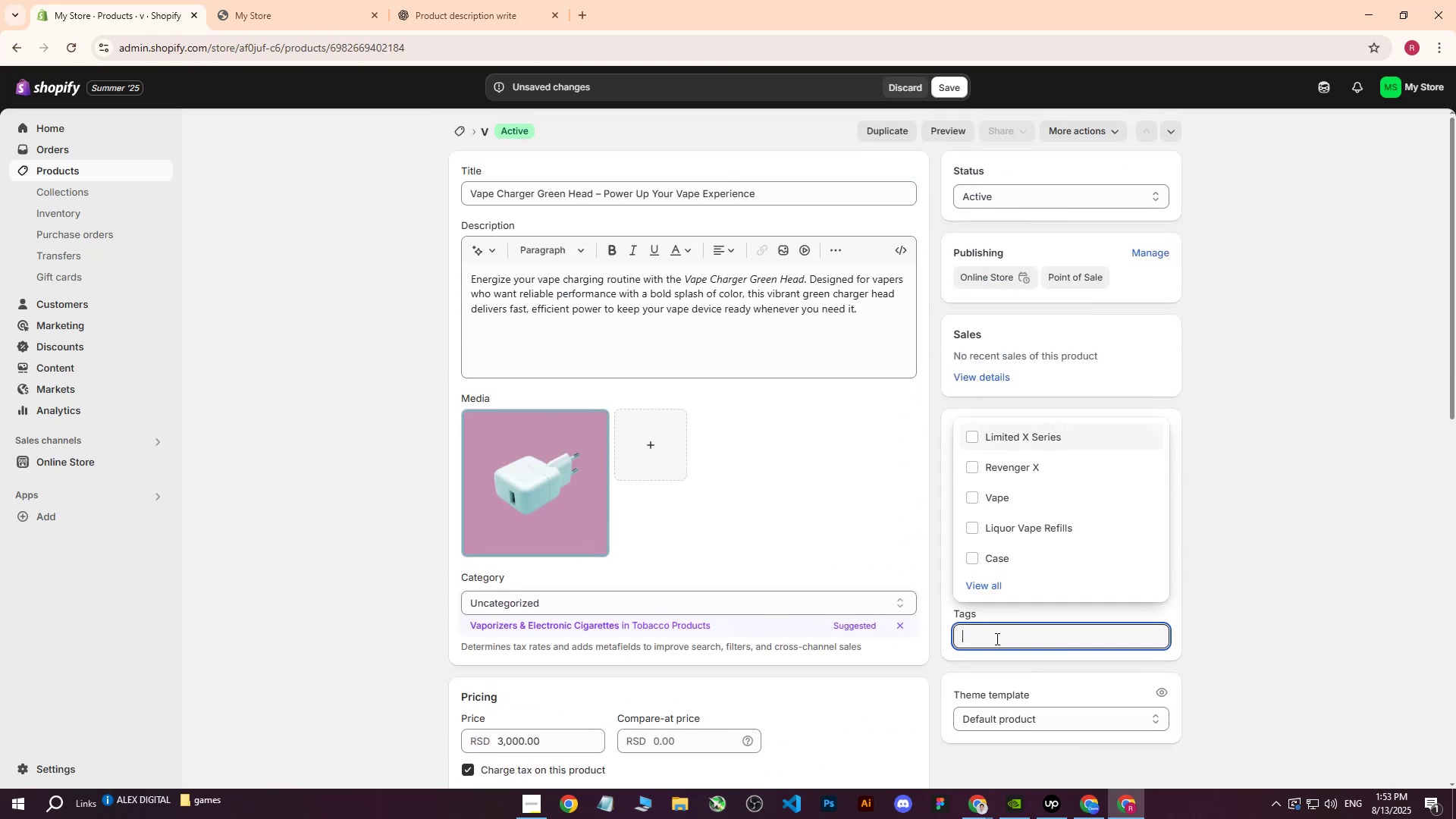 
key(Control+ControlLeft)
 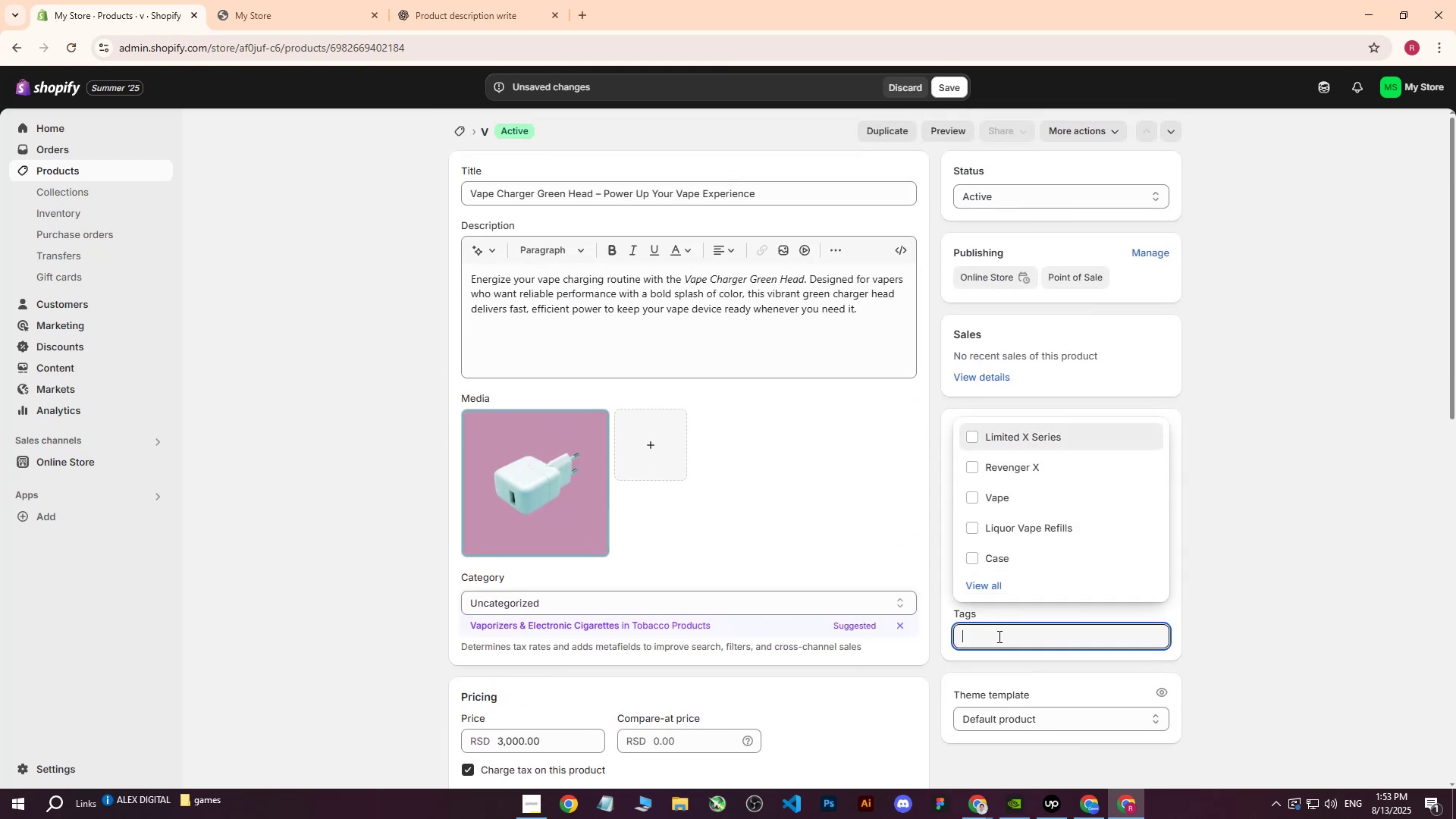 
key(Control+V)
 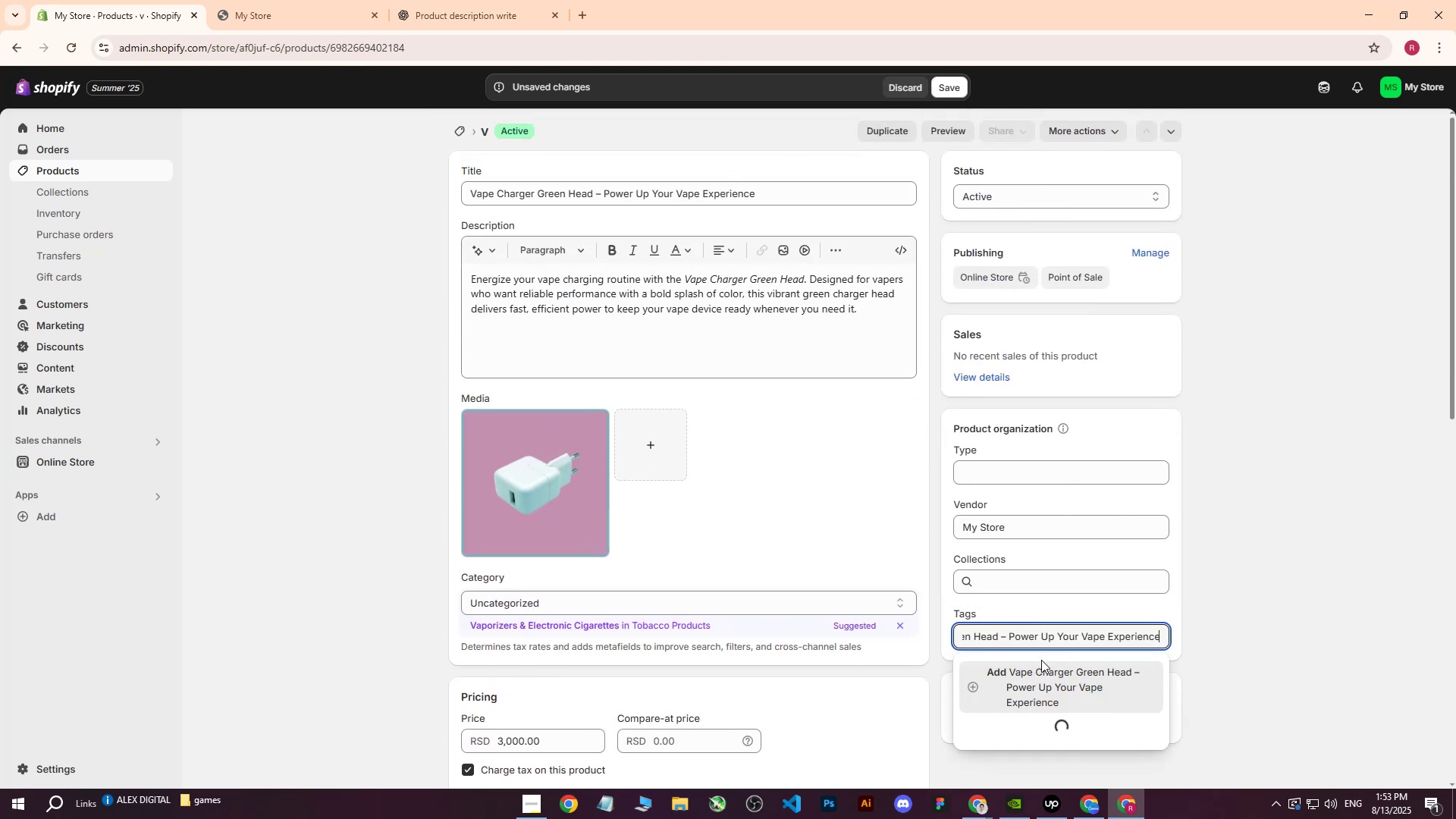 
left_click([1039, 670])
 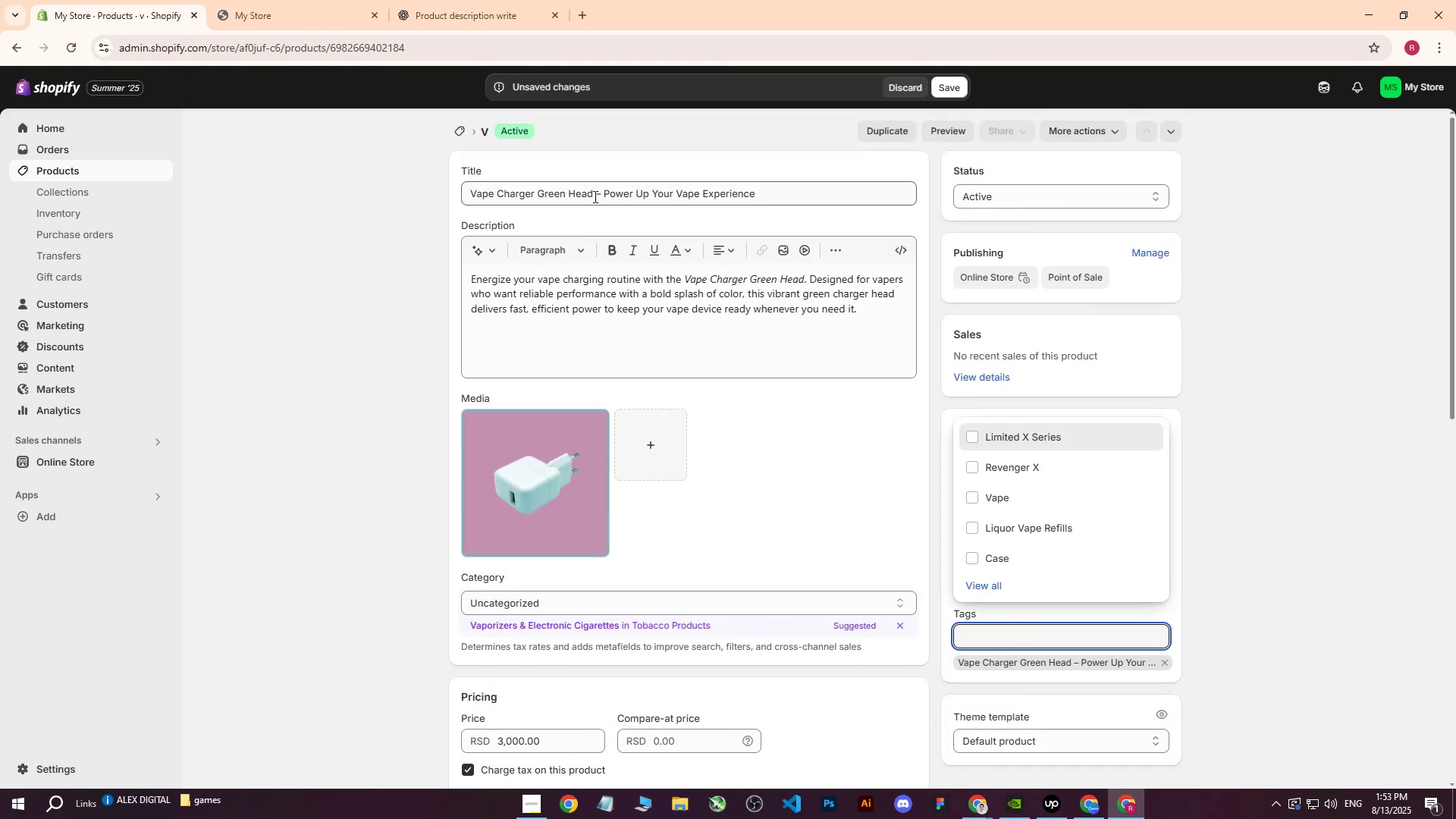 
left_click_drag(start_coordinate=[591, 194], to_coordinate=[431, 199])
 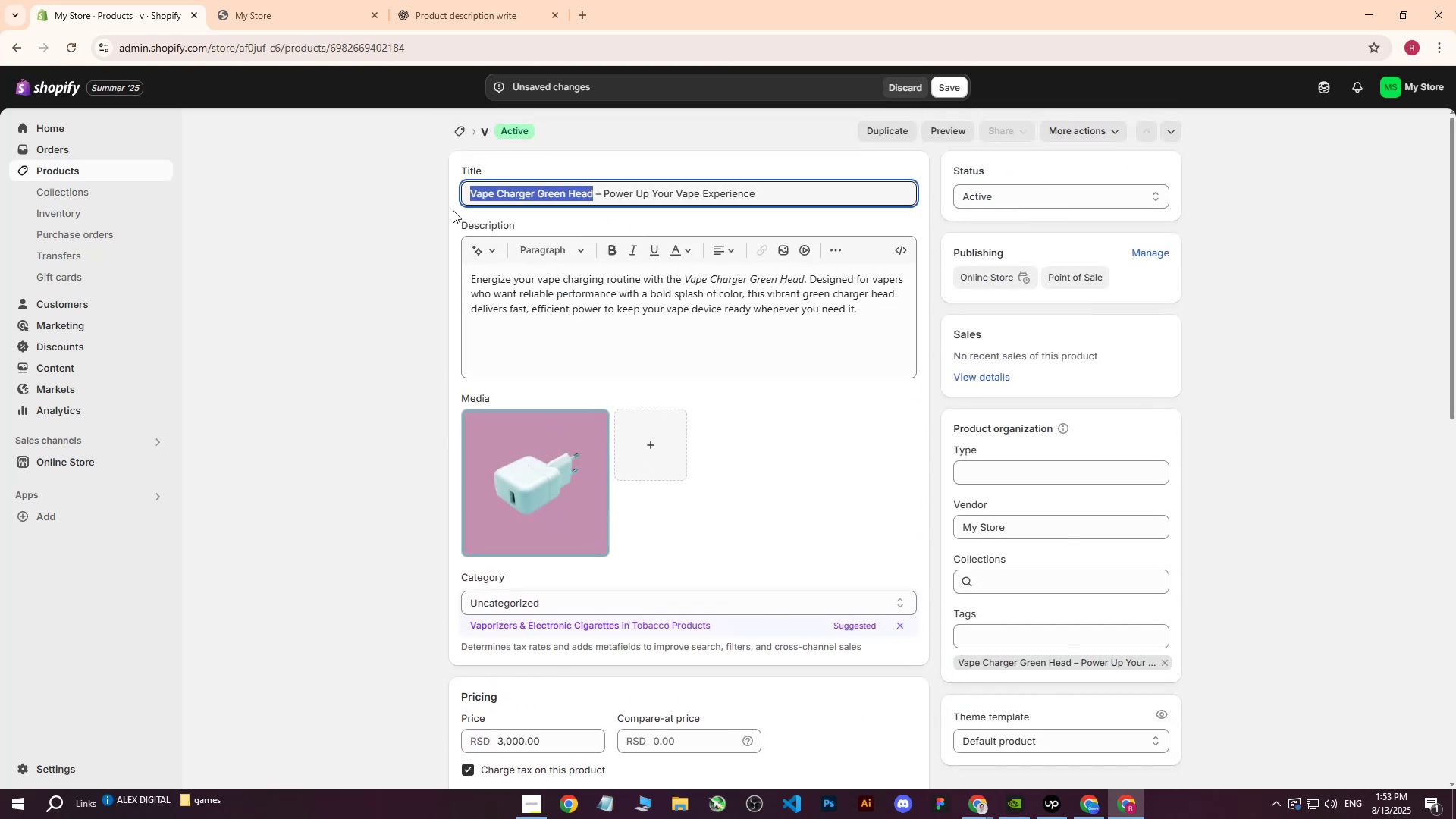 
key(Control+ControlLeft)
 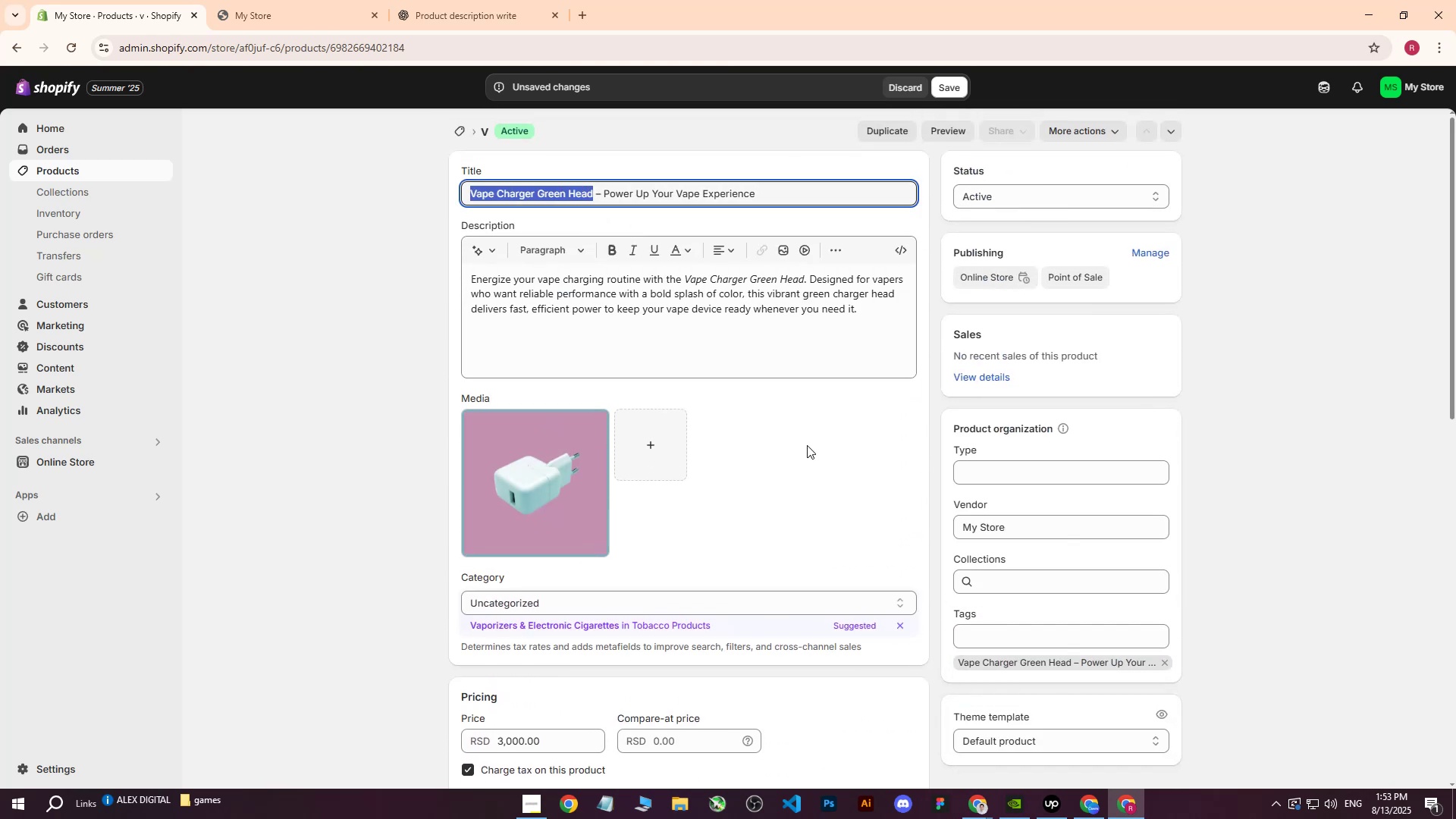 
key(Control+C)
 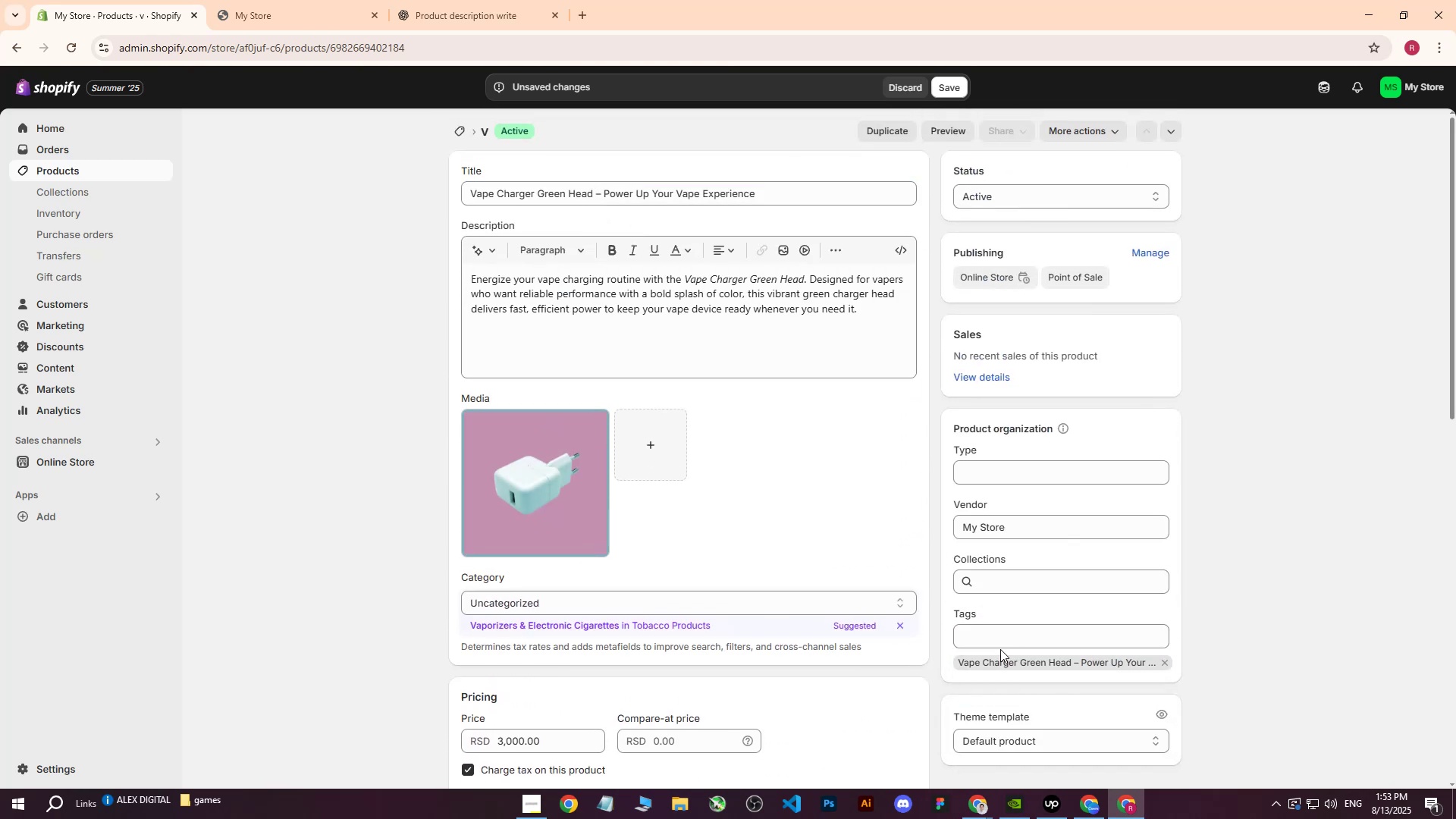 
double_click([1001, 643])
 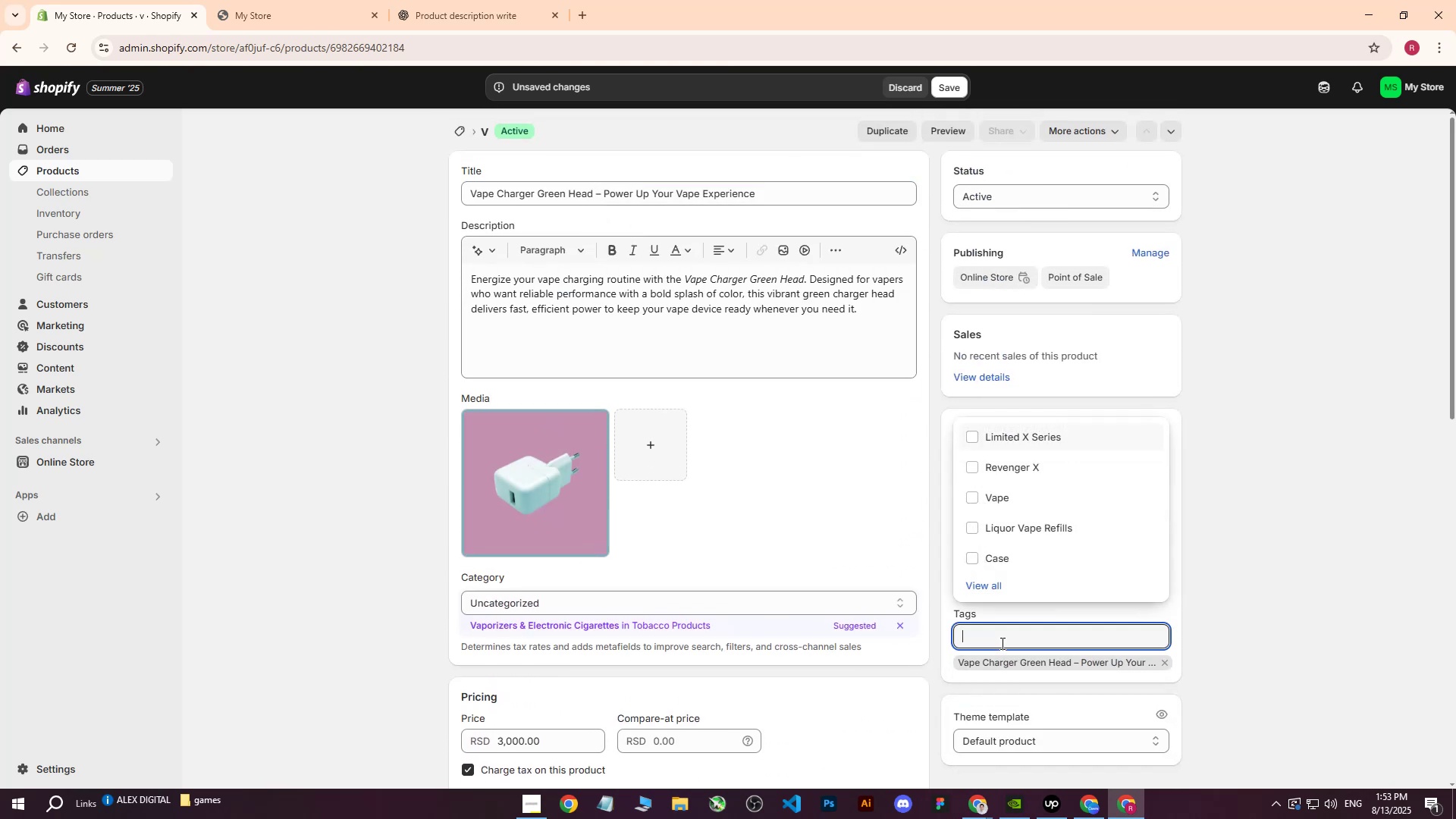 
key(Control+ControlLeft)
 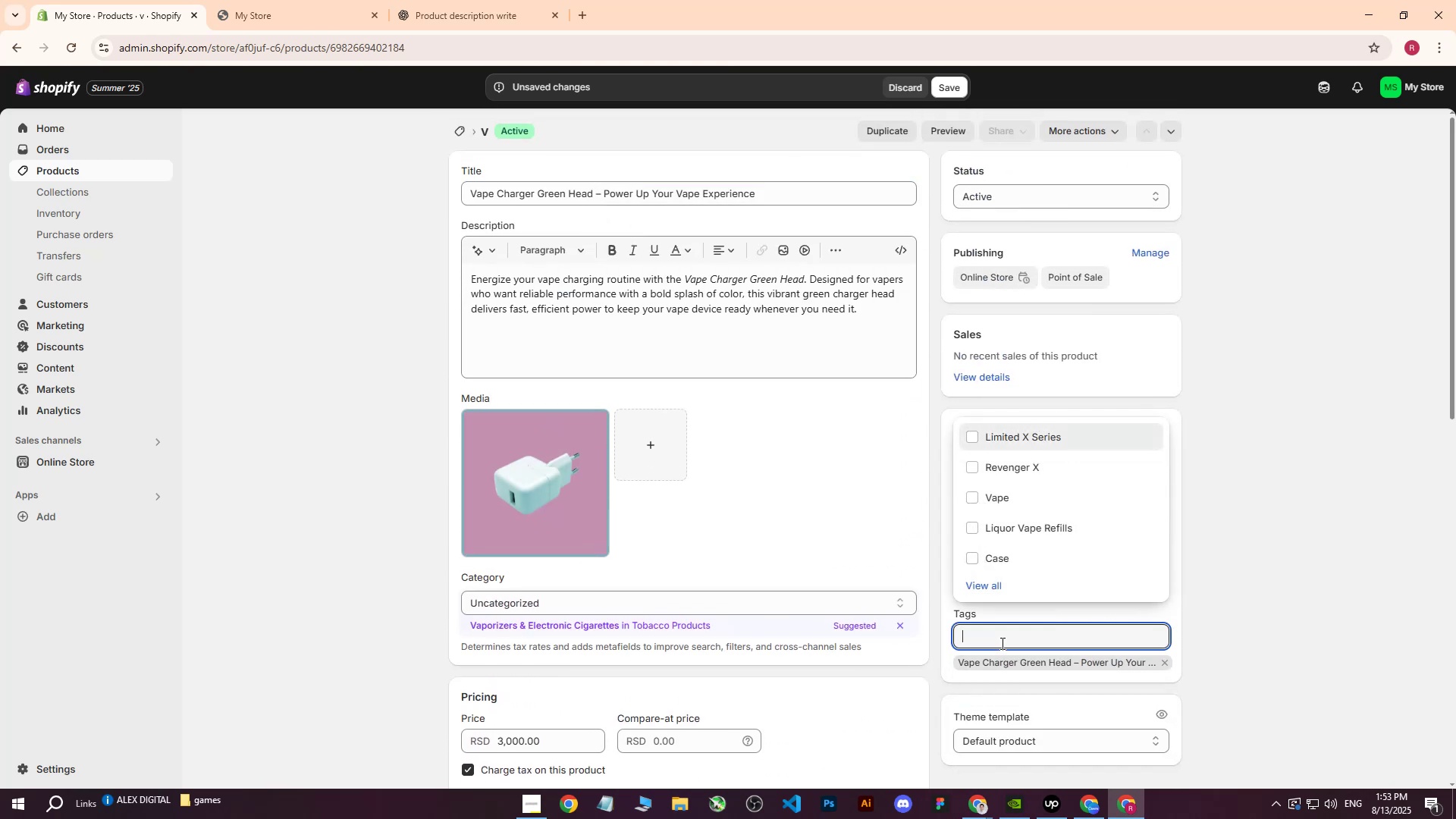 
key(Control+V)
 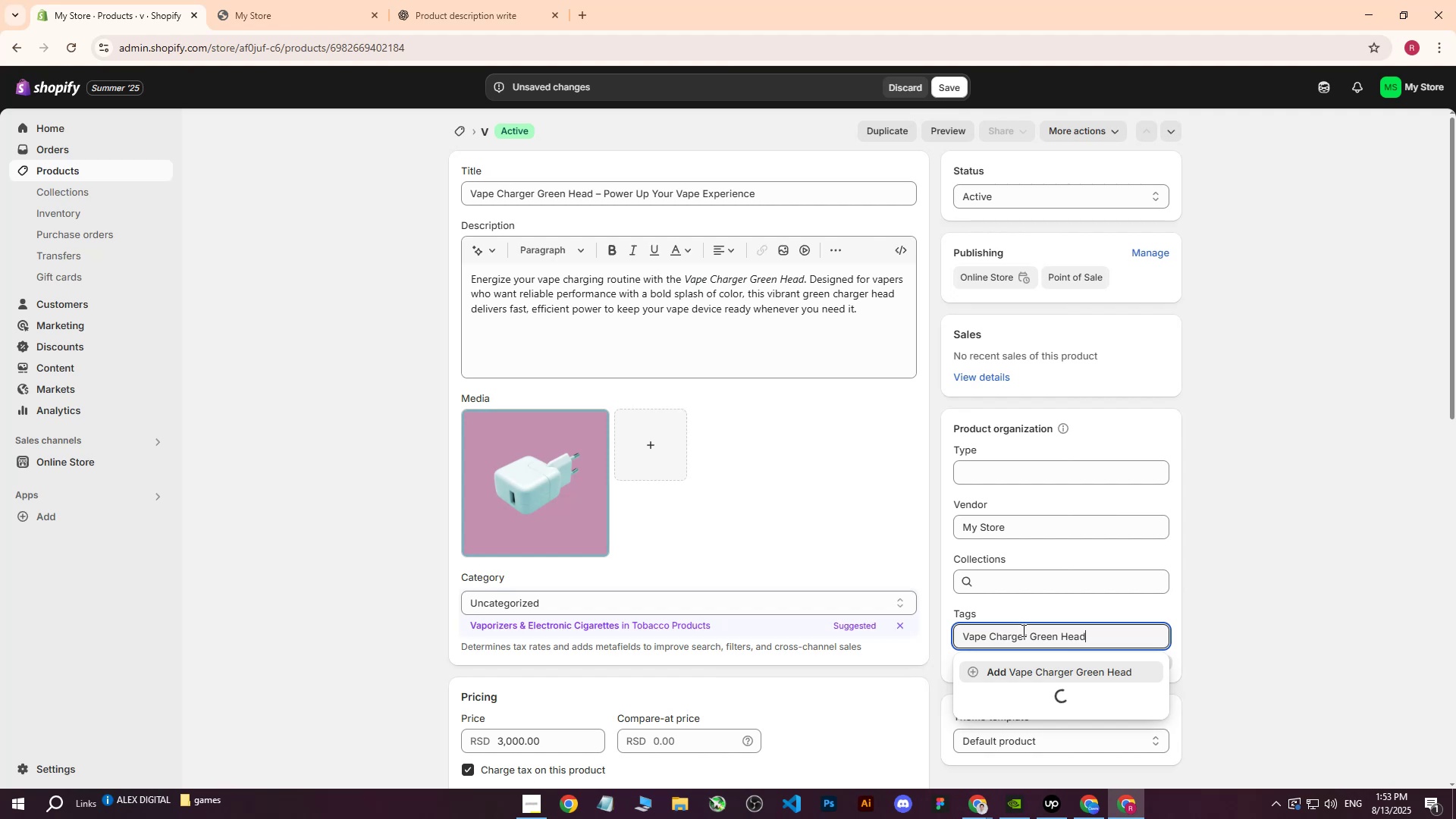 
key(Enter)
 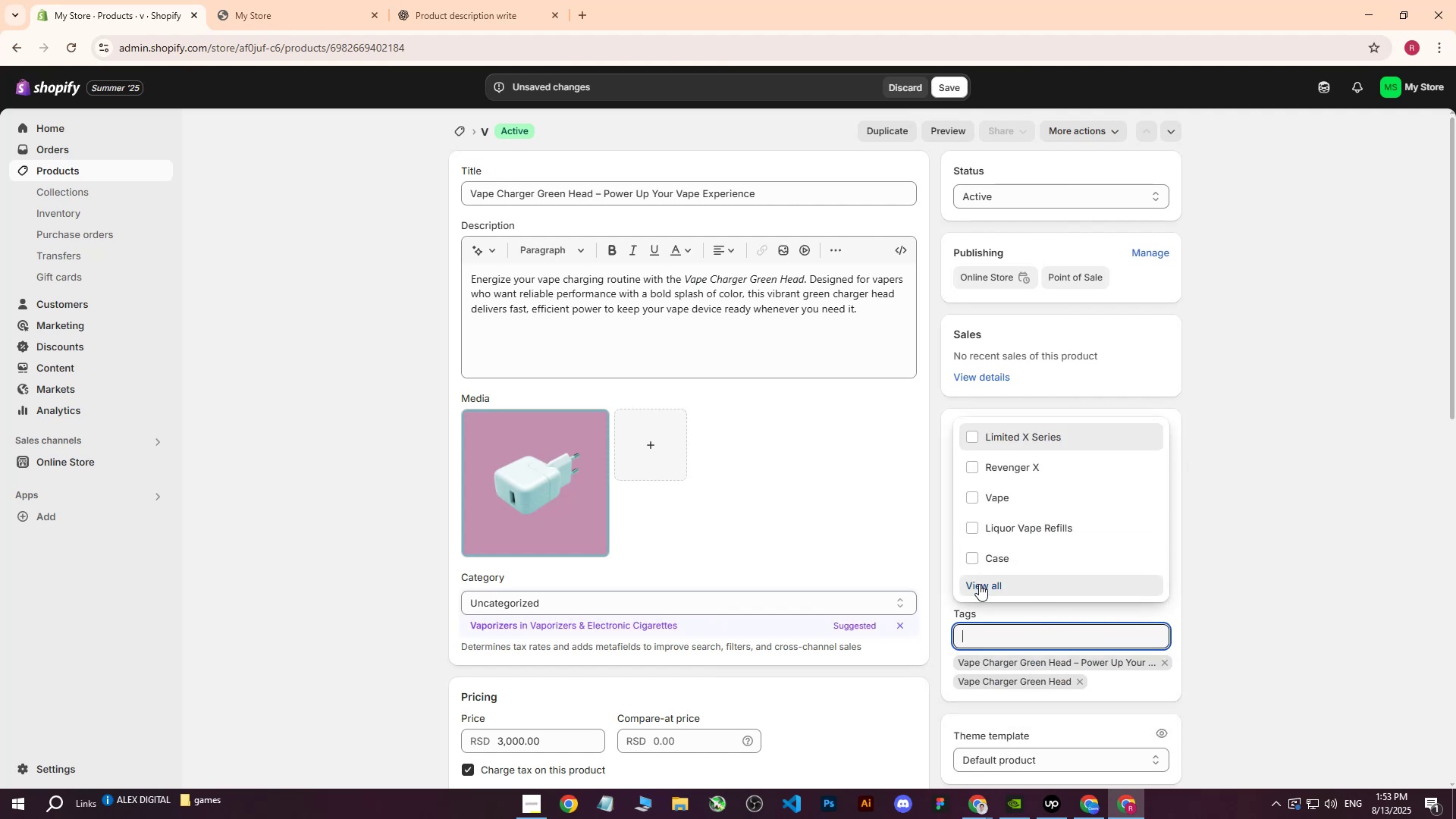 
left_click([979, 584])
 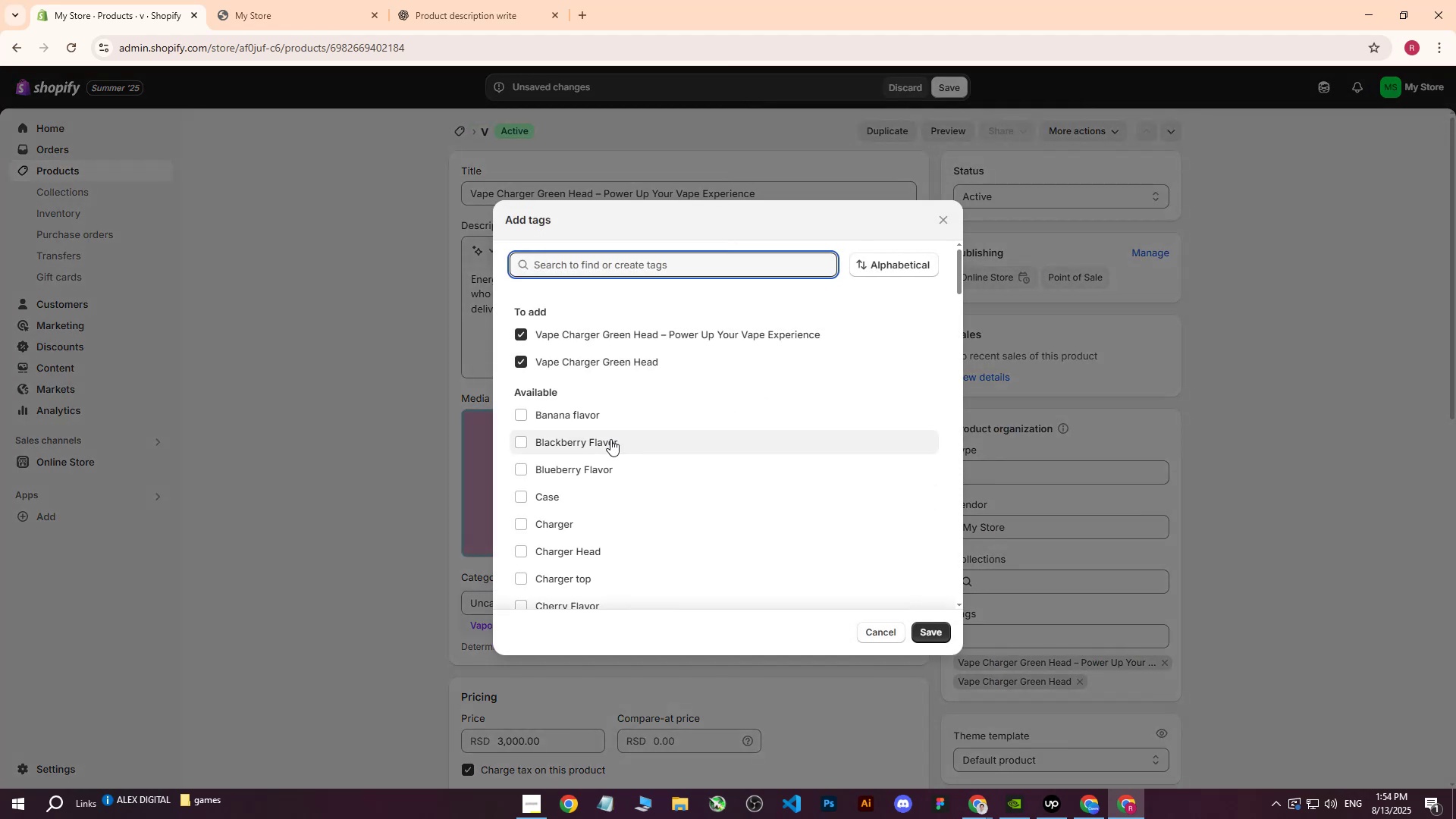 
scroll: coordinate [618, 438], scroll_direction: down, amount: 1.0
 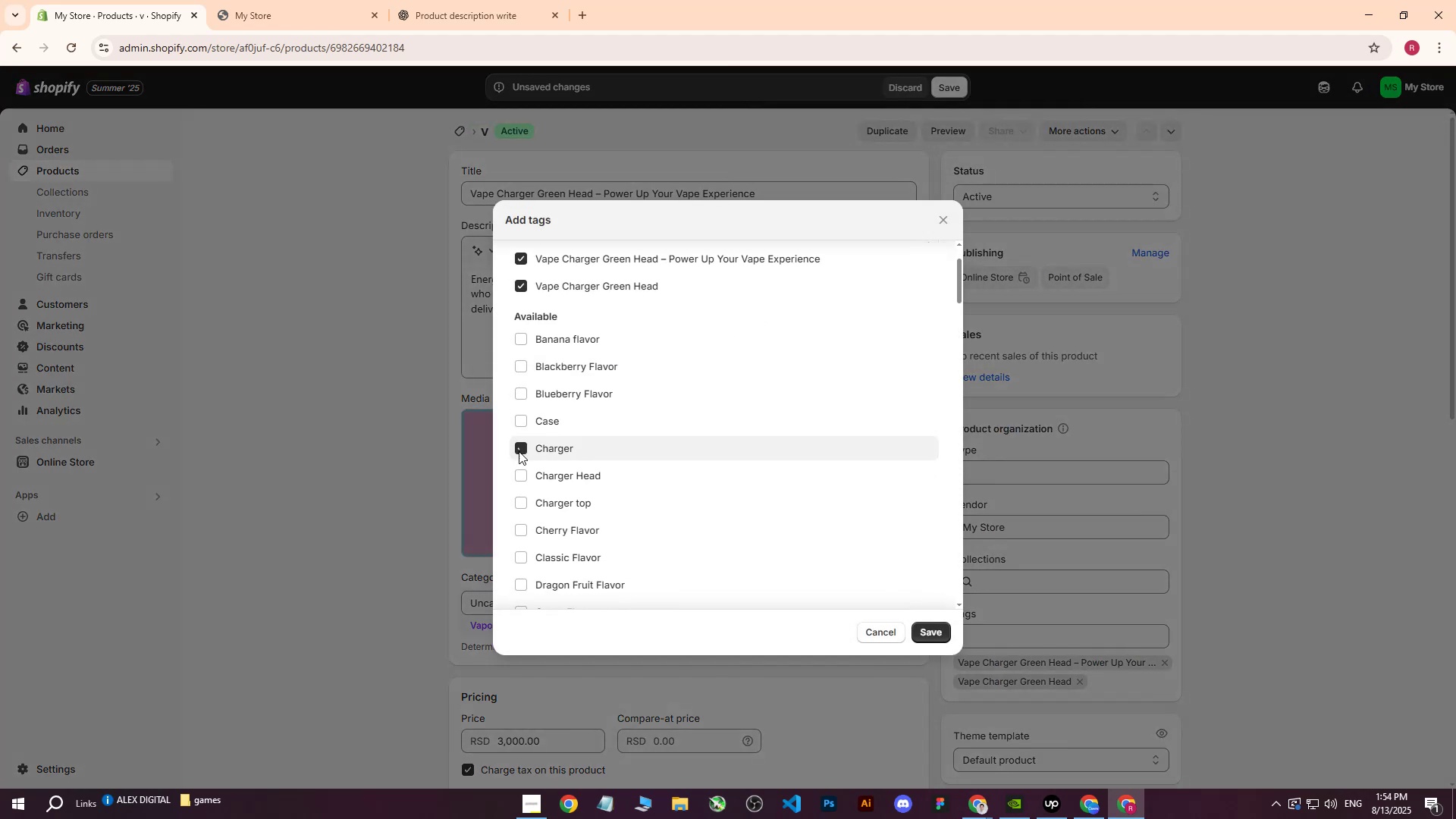 
double_click([519, 472])
 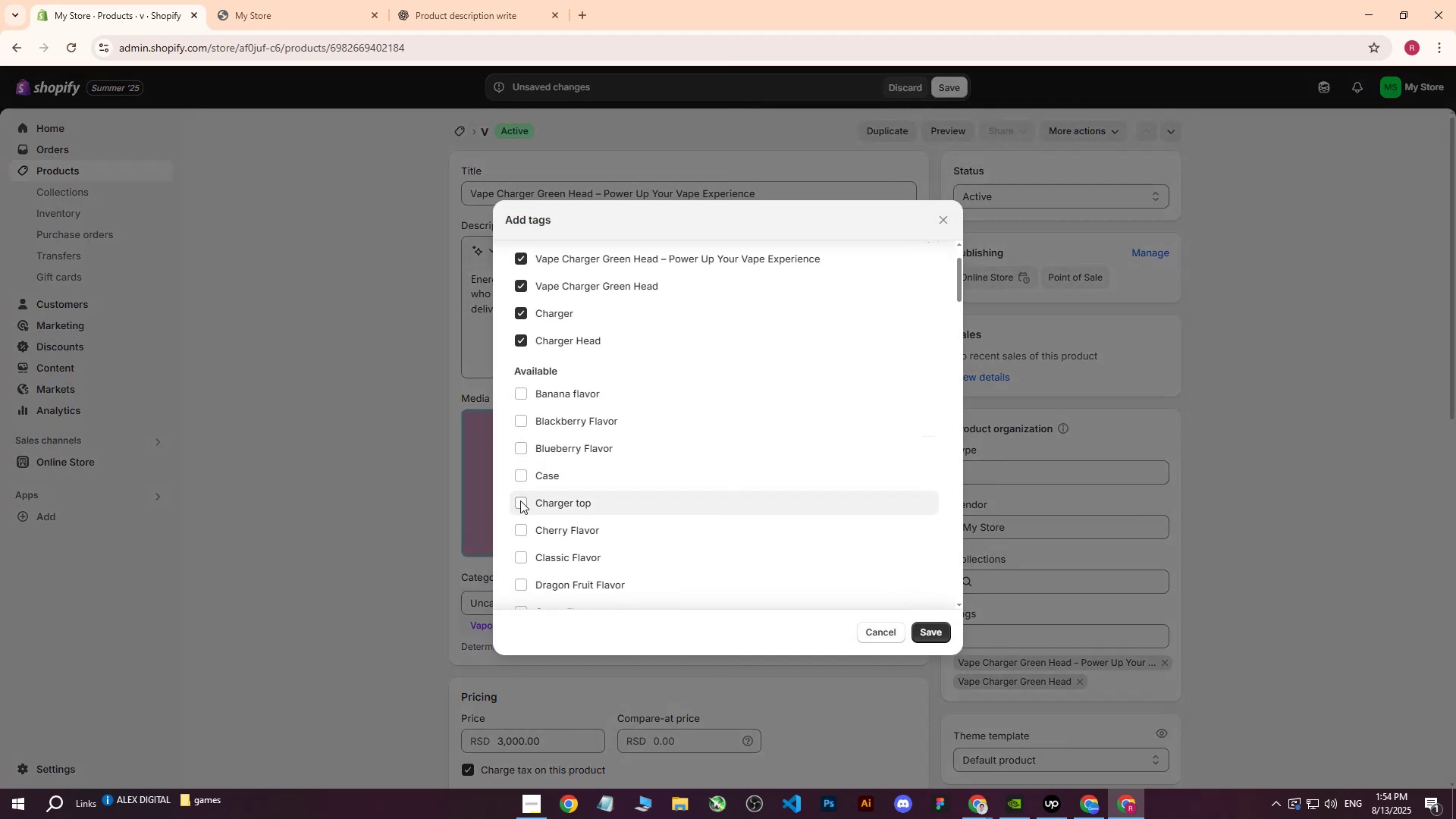 
left_click([520, 500])
 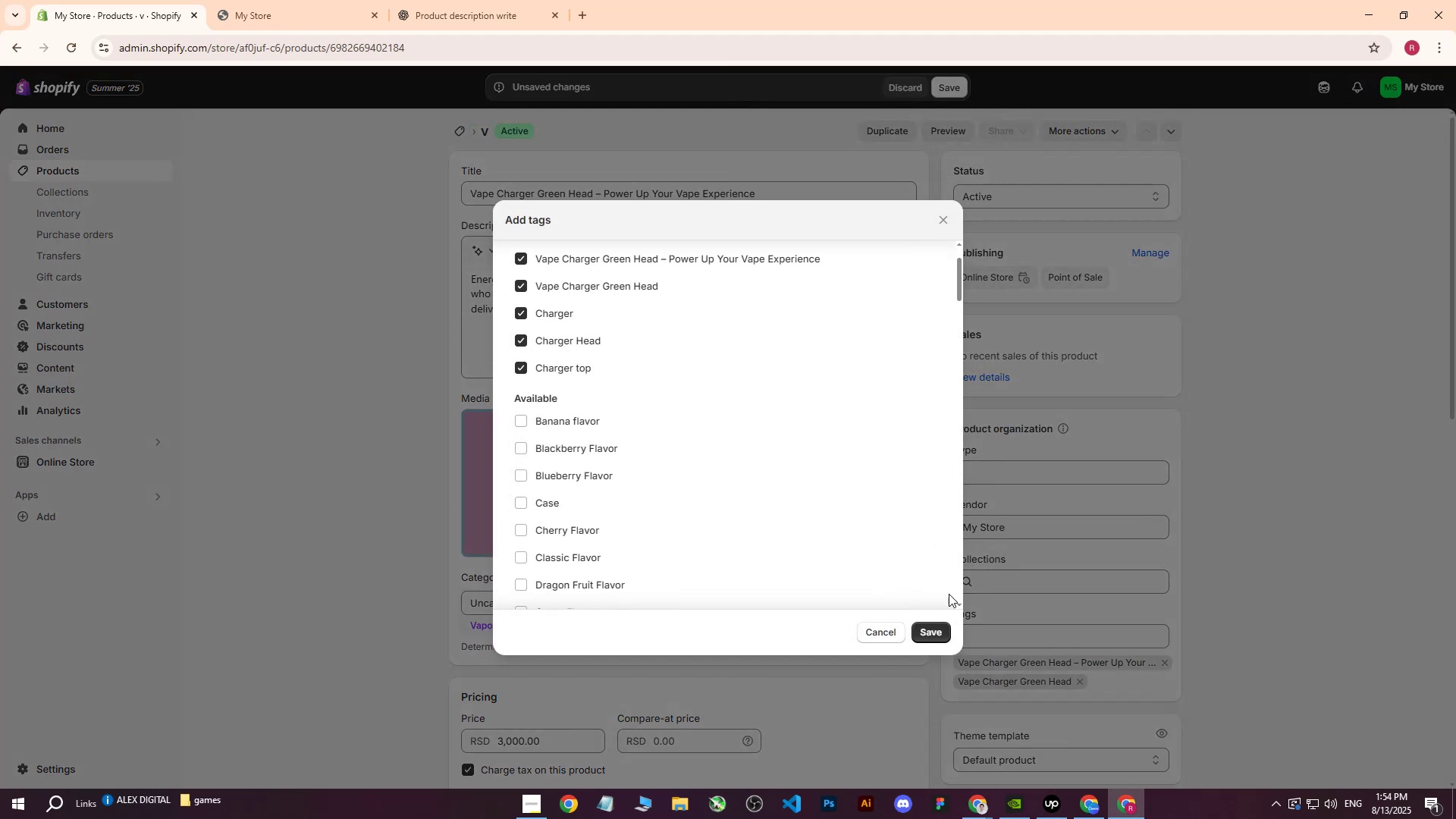 
left_click([932, 633])
 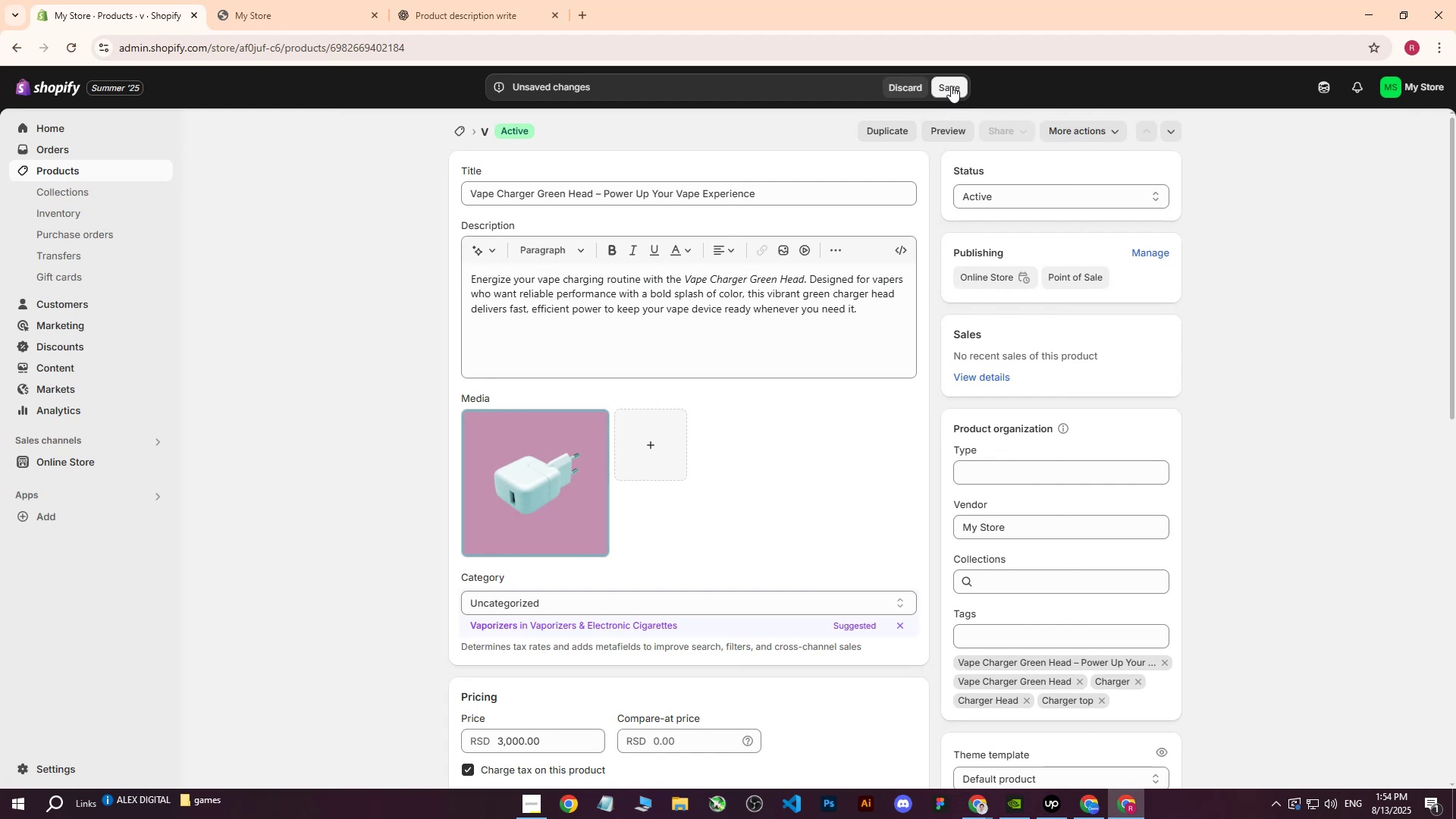 
left_click([951, 86])
 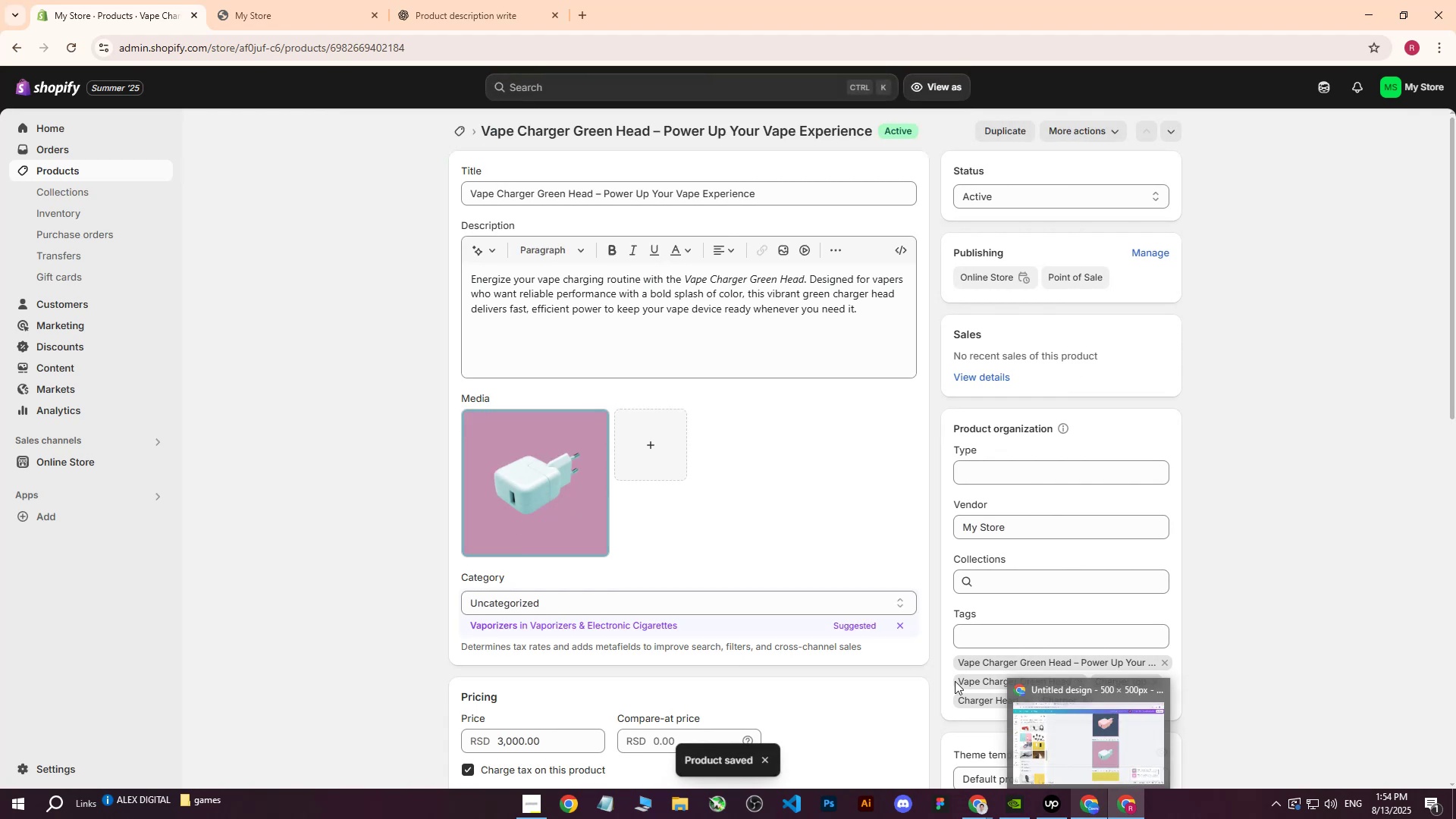 
left_click([51, 172])
 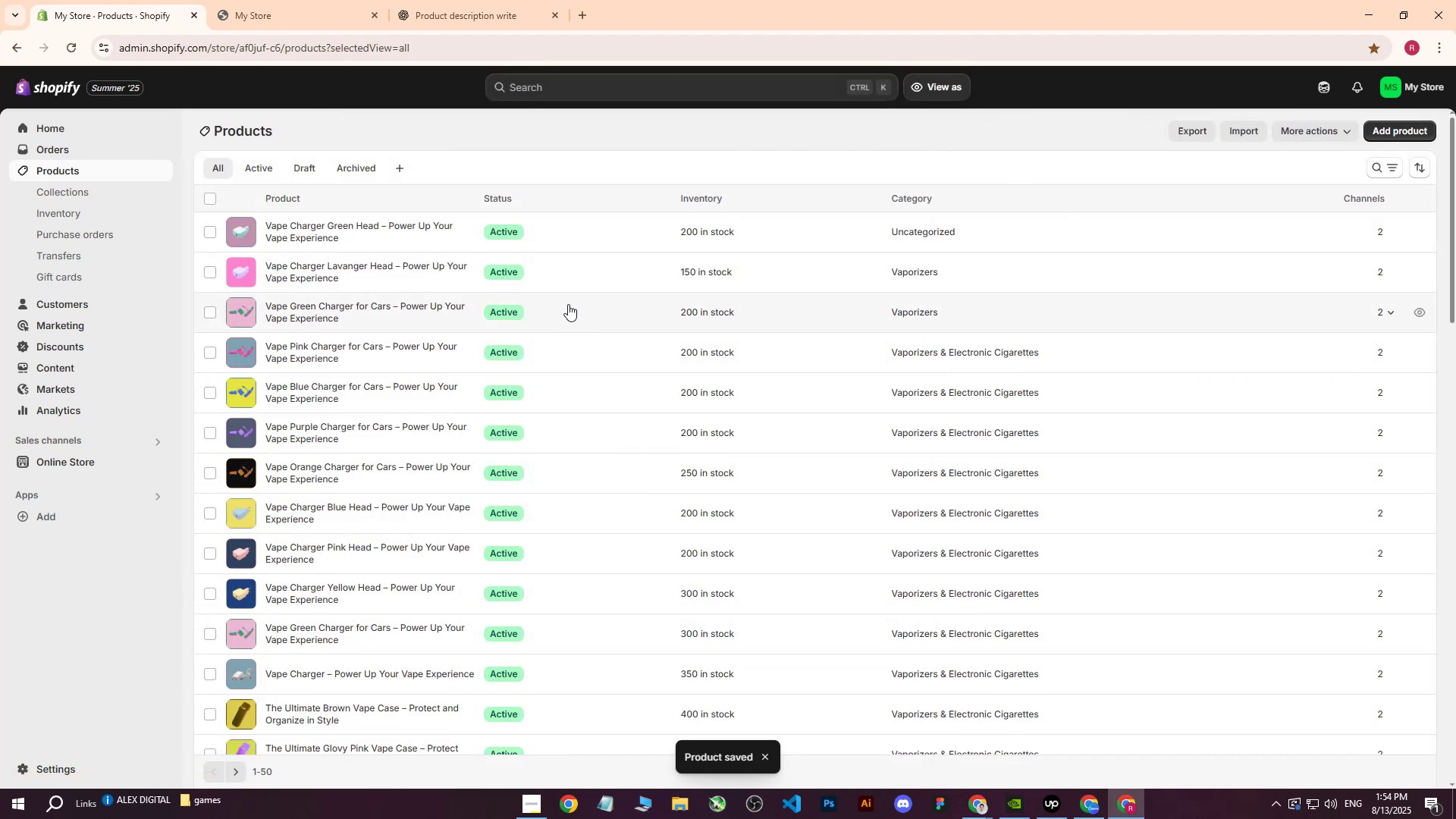 
wait(8.77)
 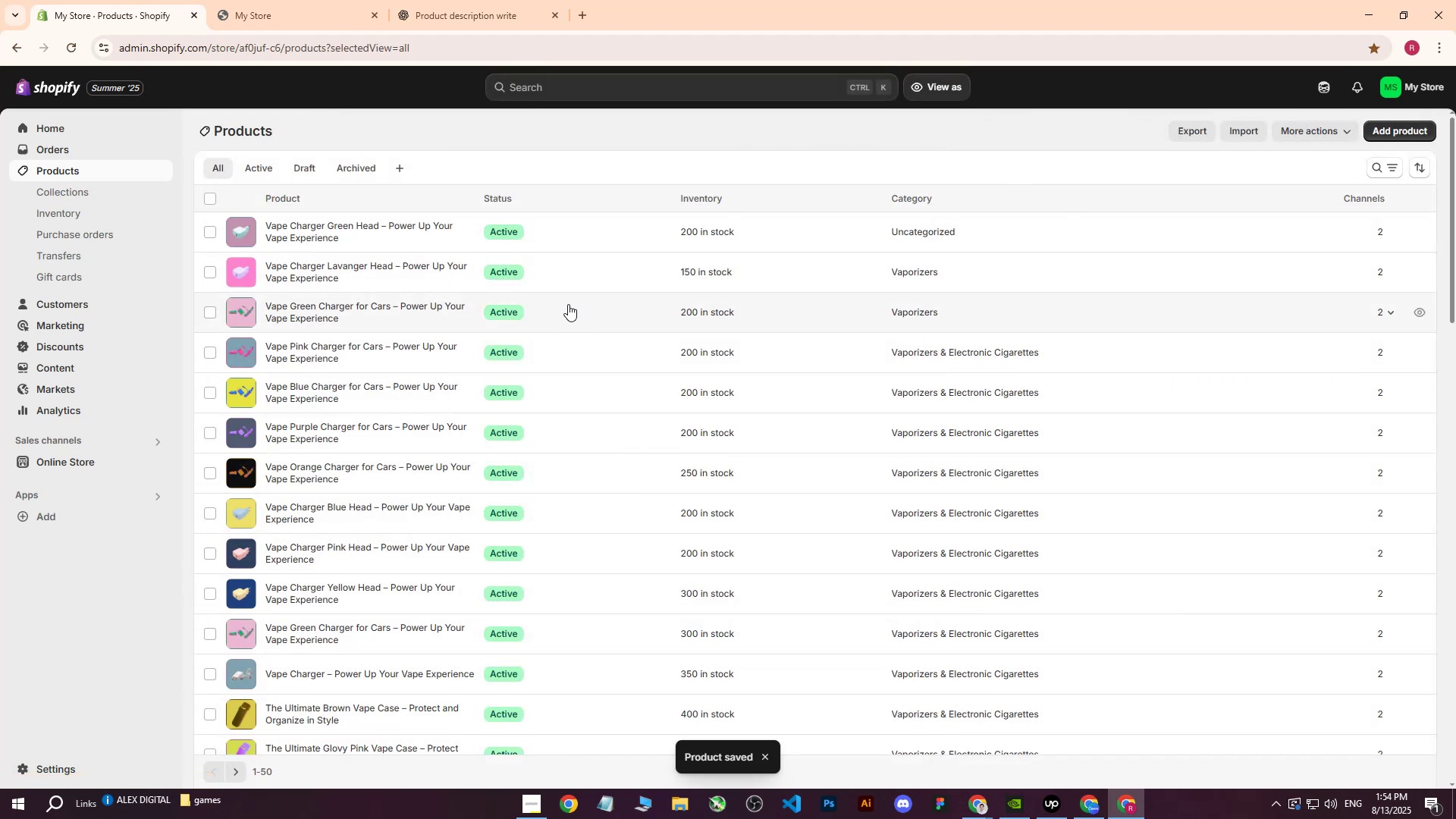 
left_click([1120, 809])
 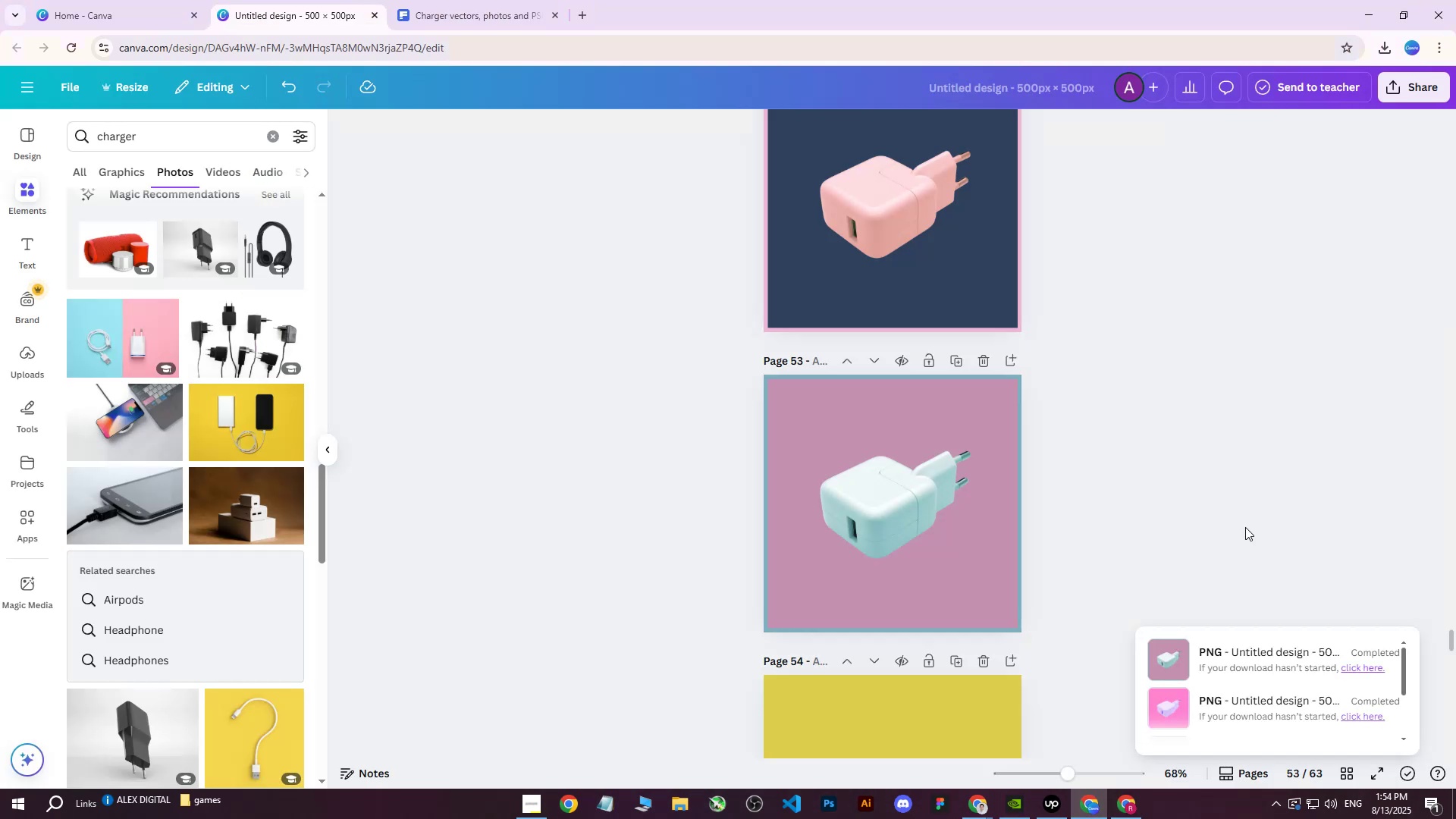 
left_click([1246, 521])
 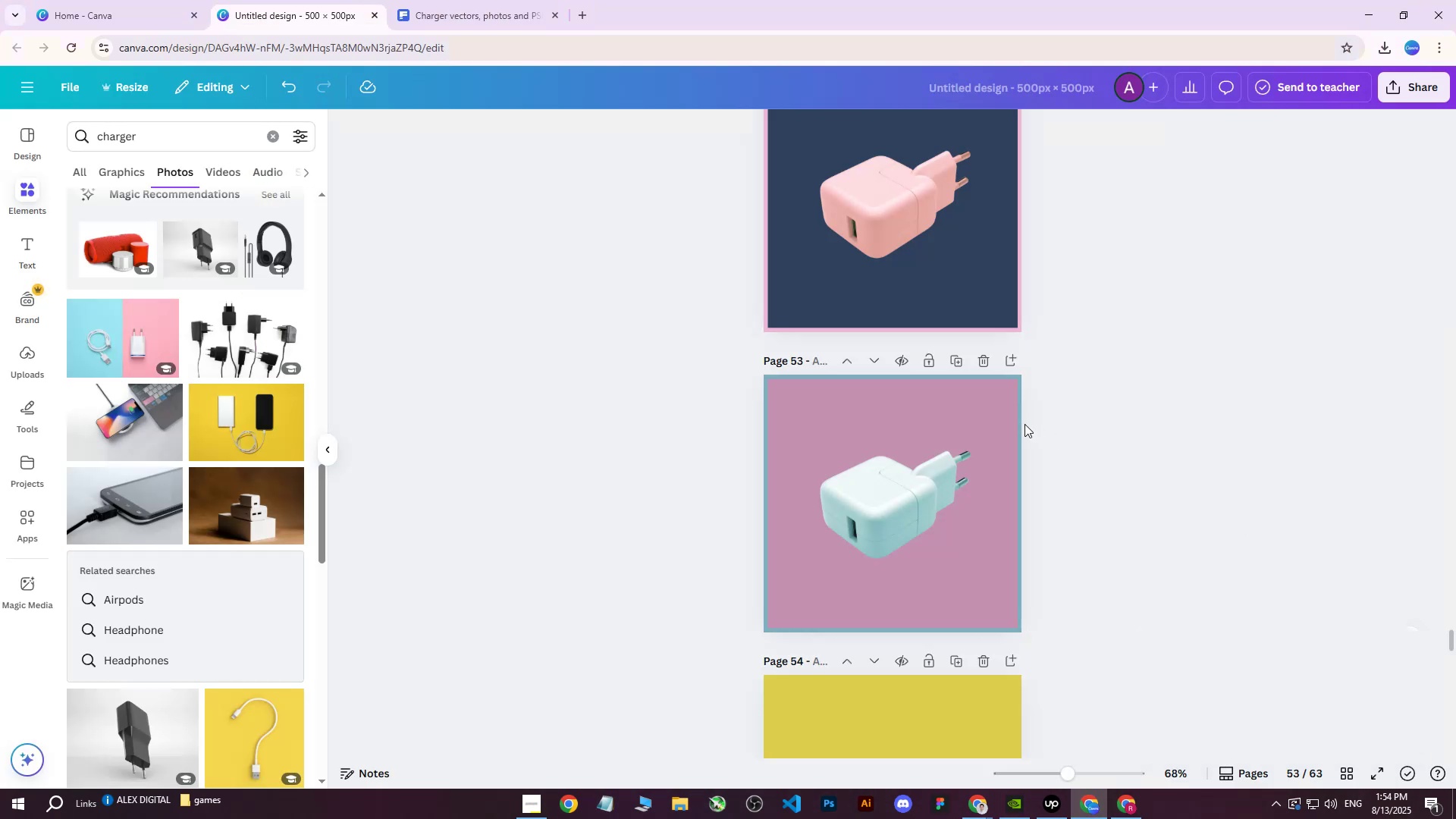 
scroll: coordinate [977, 401], scroll_direction: down, amount: 9.0
 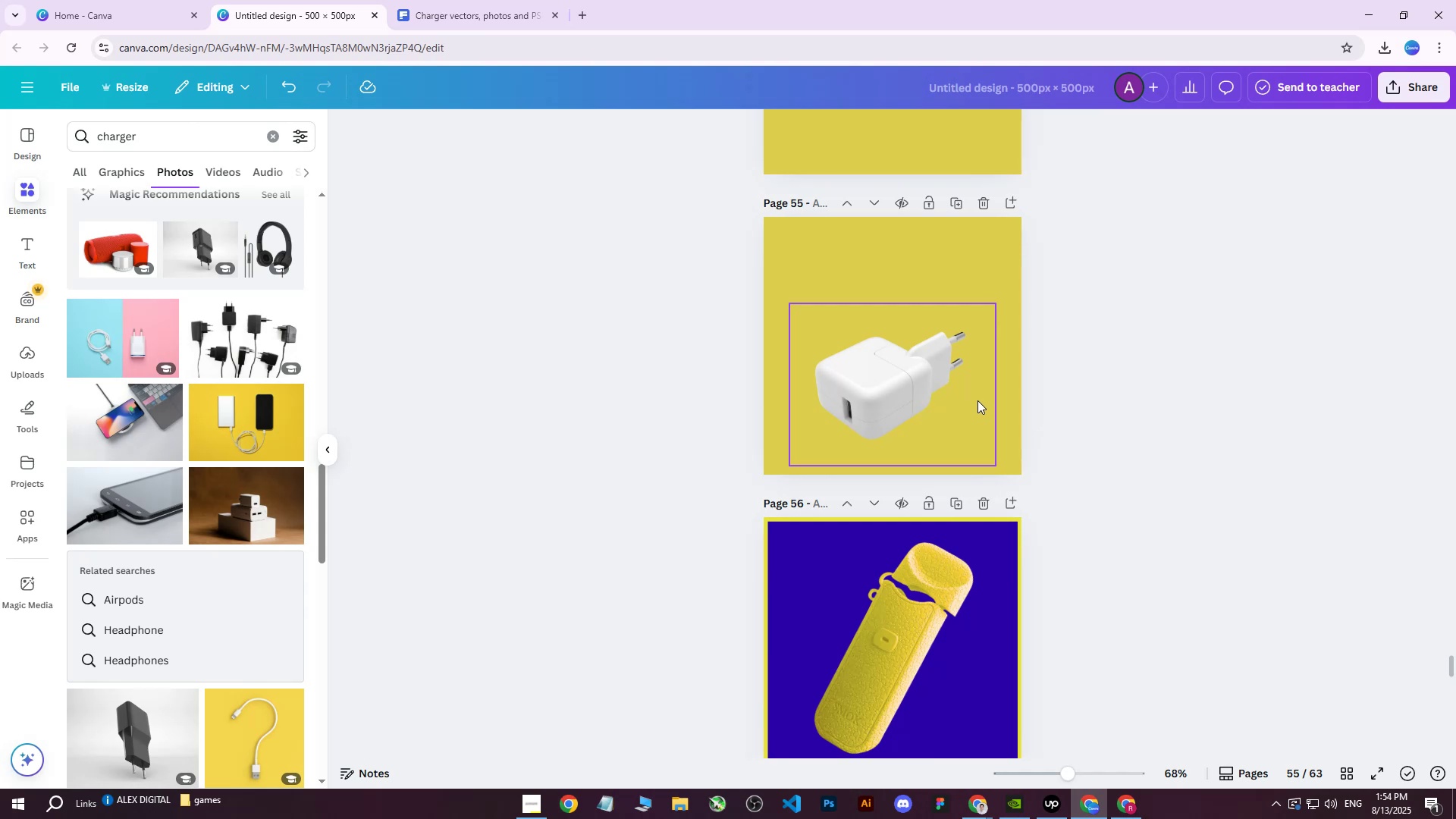 
scroll: coordinate [938, 388], scroll_direction: up, amount: 46.0
 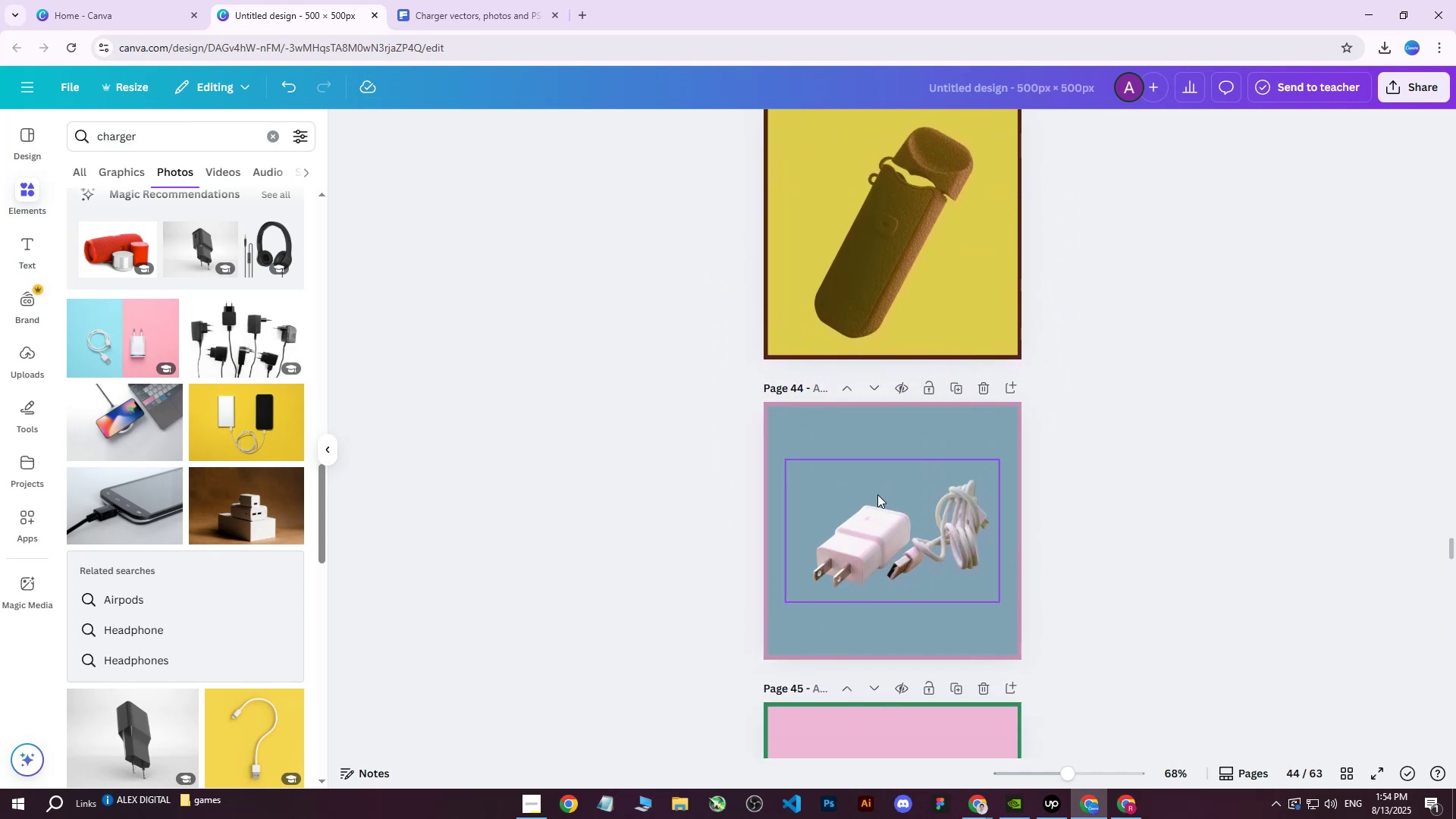 
left_click([874, 513])
 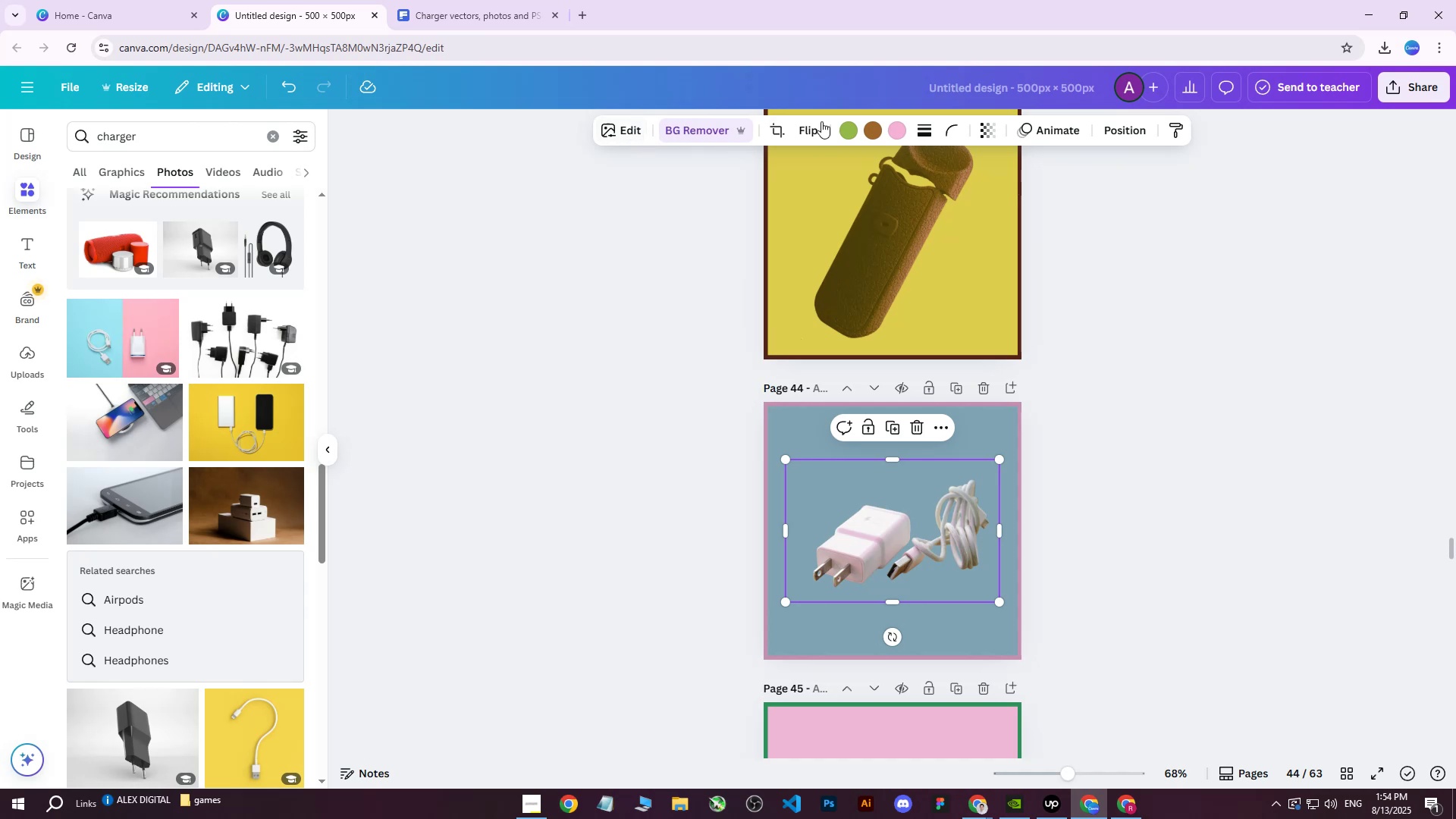 
left_click([839, 126])
 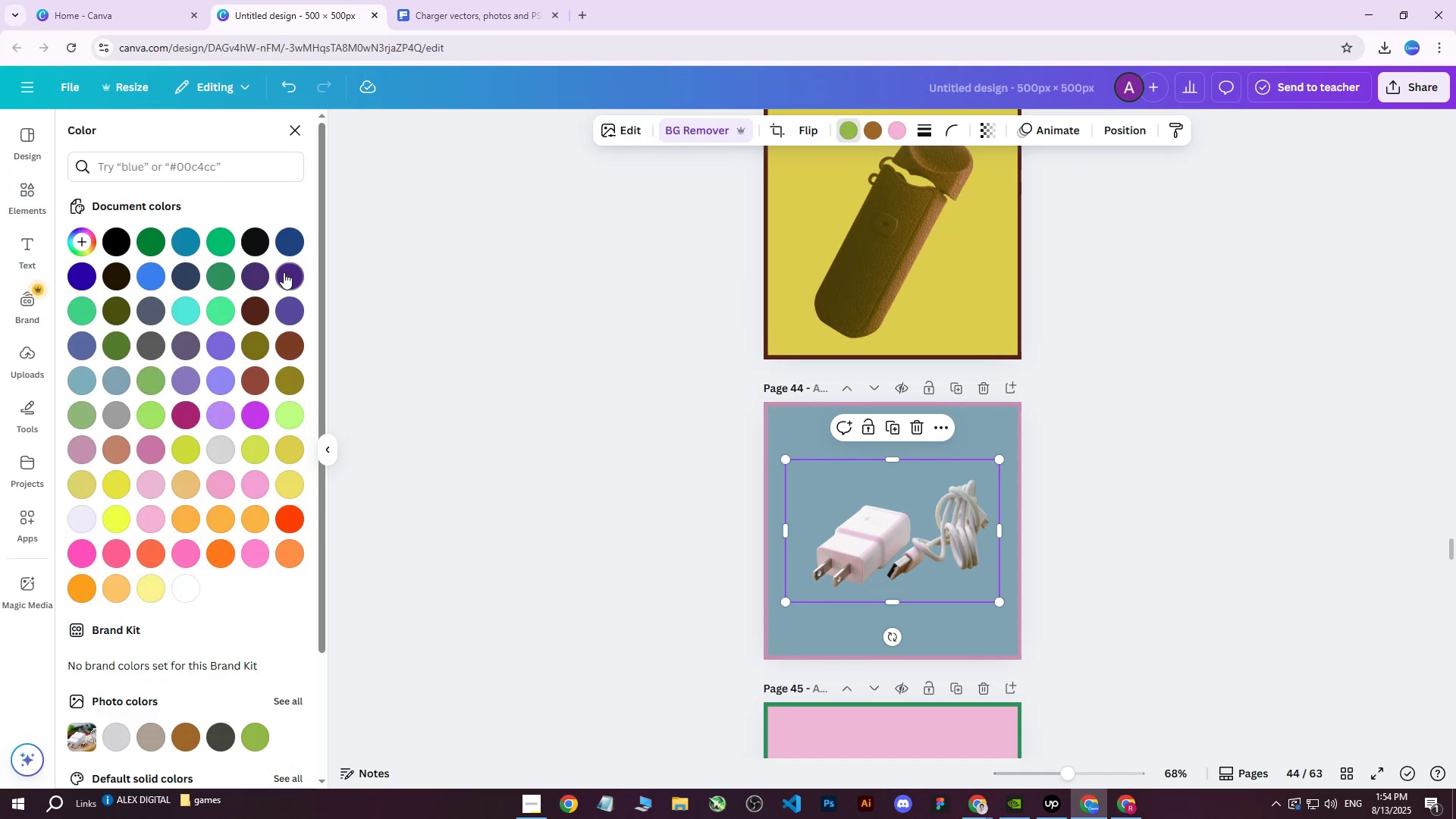 
left_click([284, 272])
 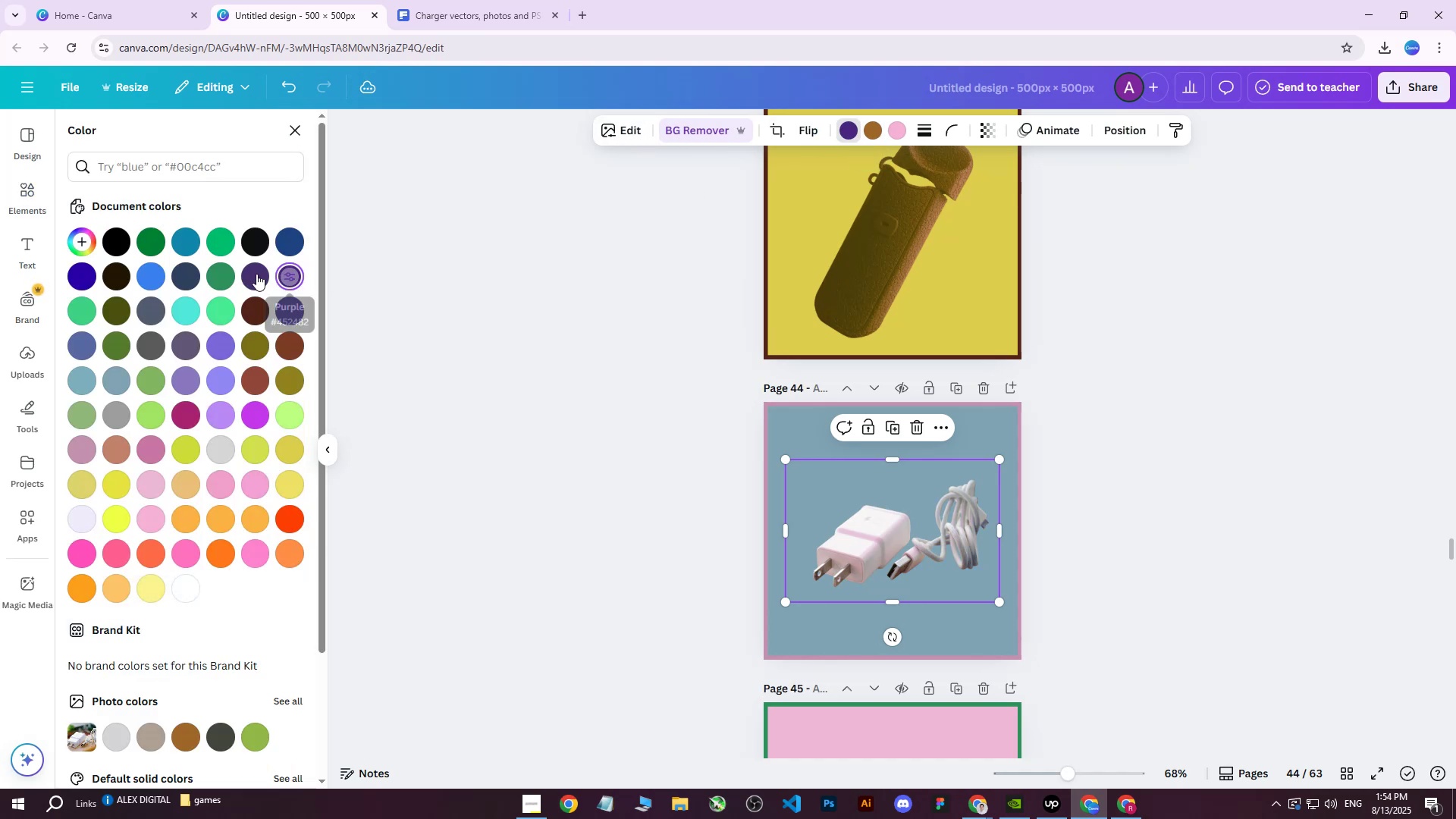 
double_click([264, 232])
 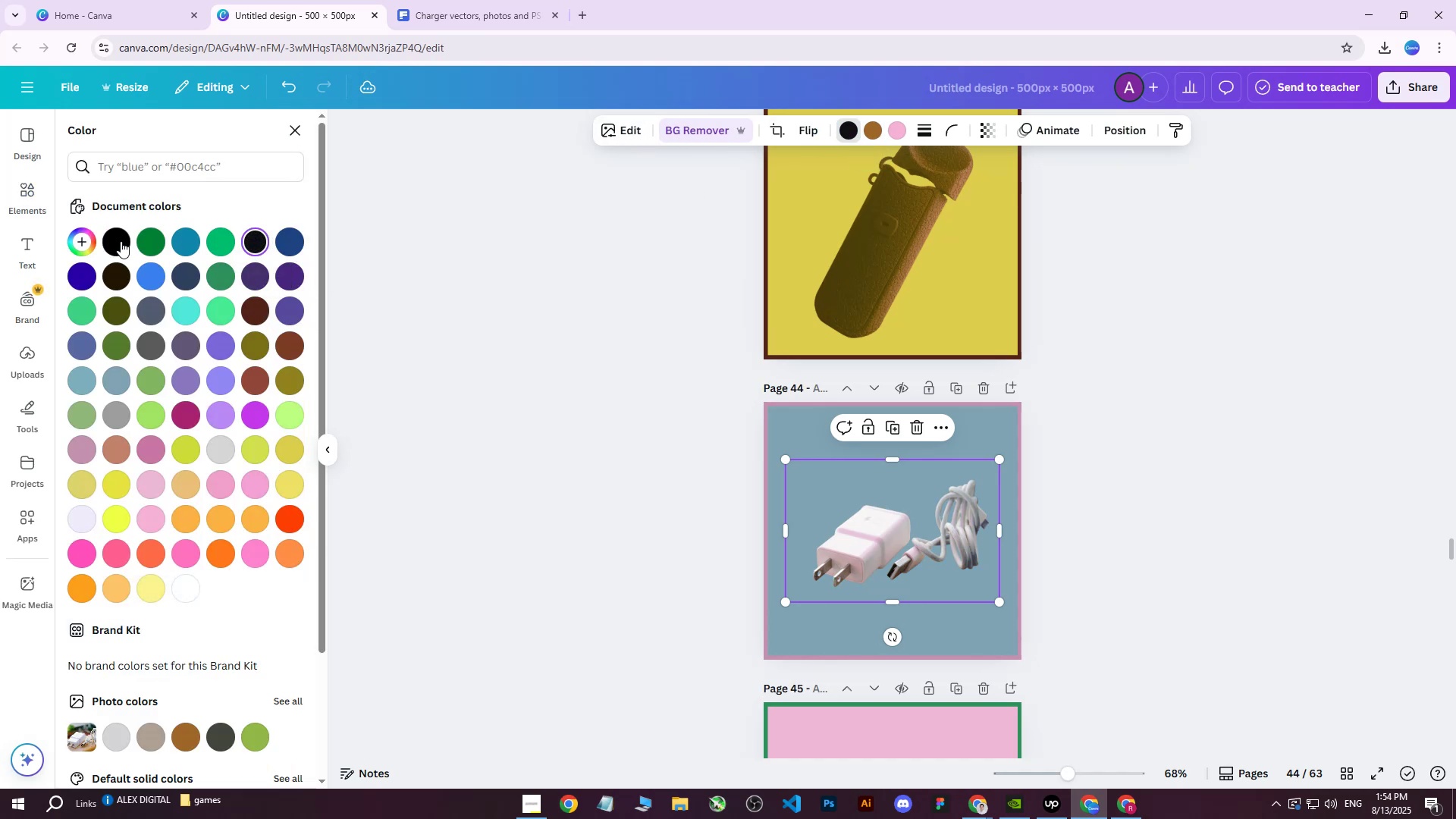 
double_click([168, 242])
 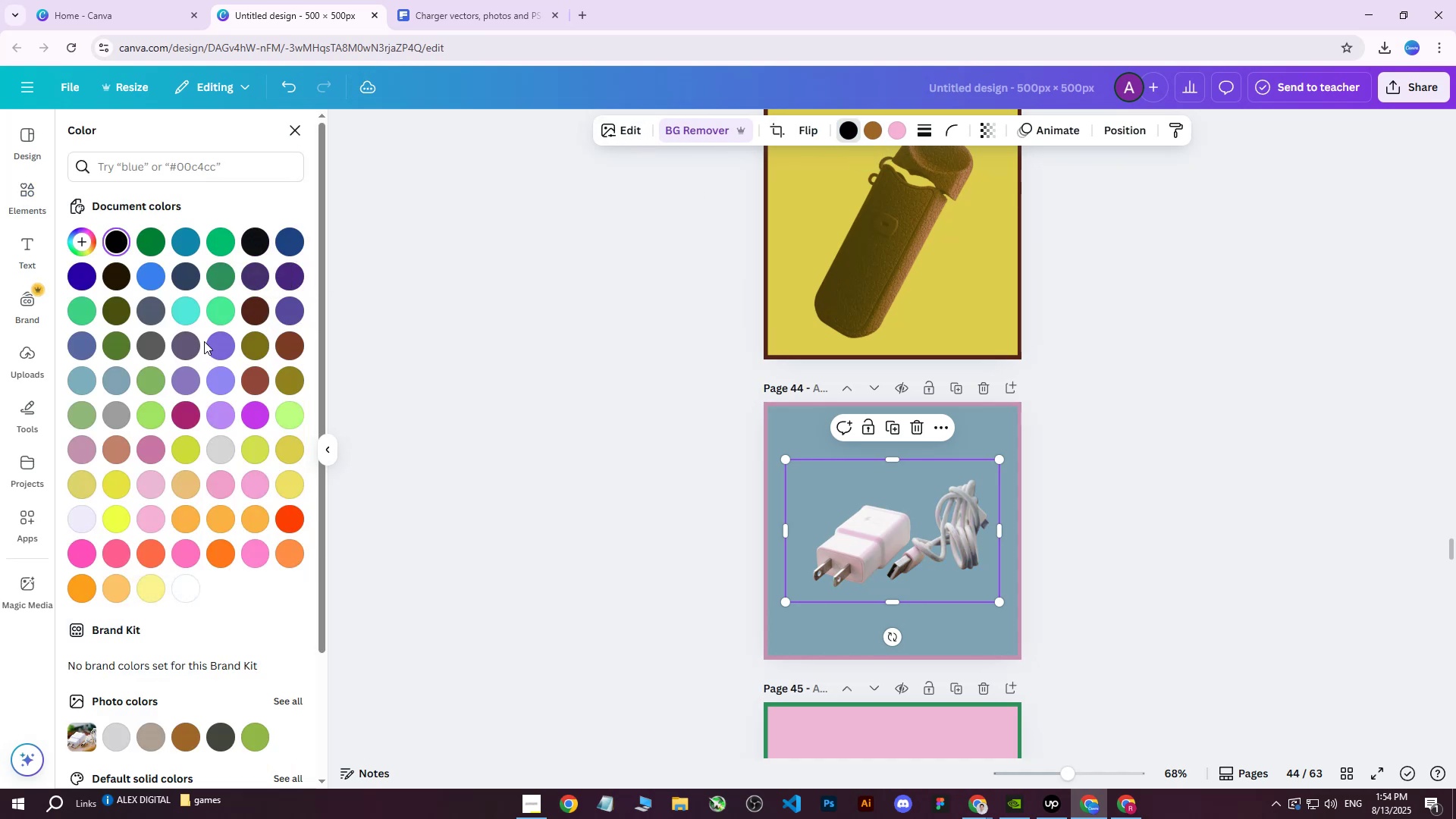 
triple_click([204, 341])
 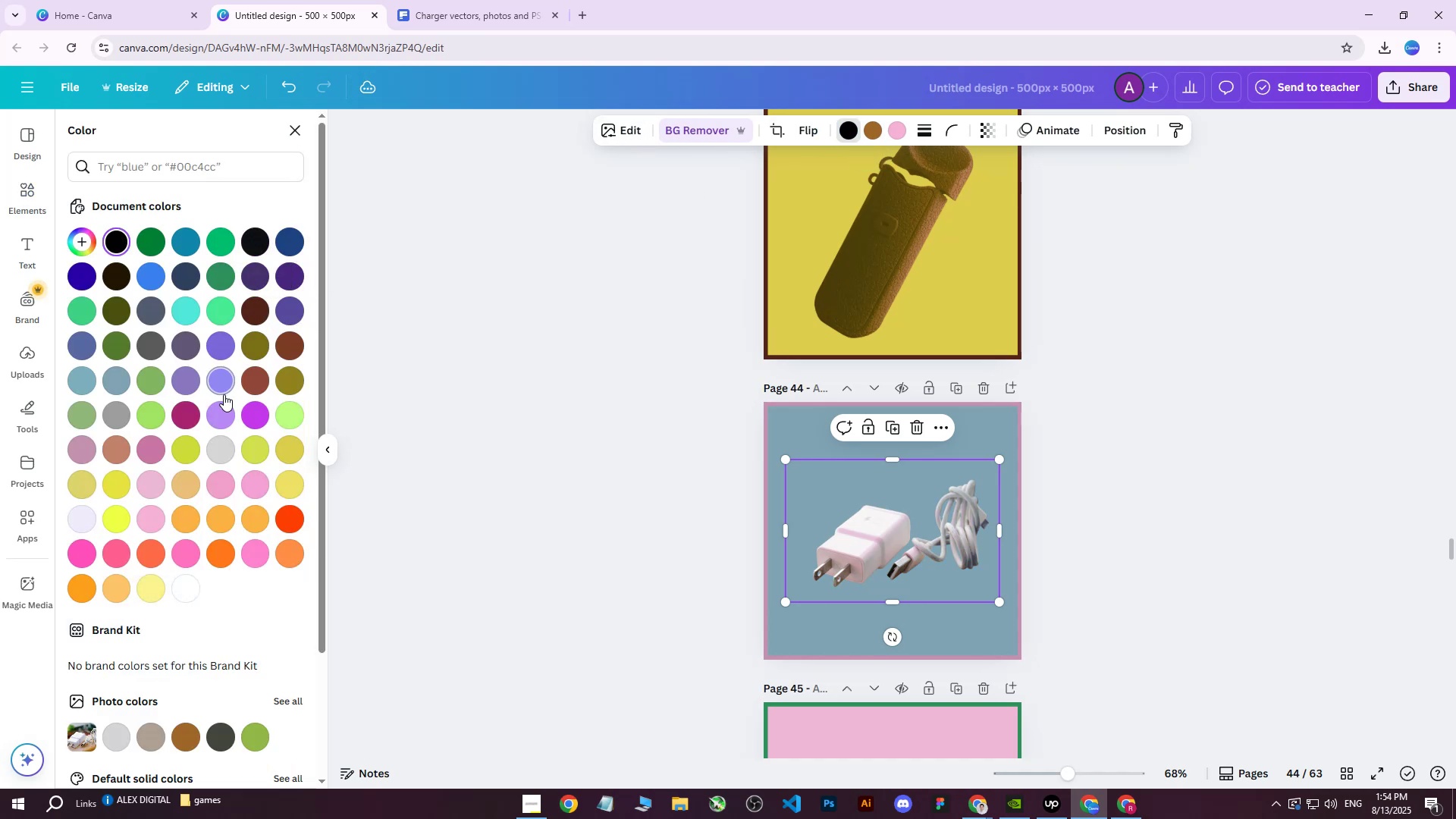 
triple_click([224, 394])
 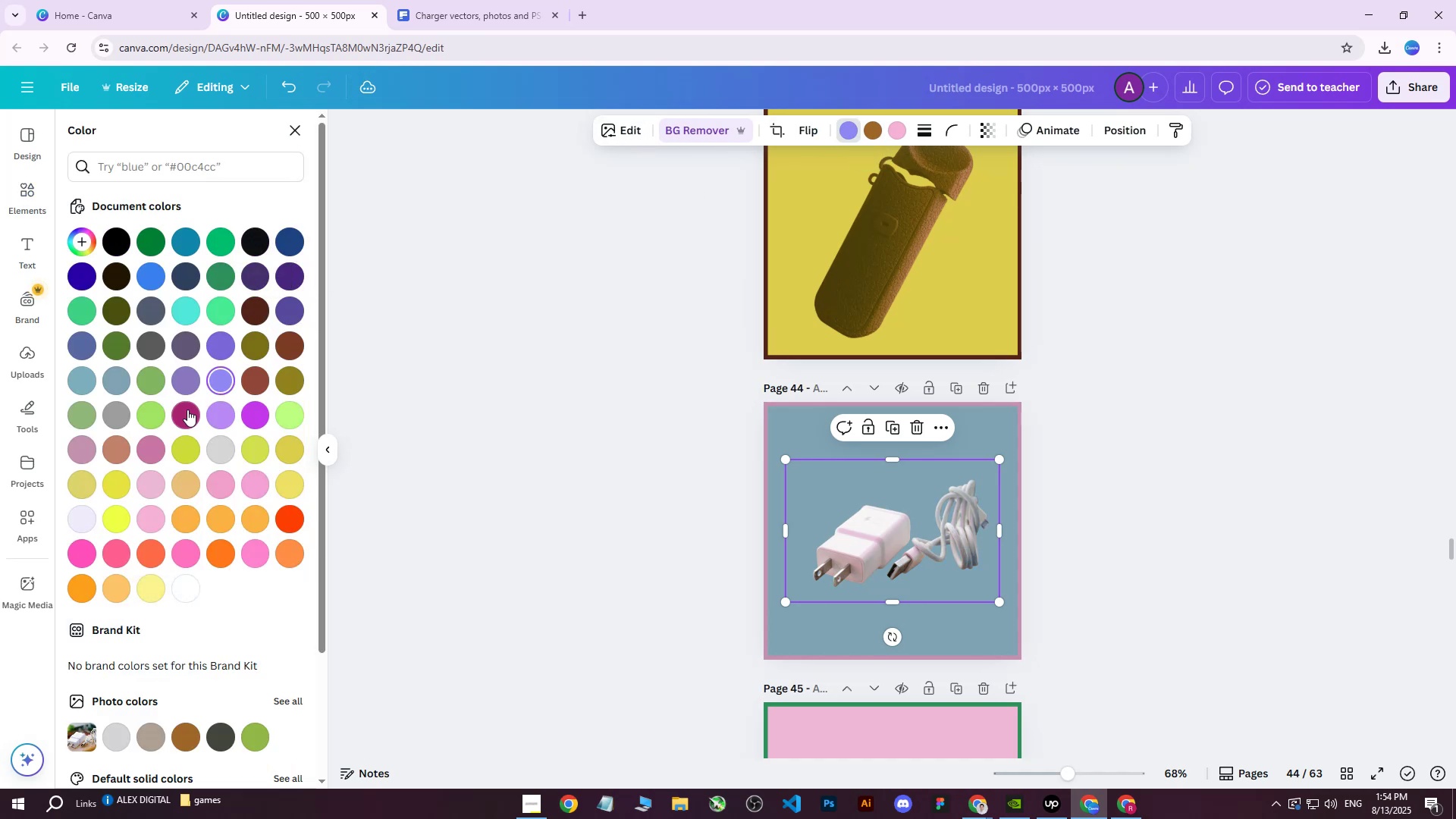 
triple_click([187, 410])
 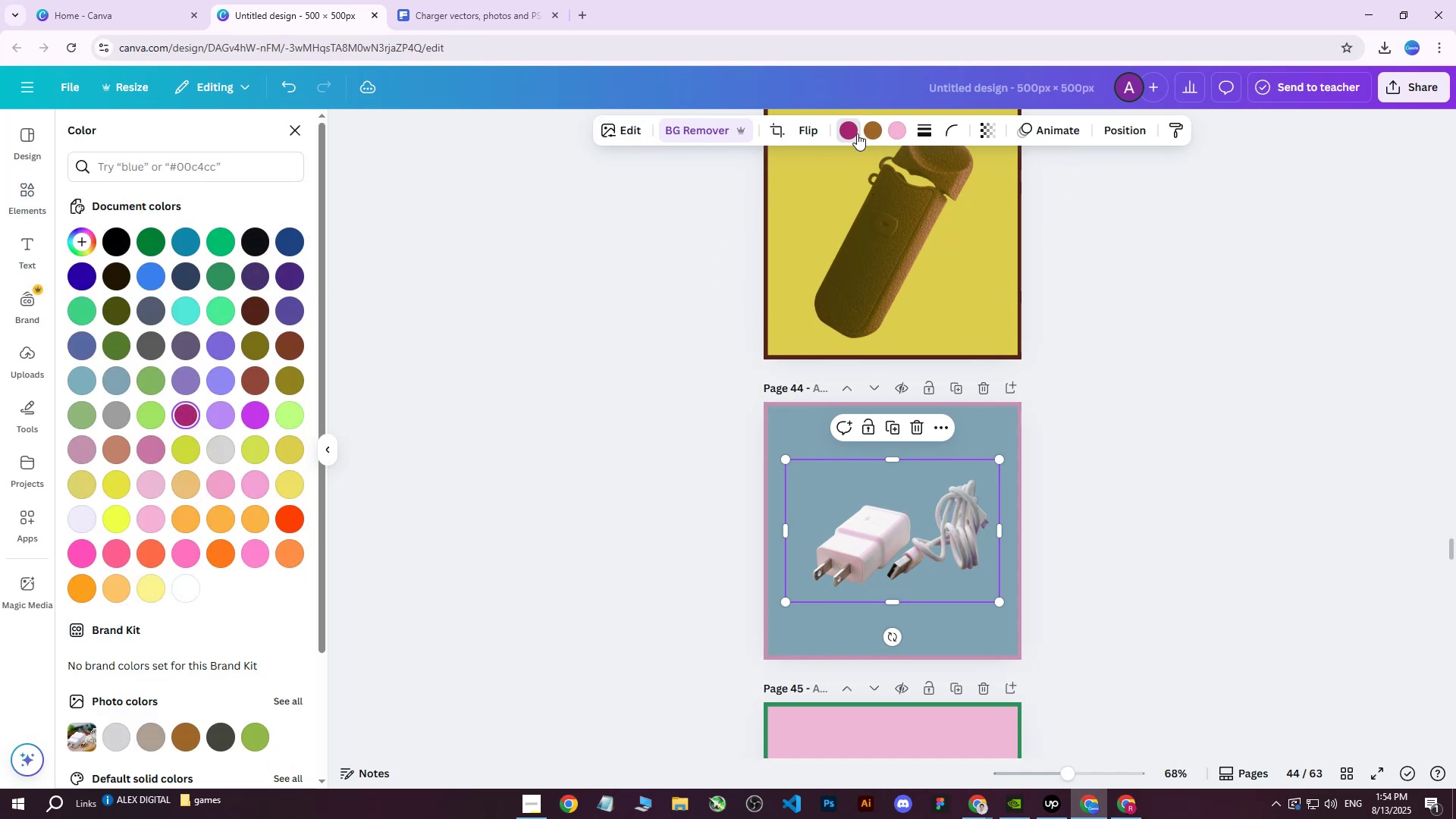 
left_click([865, 135])
 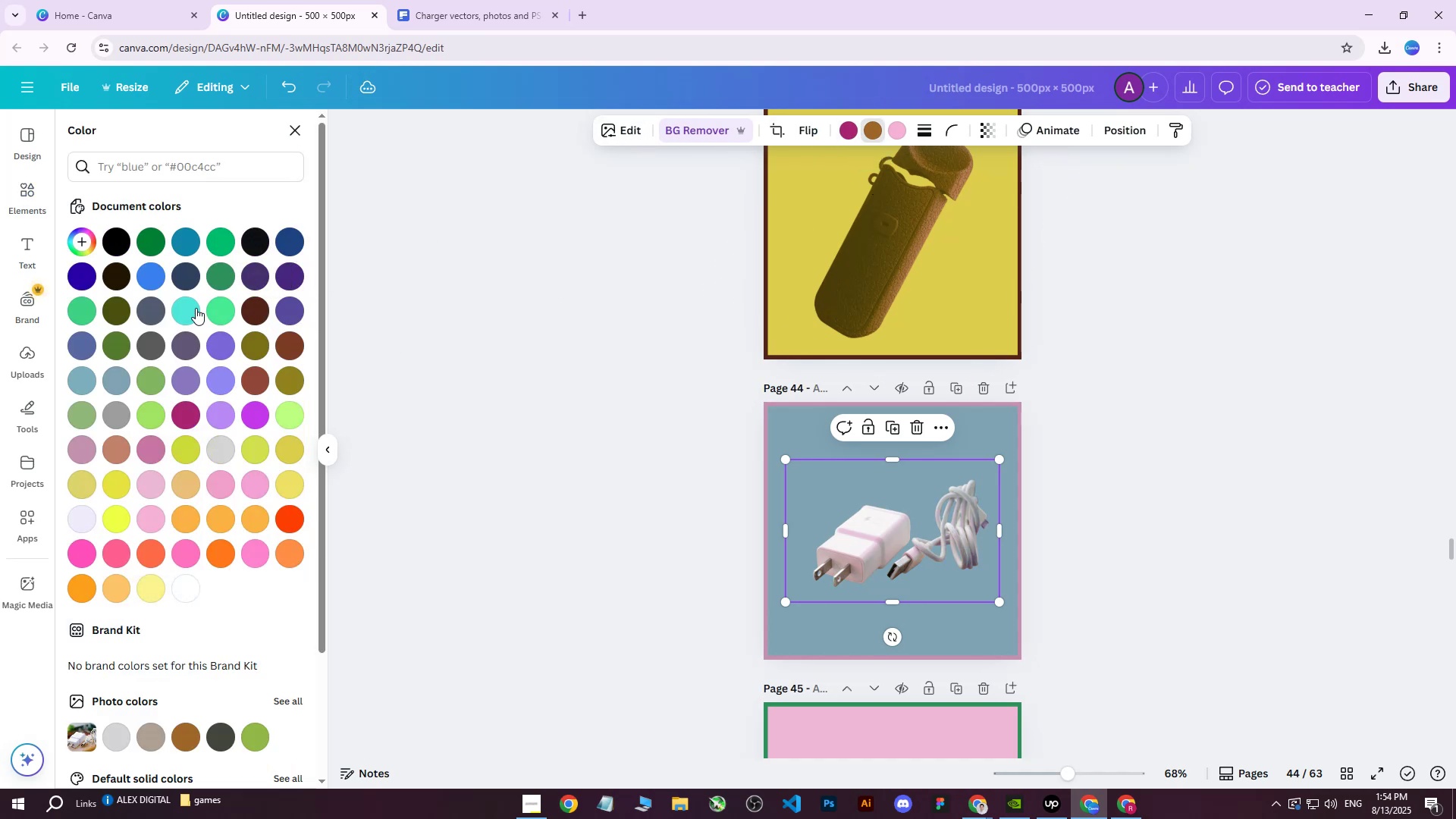 
double_click([196, 308])
 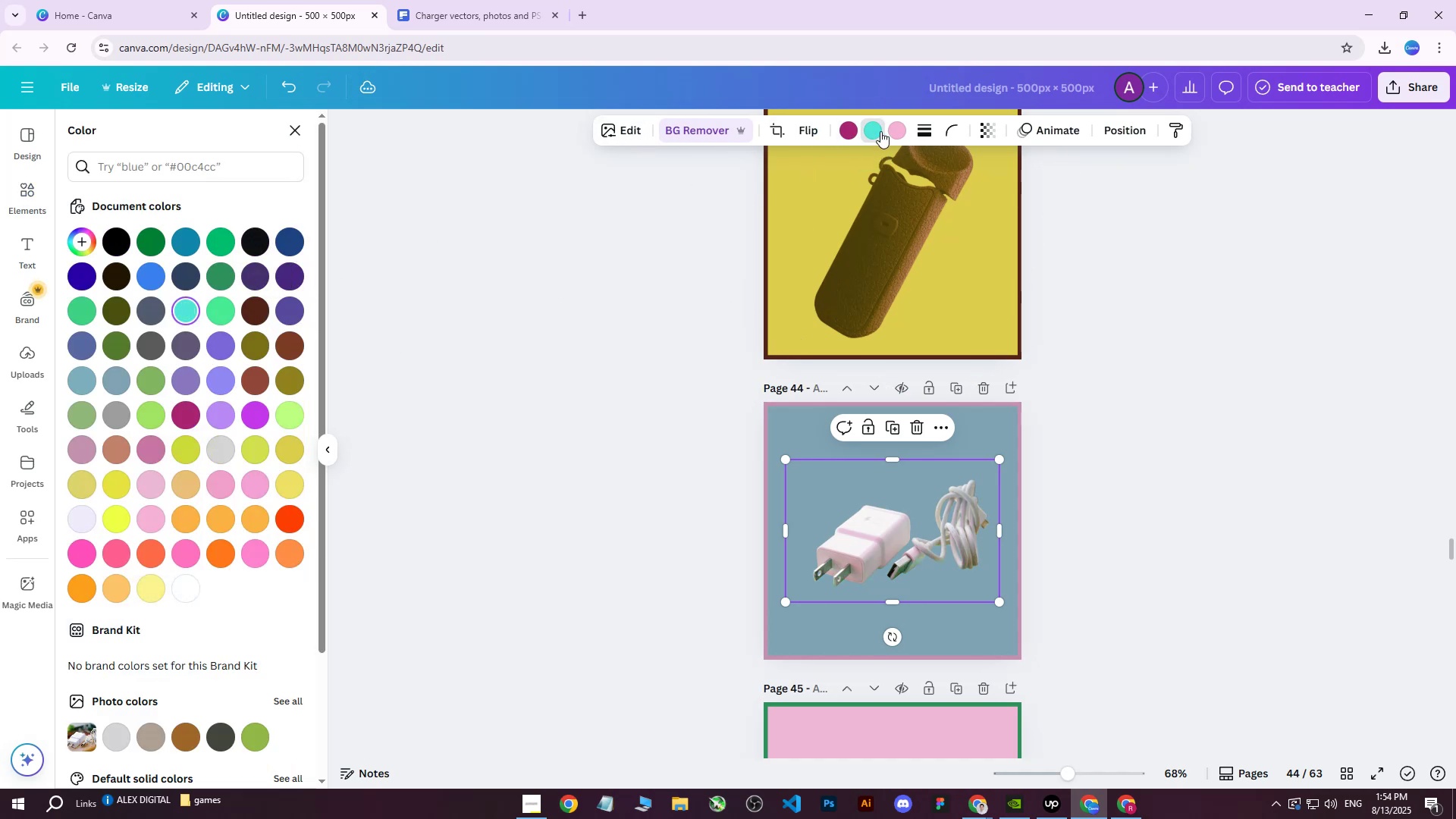 
left_click([896, 128])
 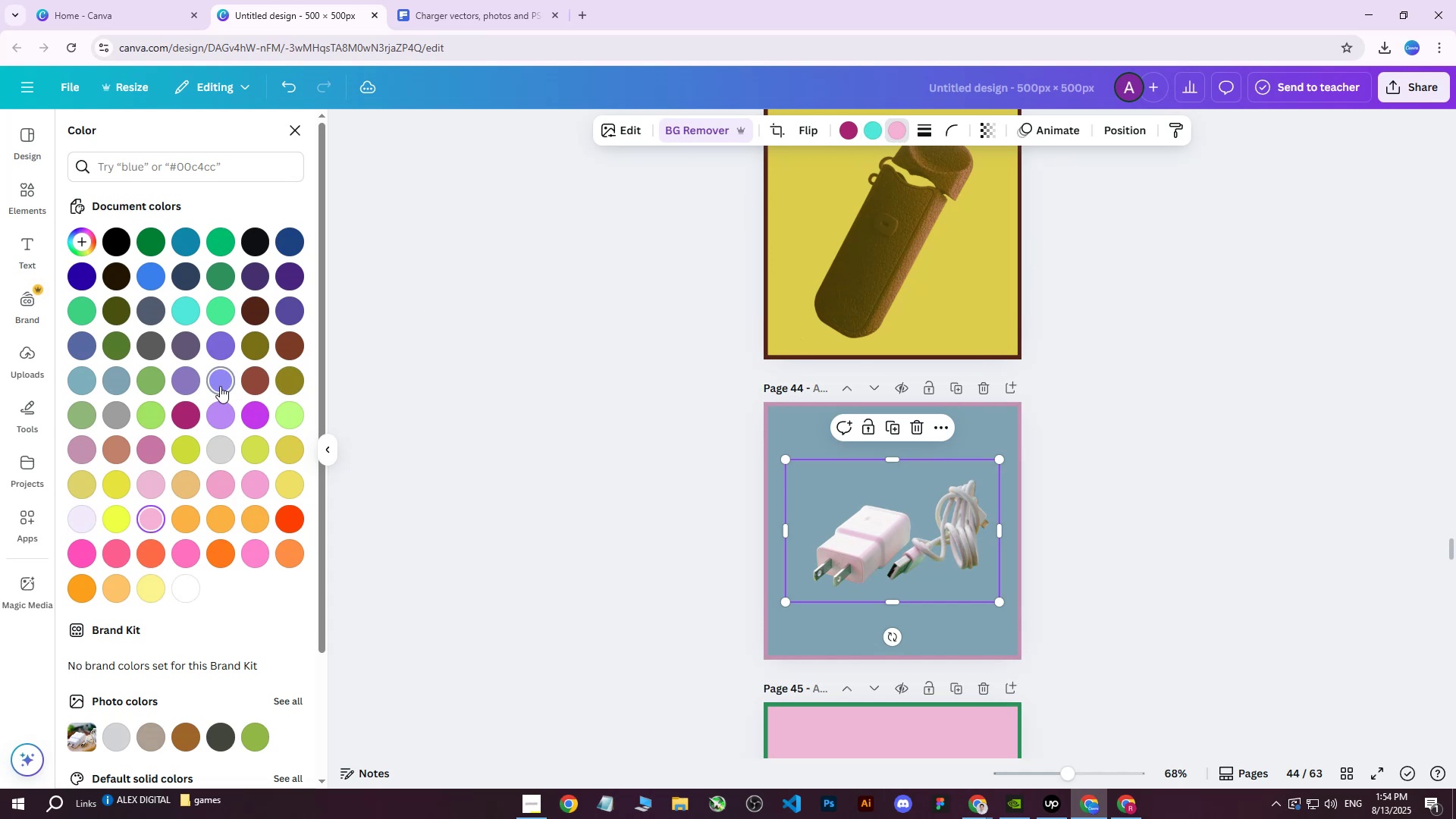 
left_click([220, 386])
 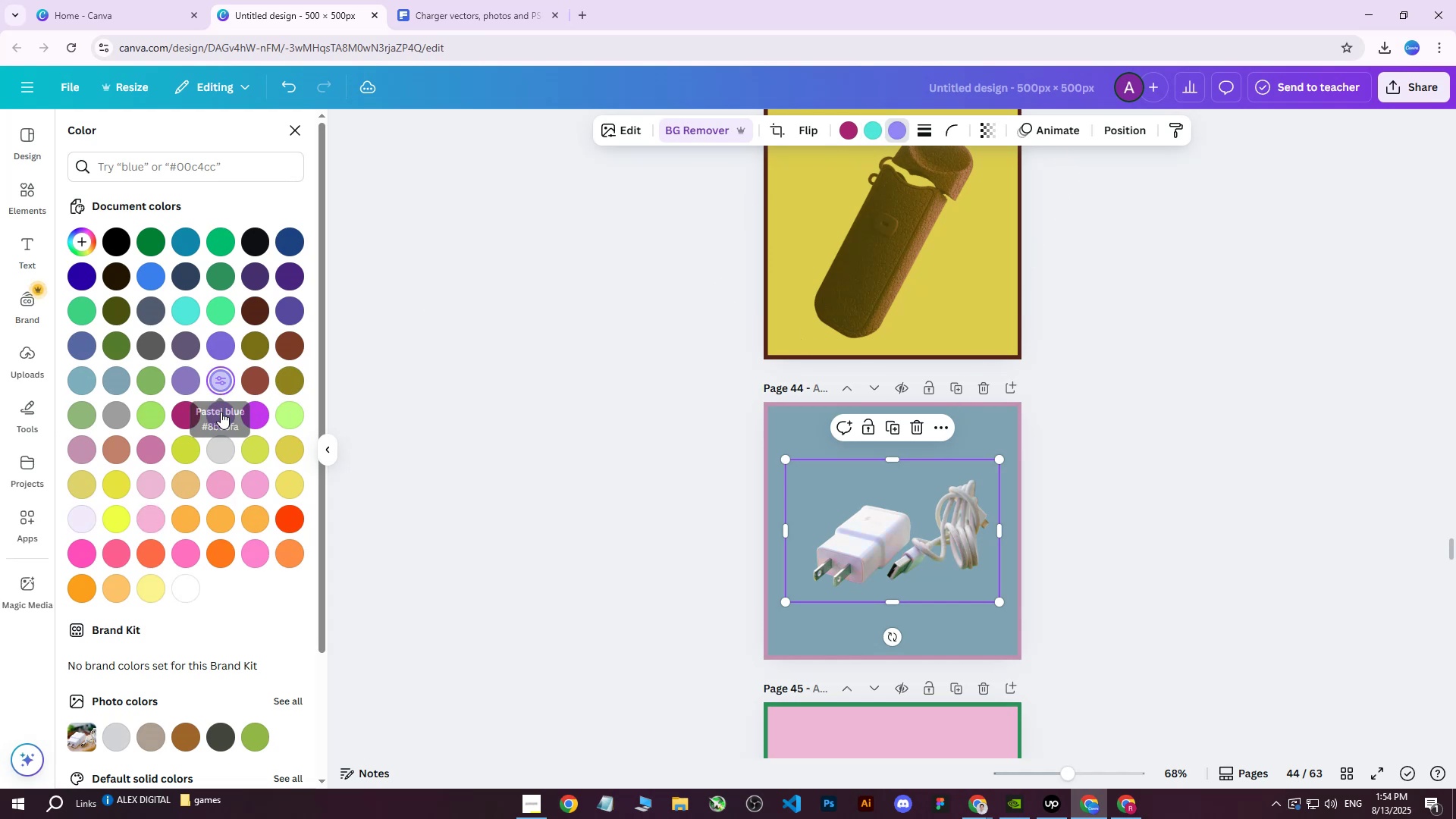 
left_click([221, 413])
 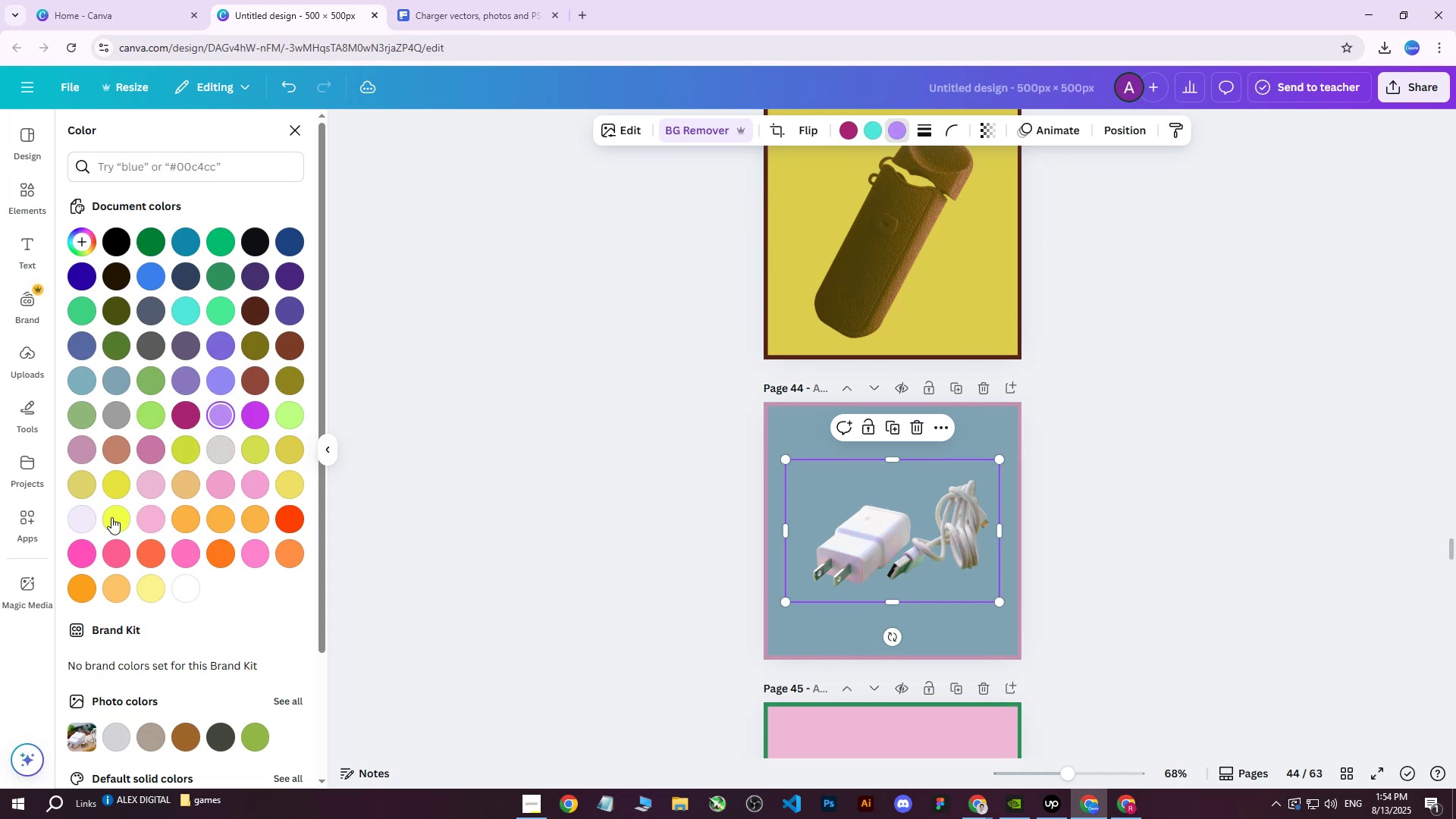 
left_click([111, 517])
 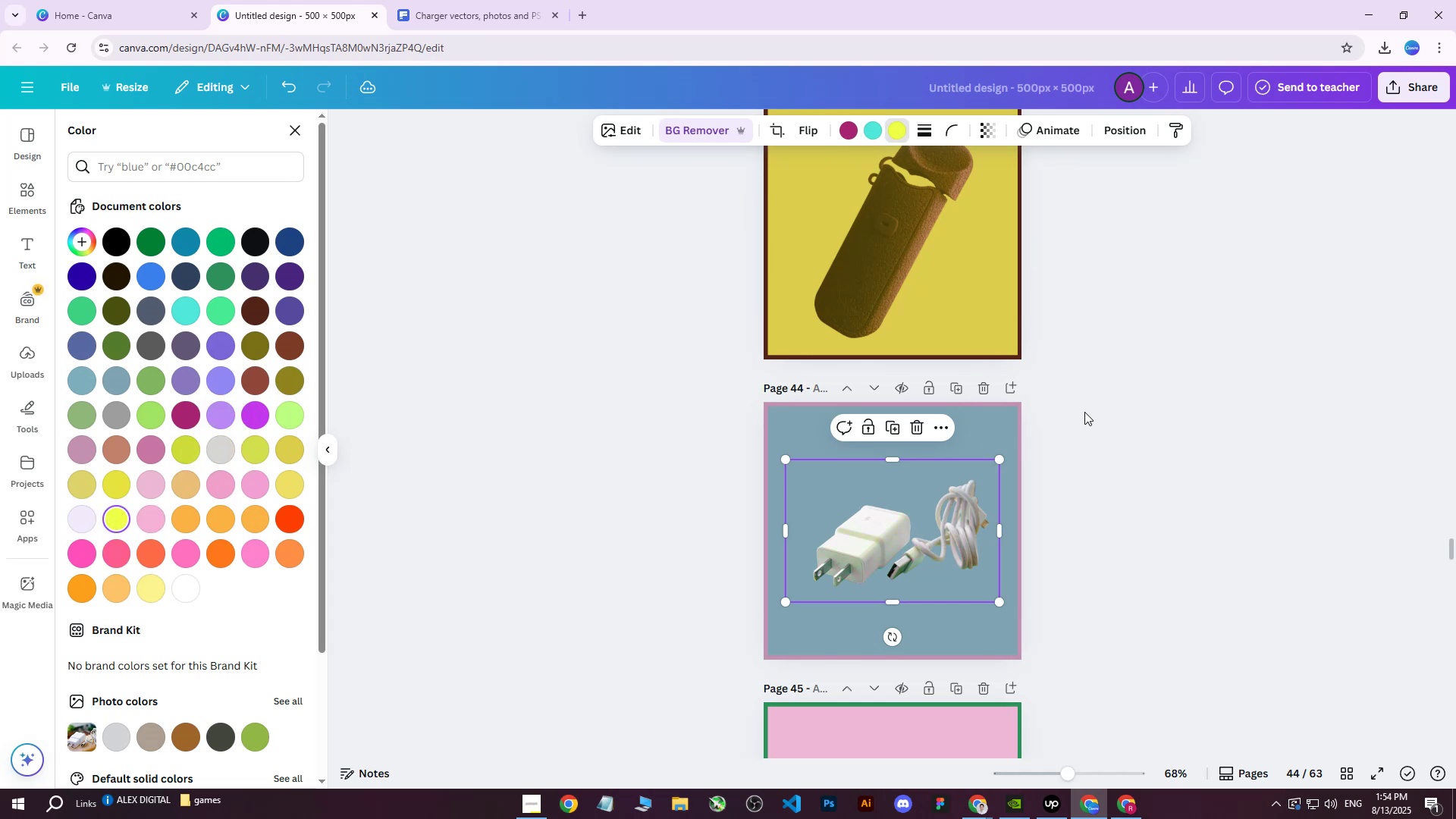 
left_click([1085, 405])
 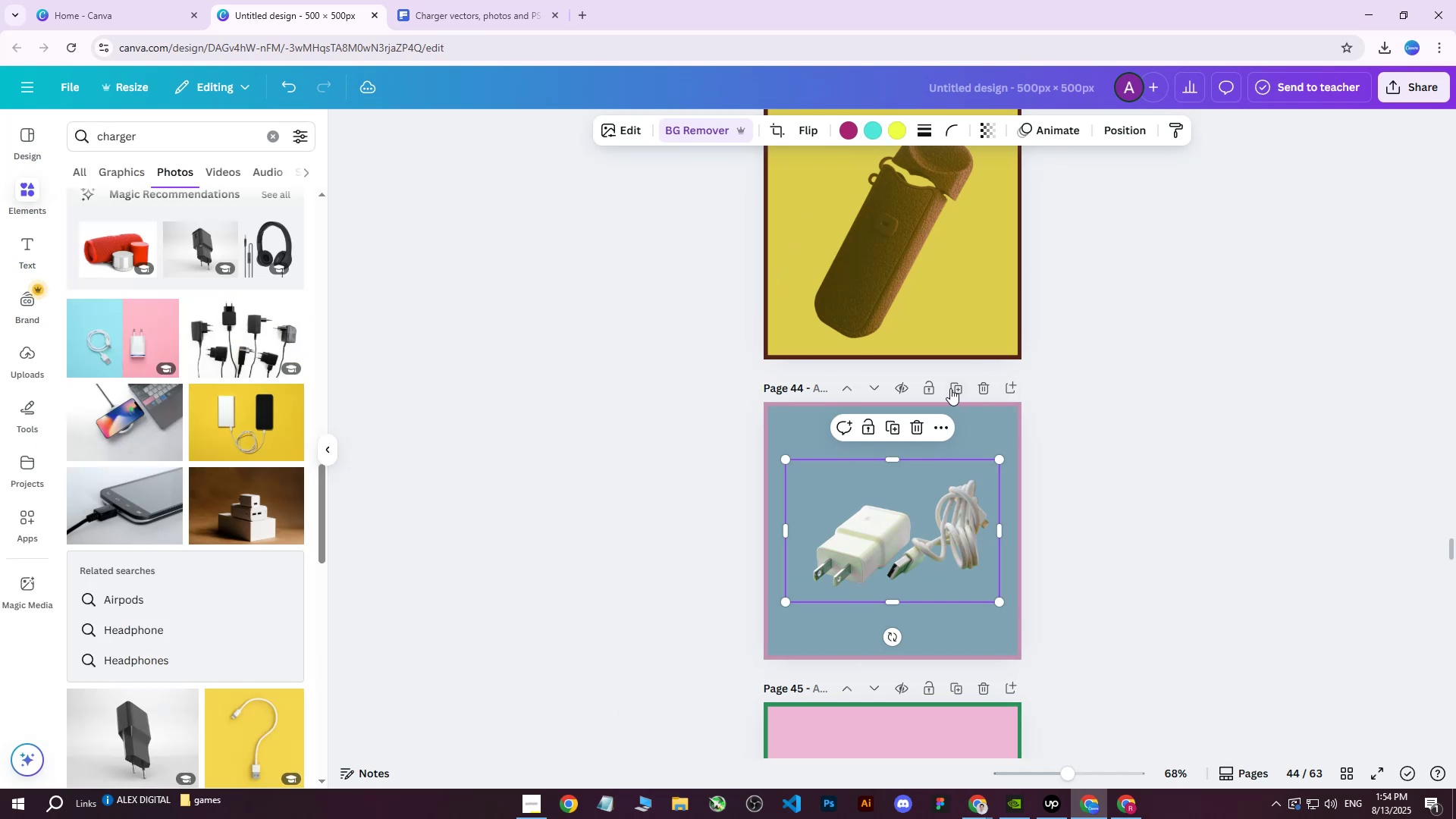 
left_click([950, 388])
 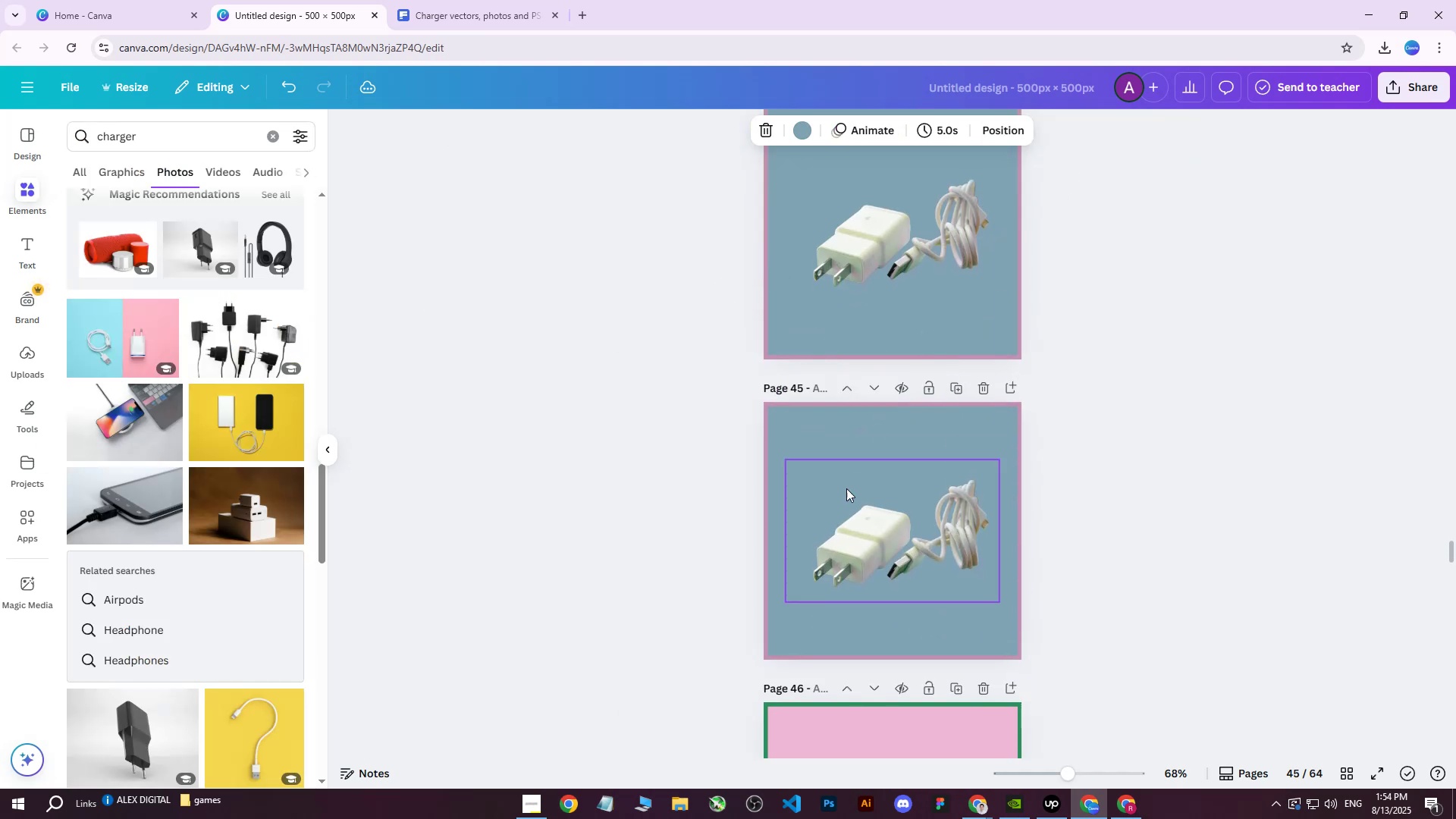 
left_click([843, 504])
 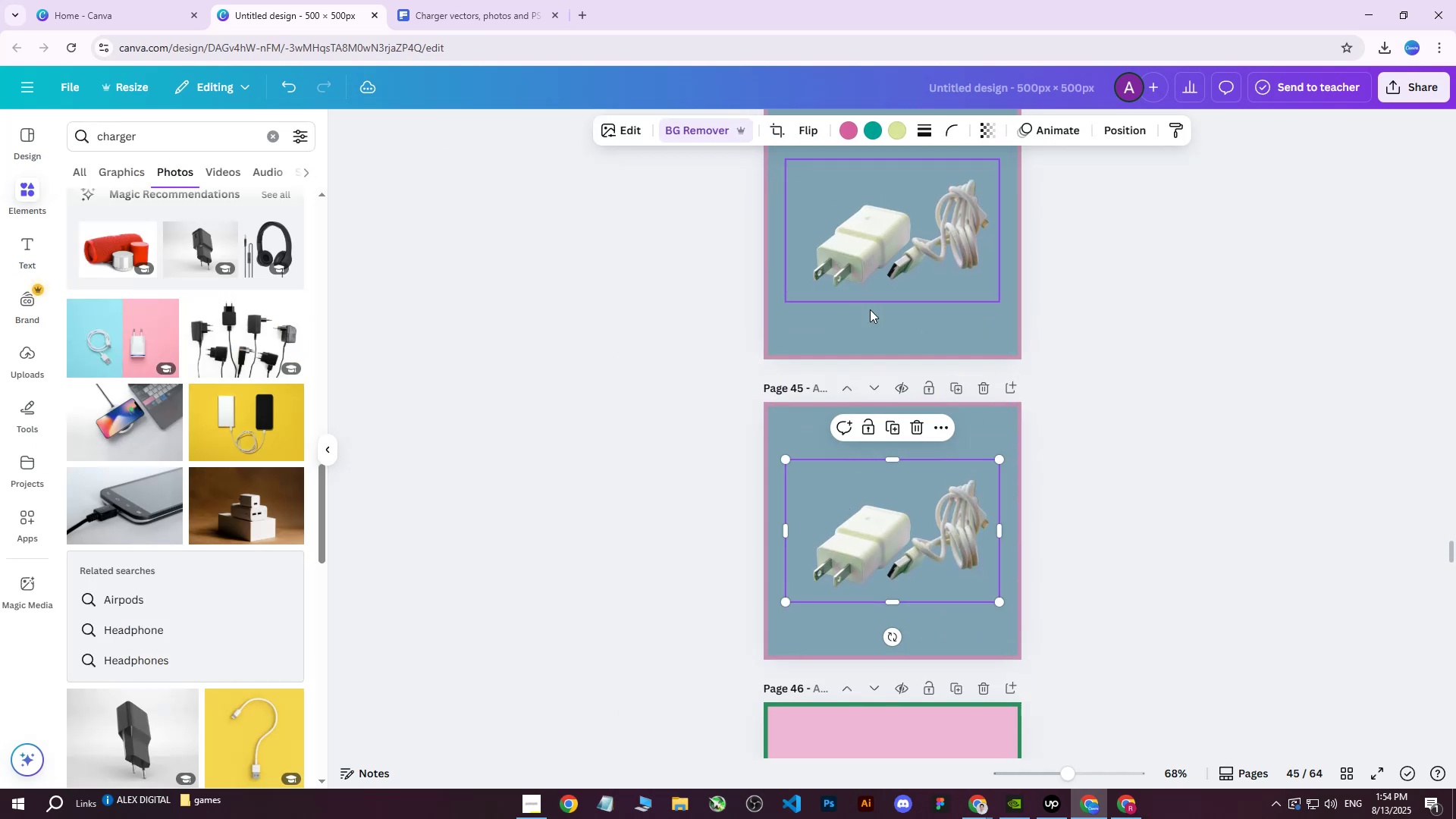 
left_click([799, 431])
 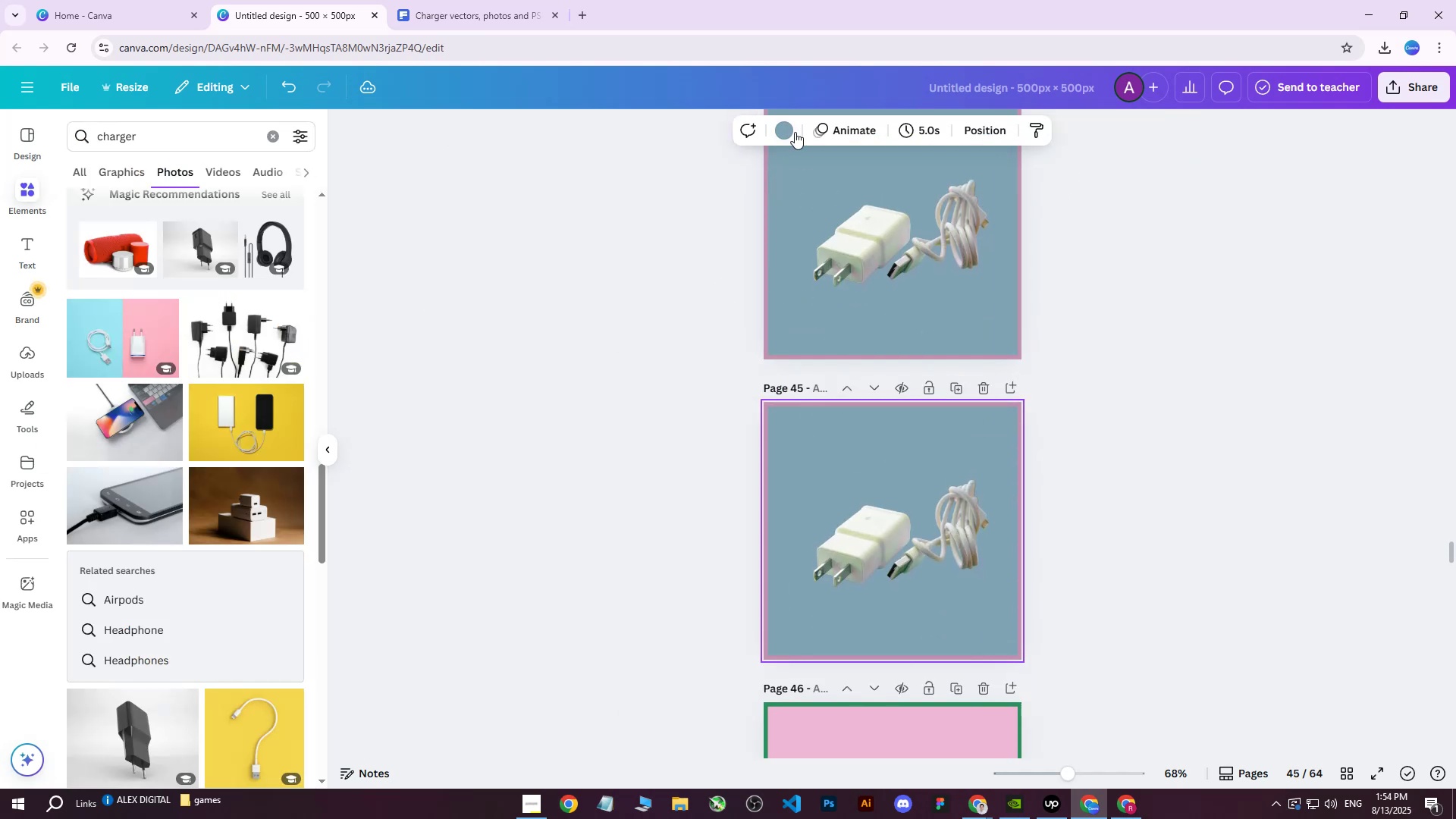 
left_click([795, 130])
 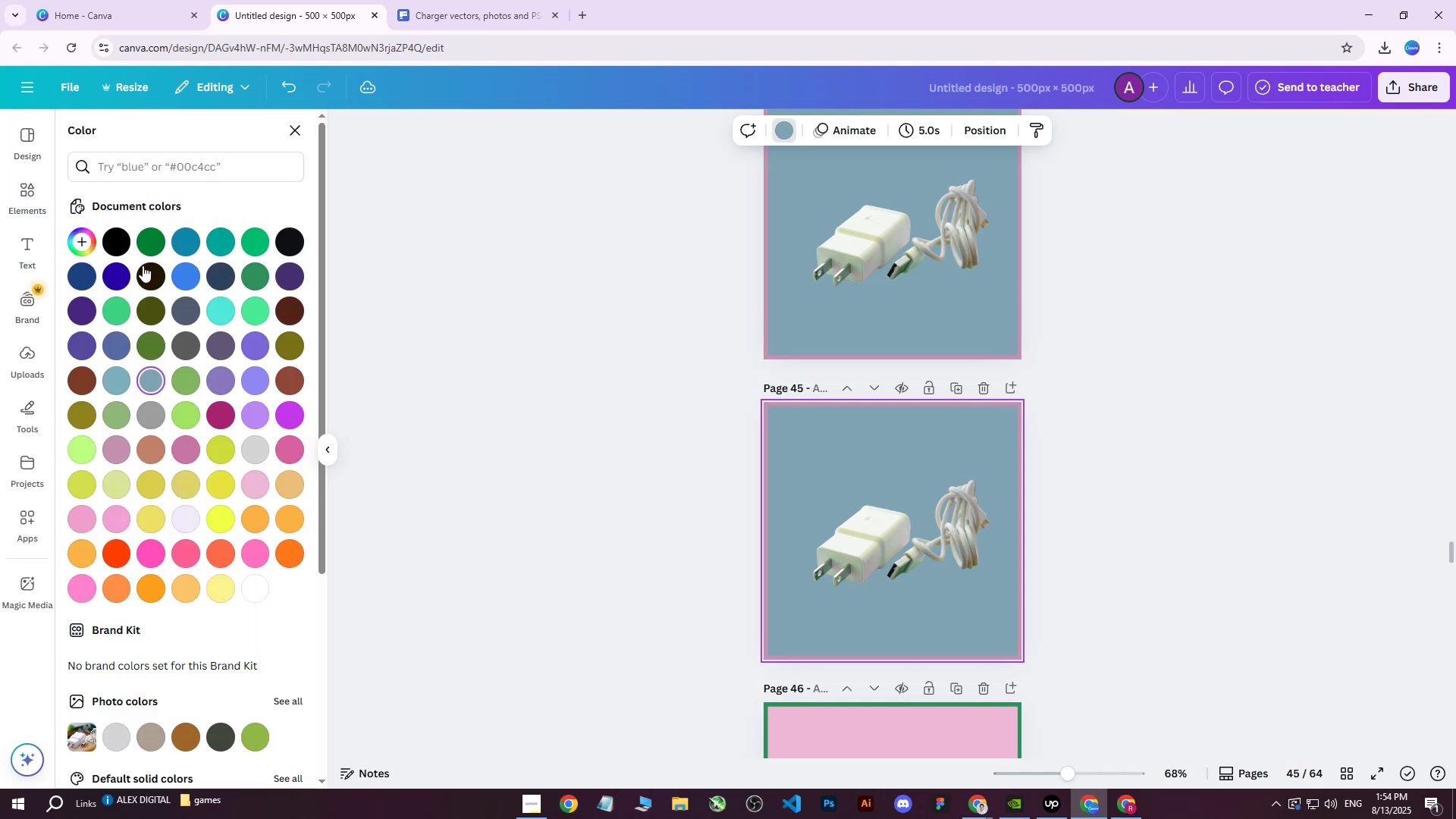 
left_click([122, 271])
 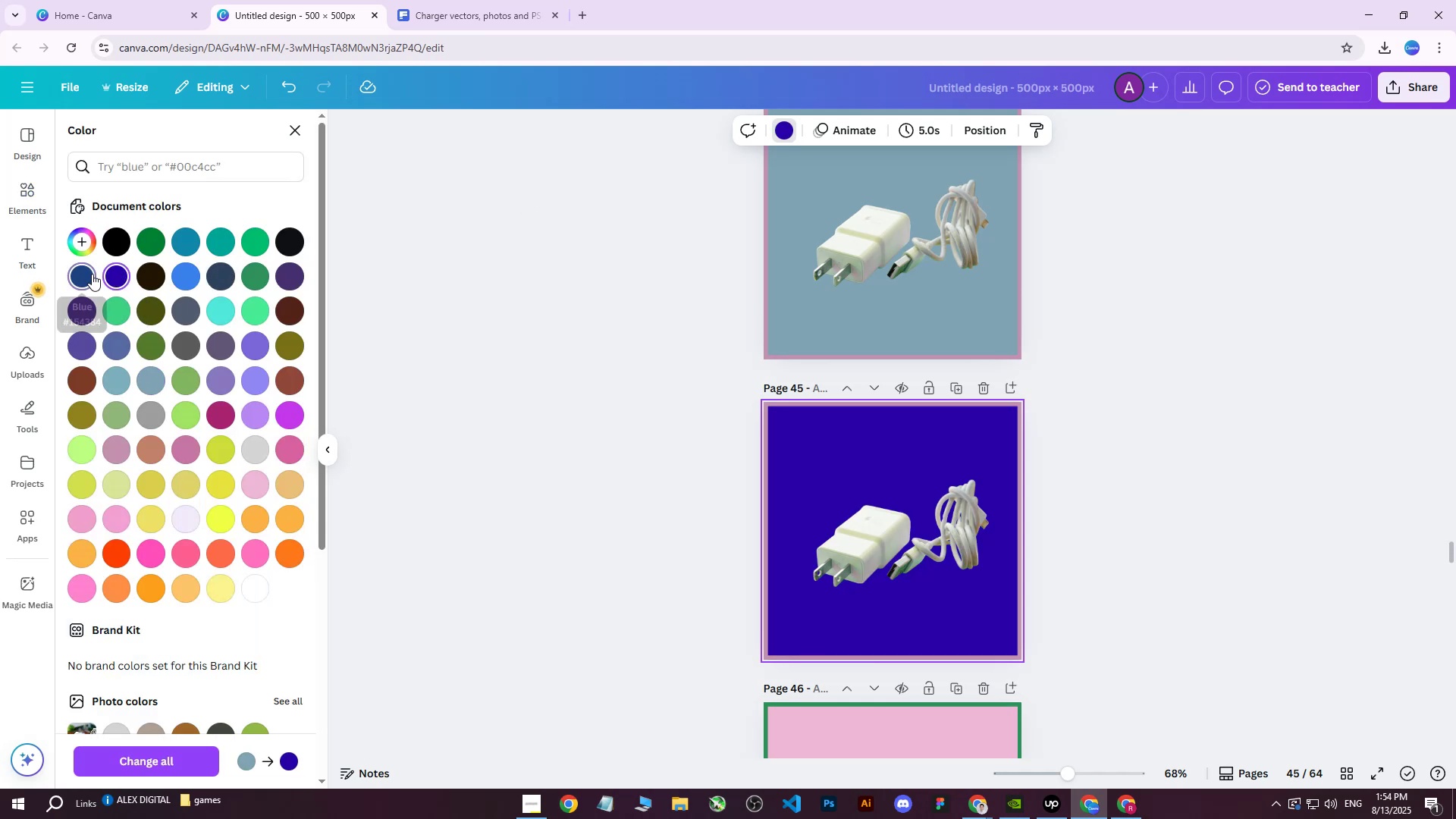 
left_click([92, 274])
 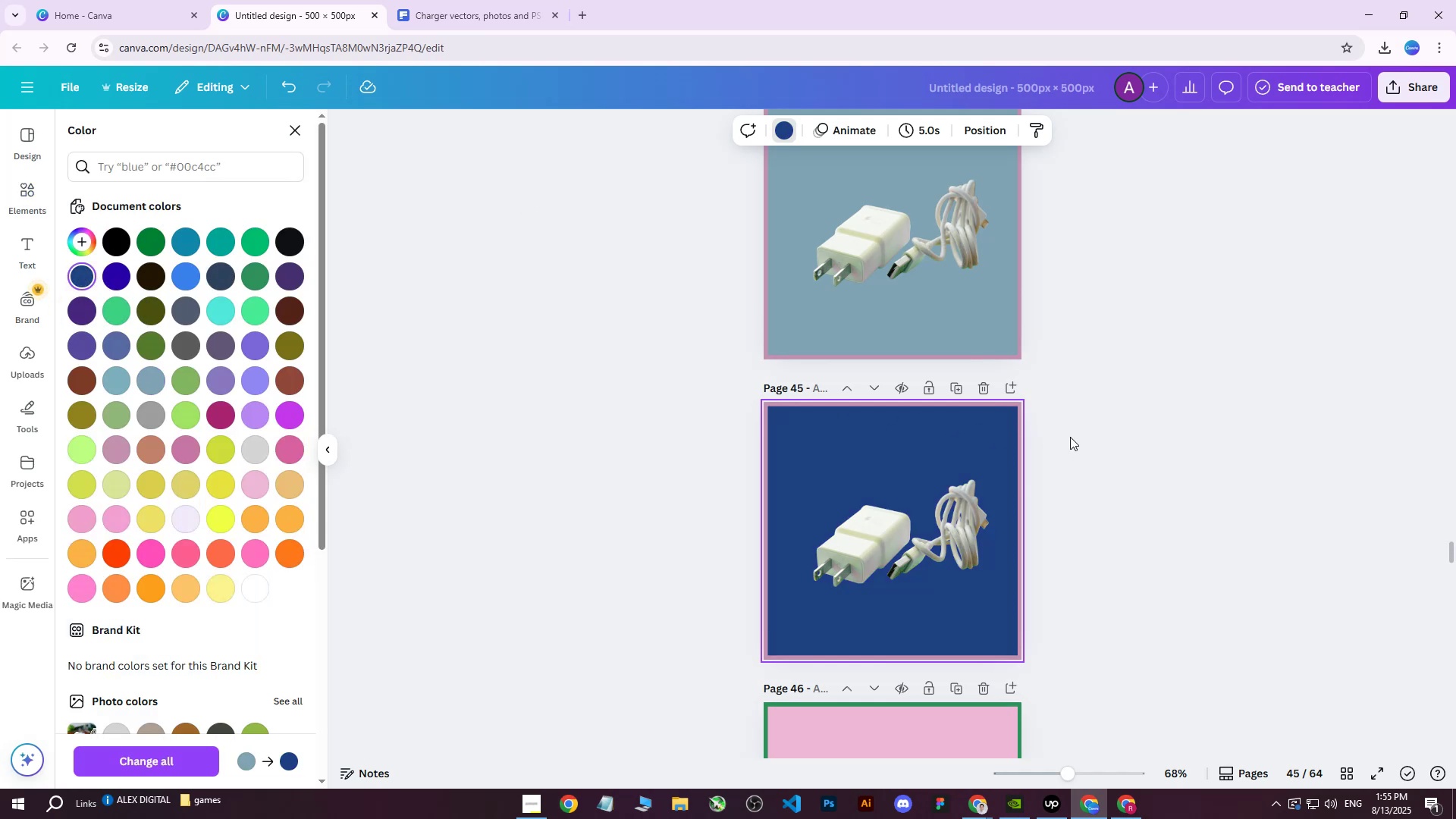 
left_click([599, 388])
 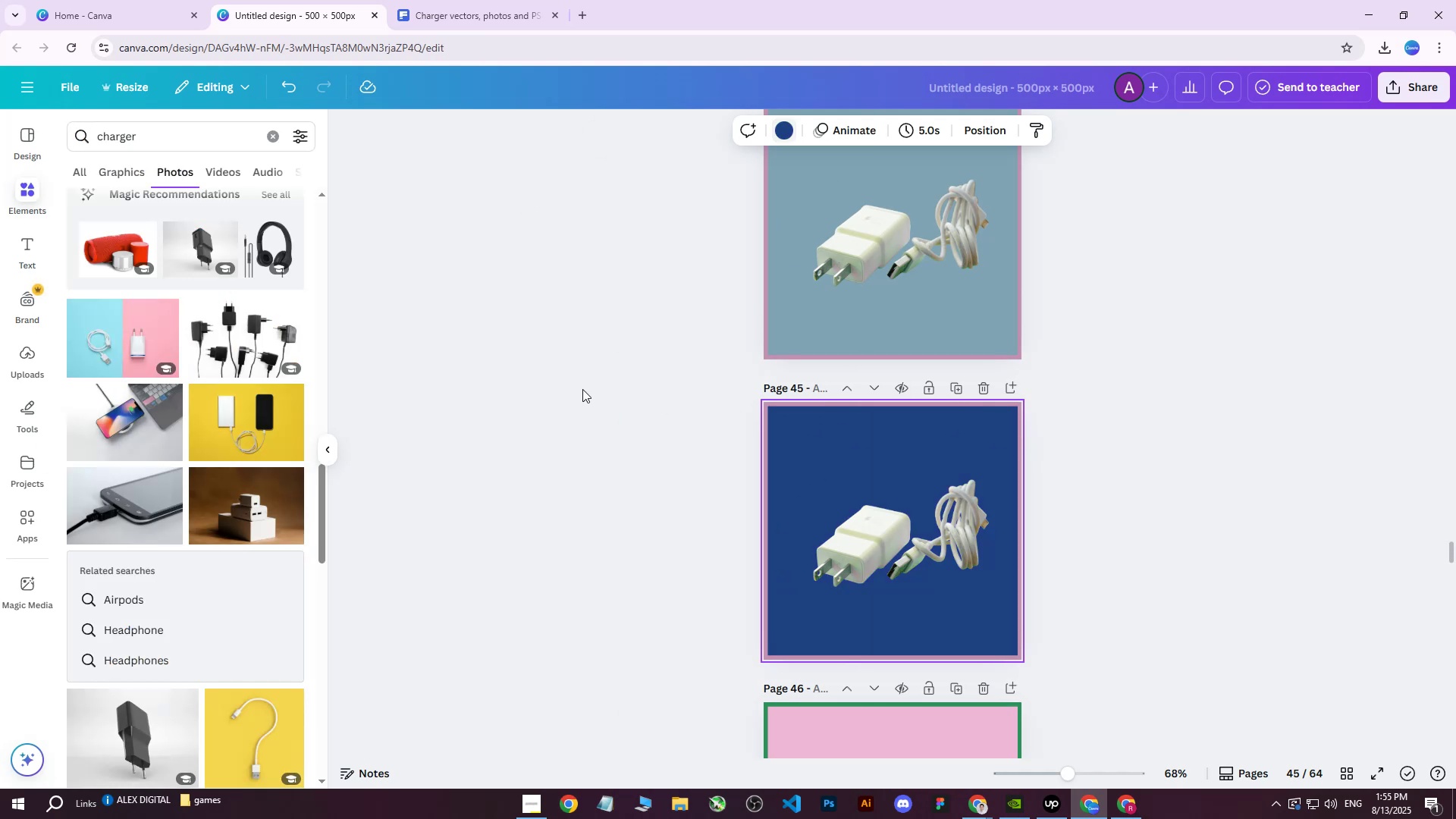 
left_click_drag(start_coordinate=[582, 390], to_coordinate=[1125, 674])
 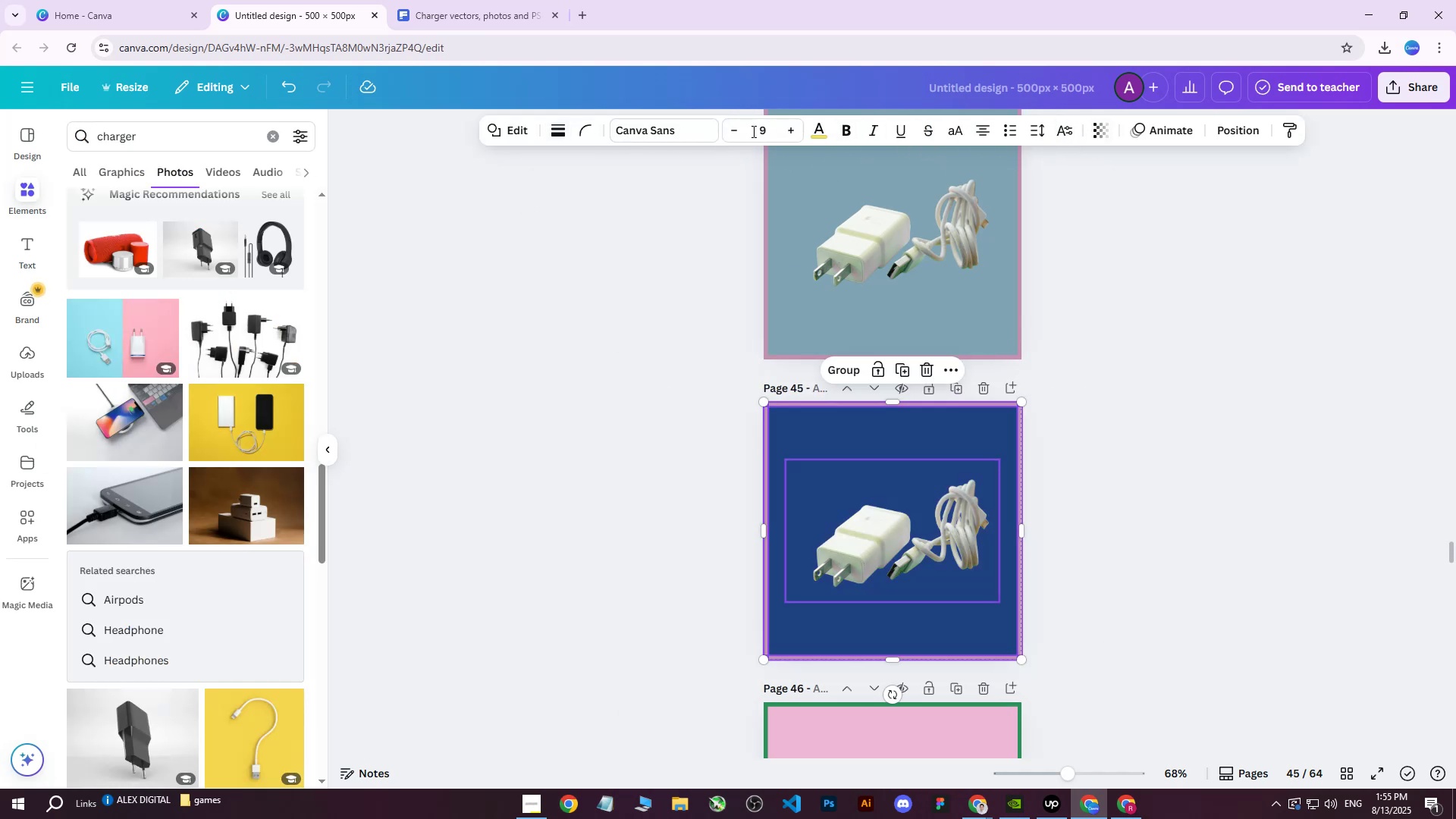 
left_click([1243, 130])
 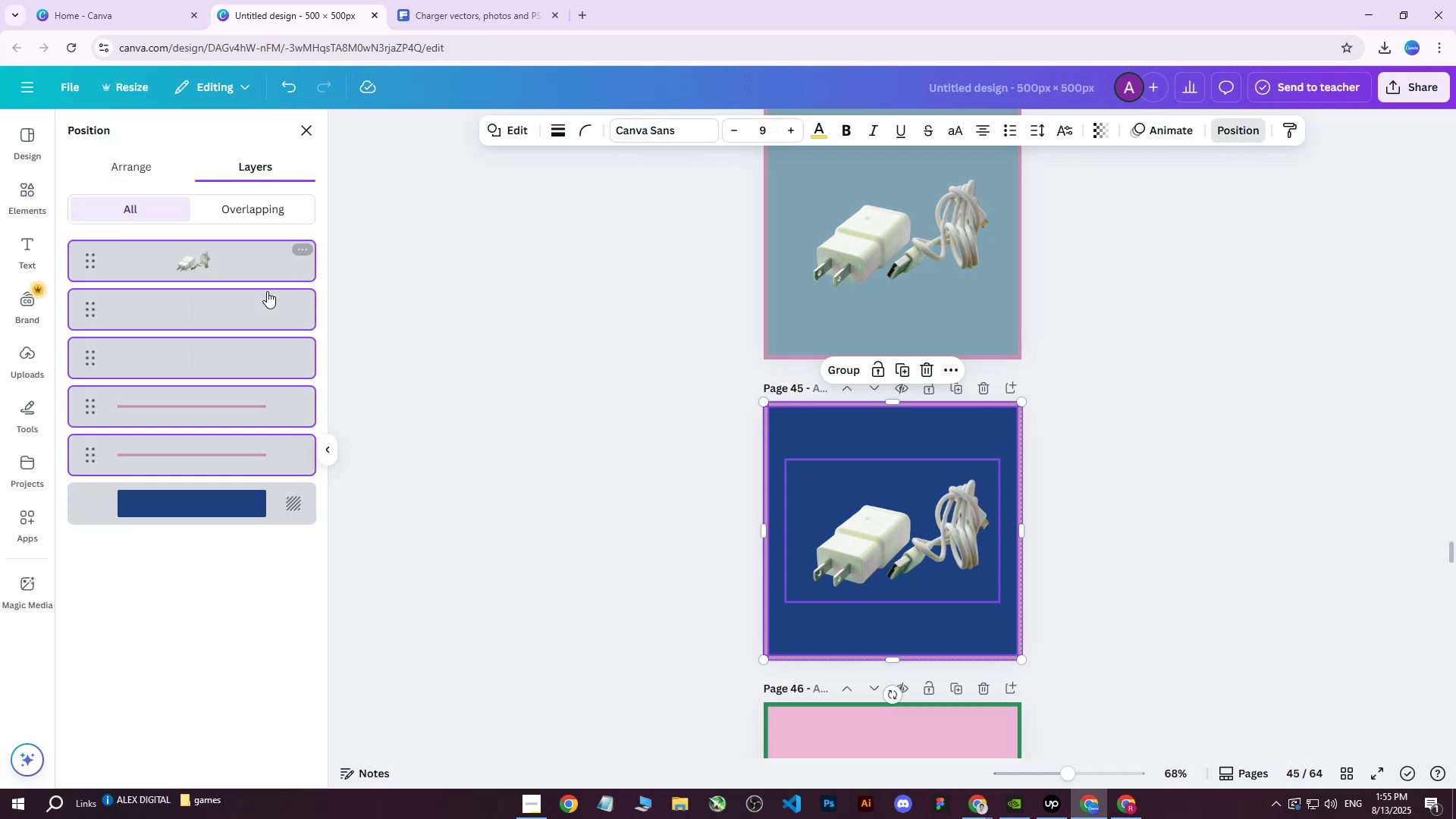 
left_click([228, 303])
 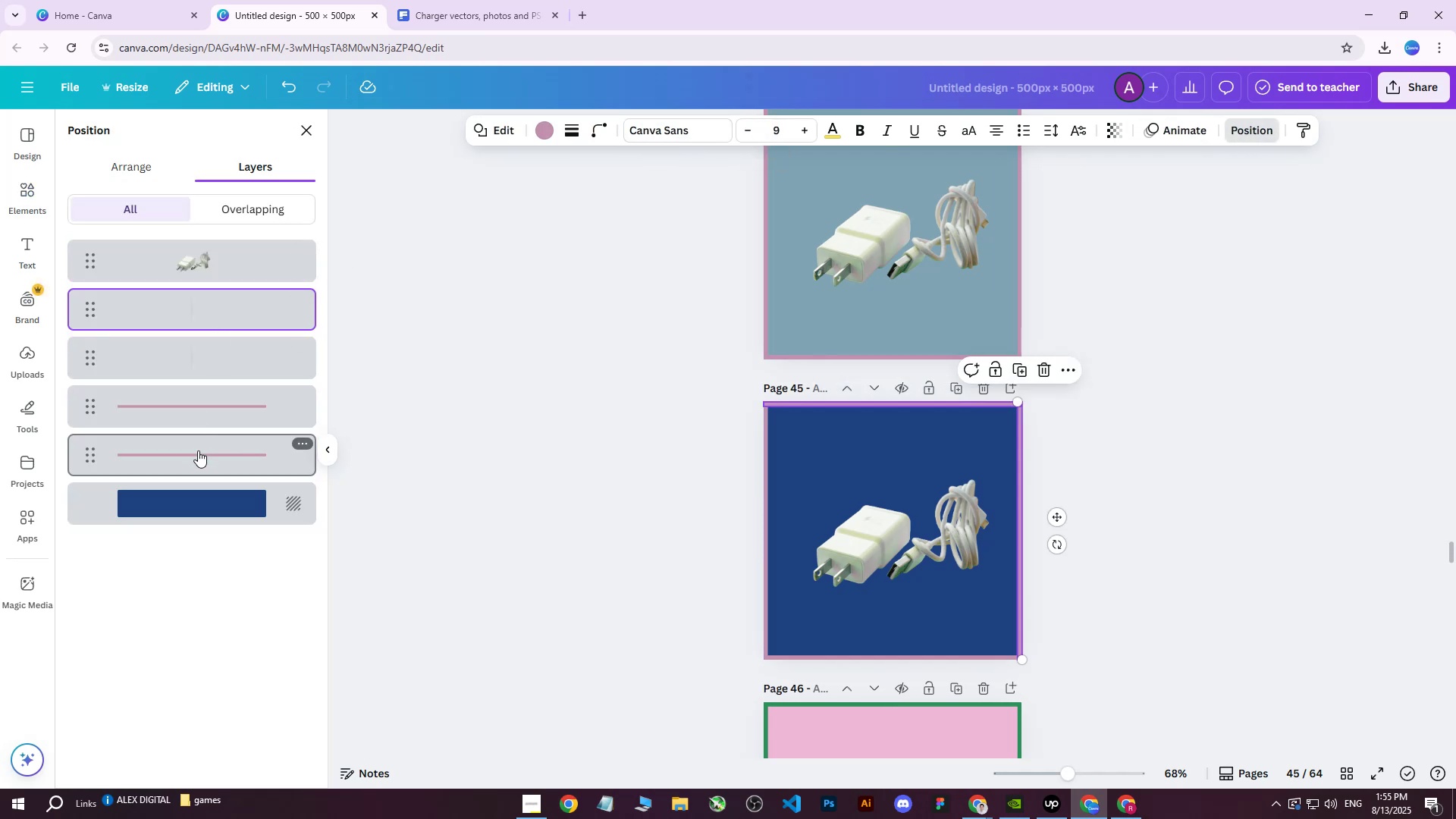 
hold_key(key=ShiftLeft, duration=0.35)
left_click([197, 452])
 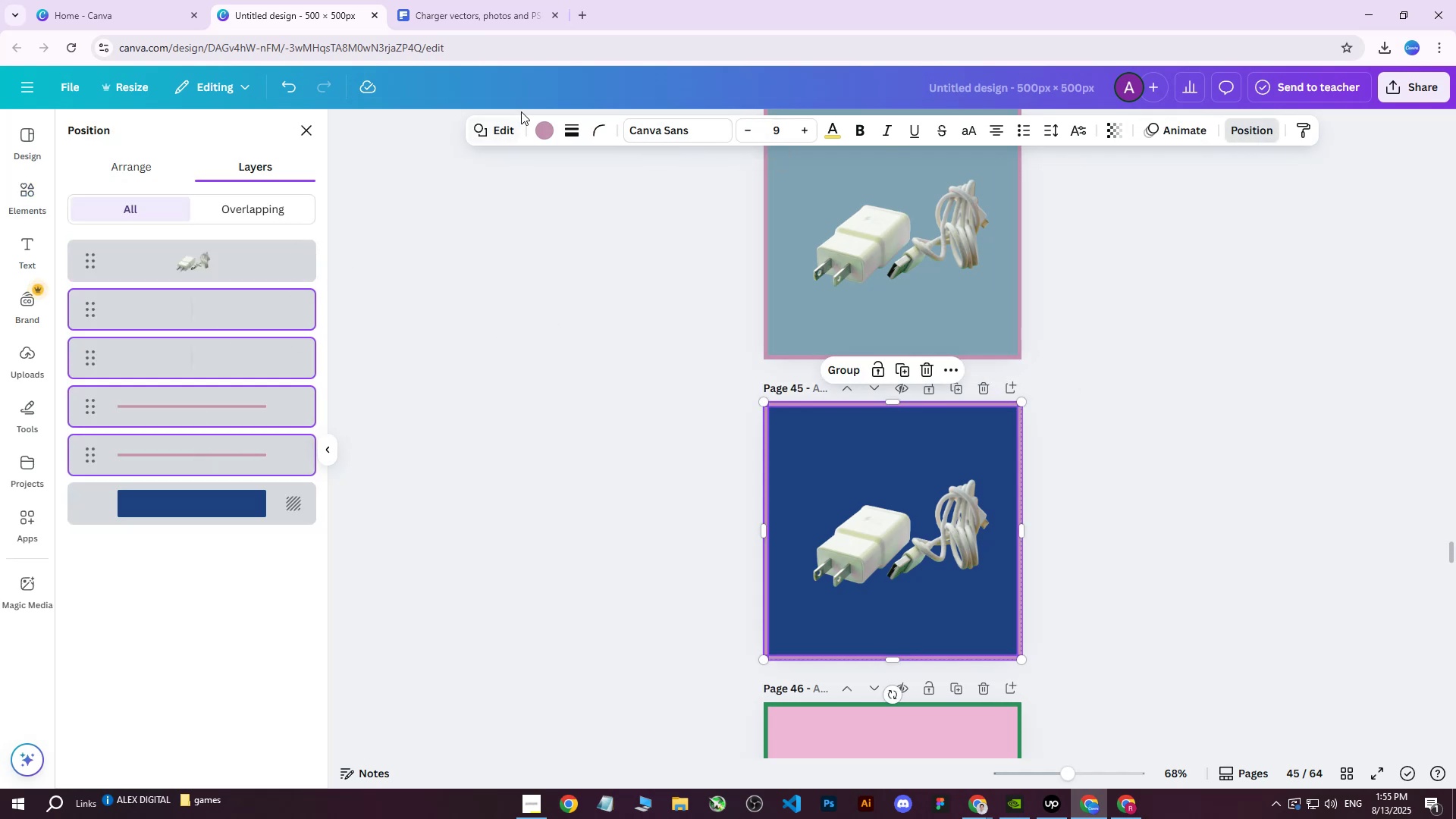 
left_click([537, 133])
 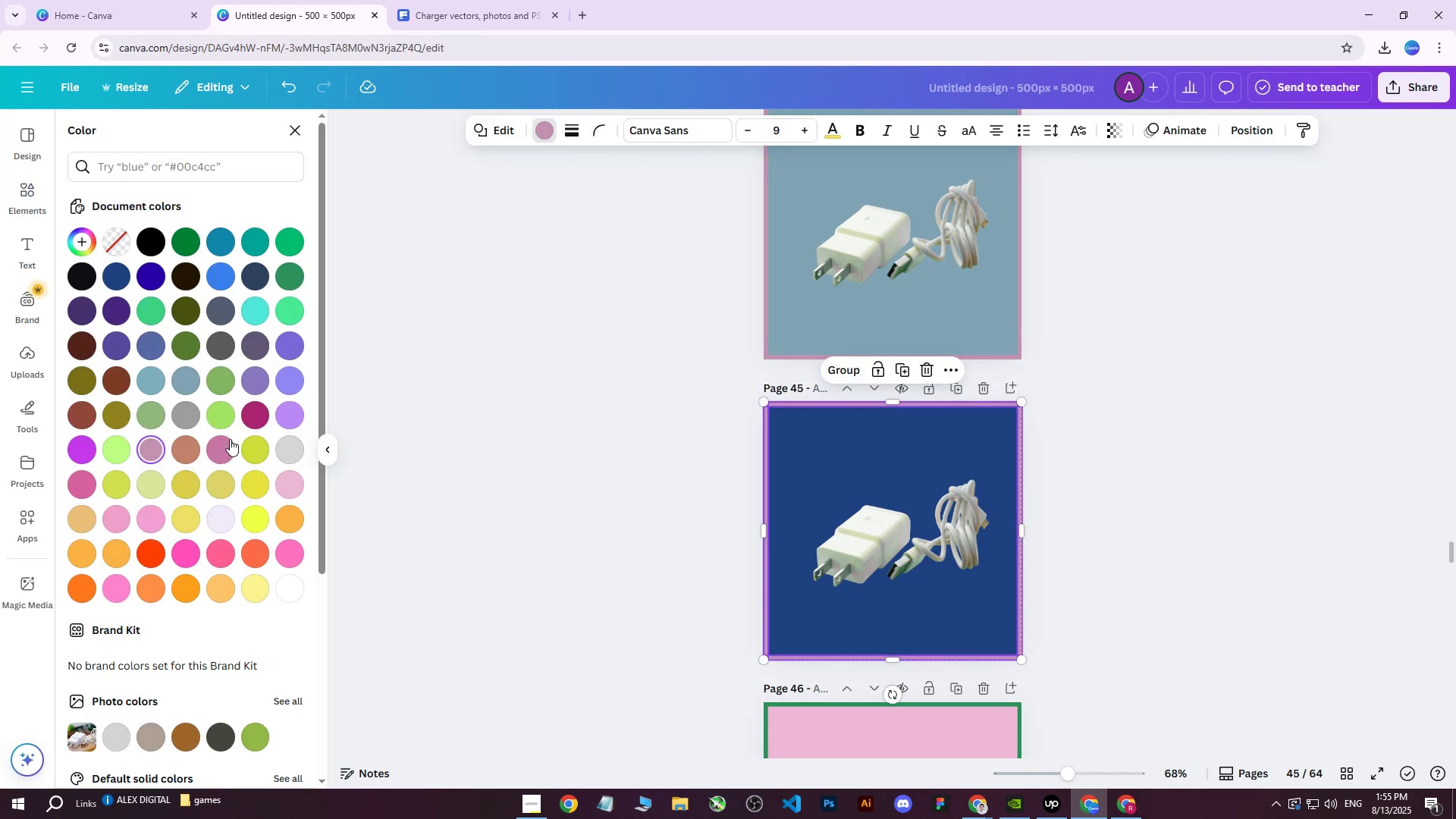 
left_click([249, 443])
 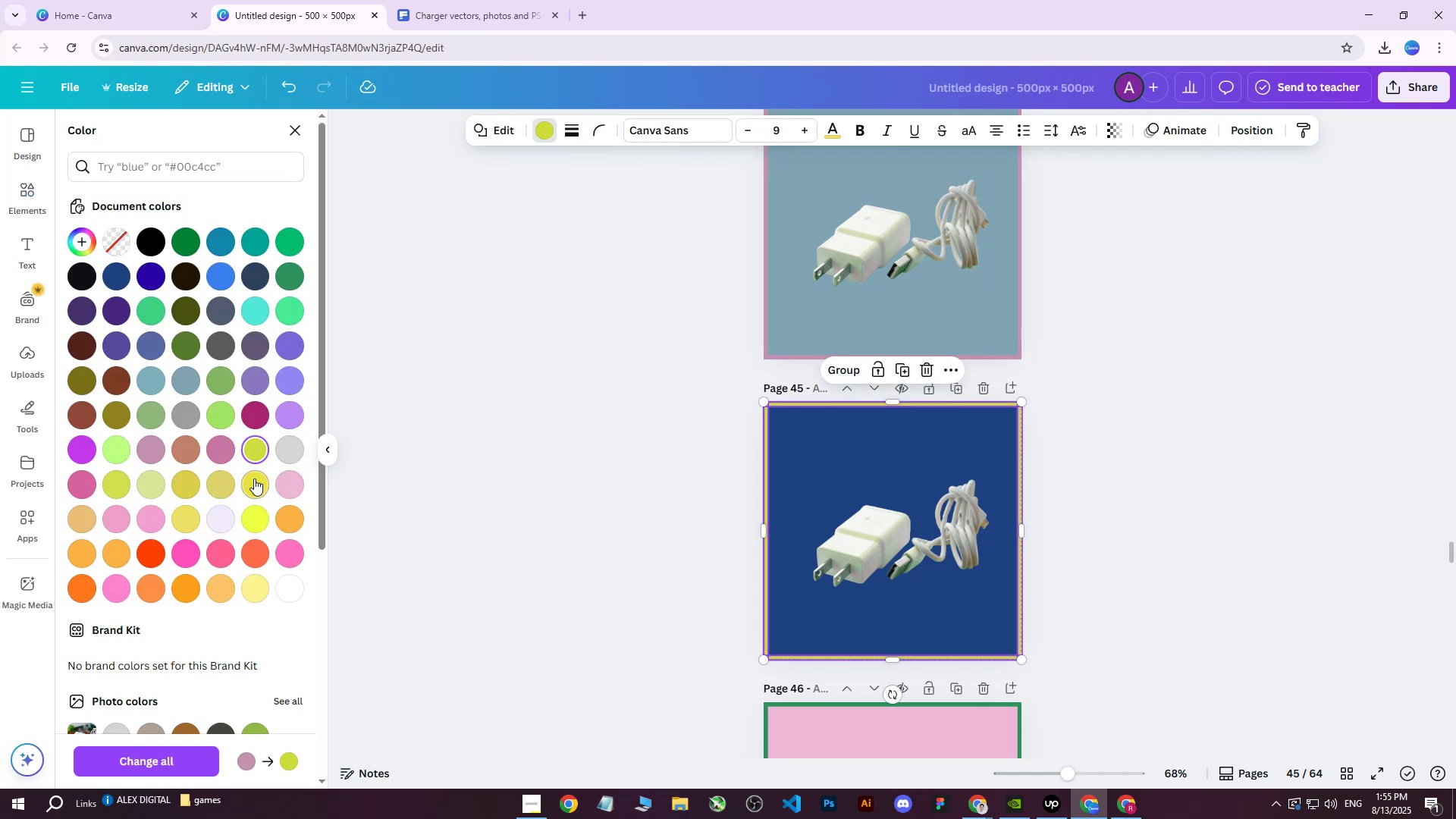 
double_click([221, 481])
 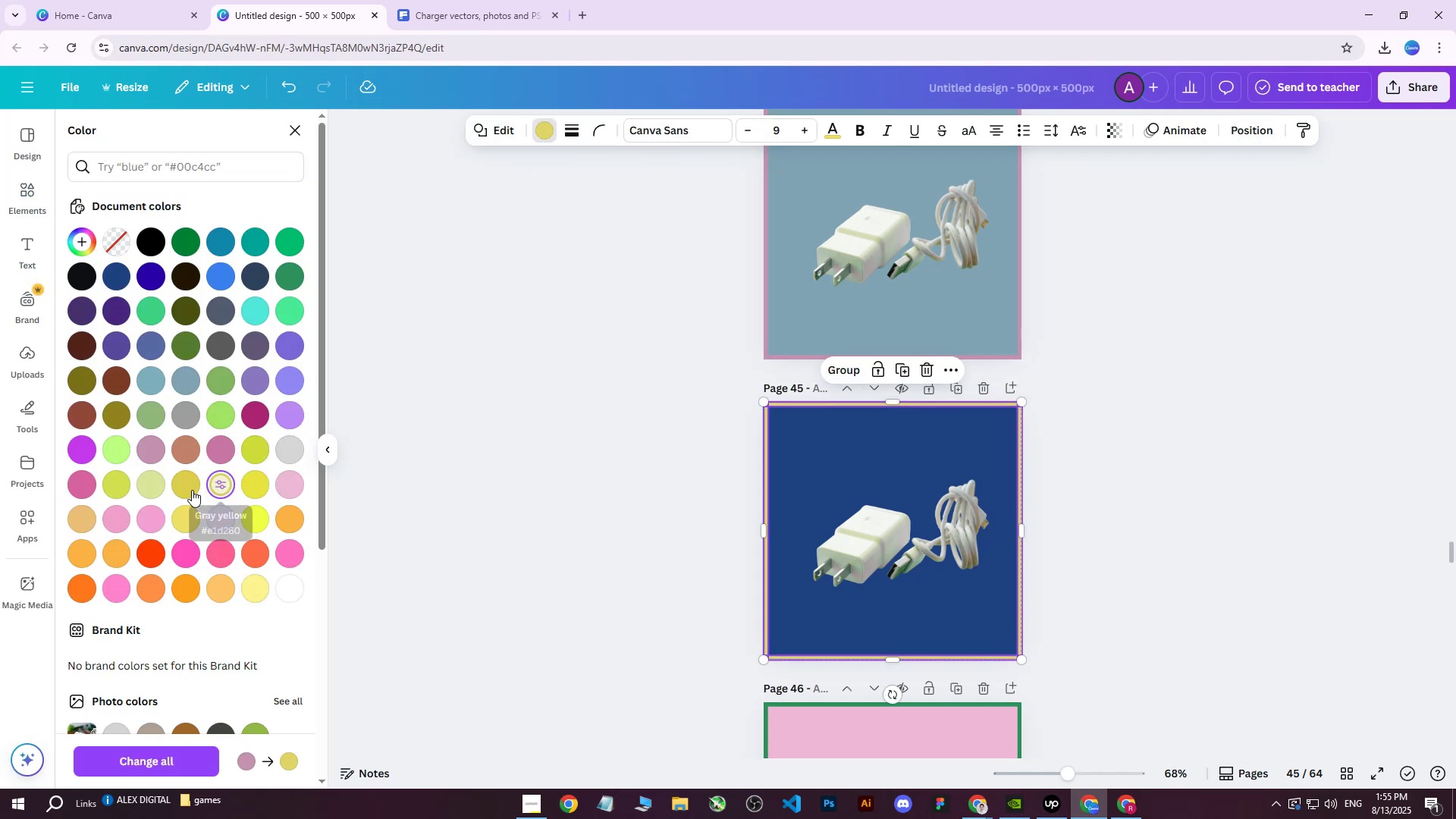 
double_click([143, 487])
 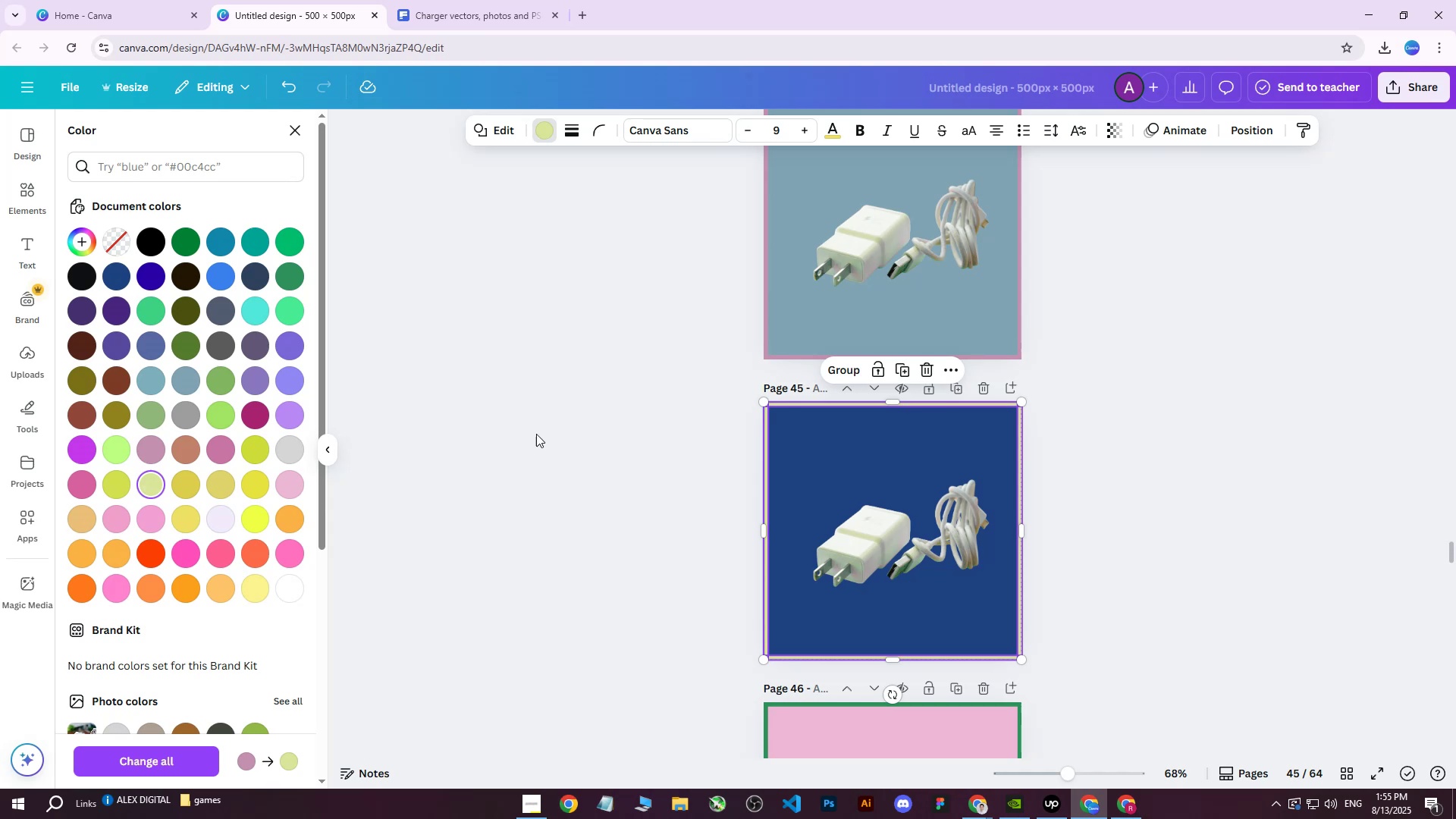 
triple_click([541, 431])
 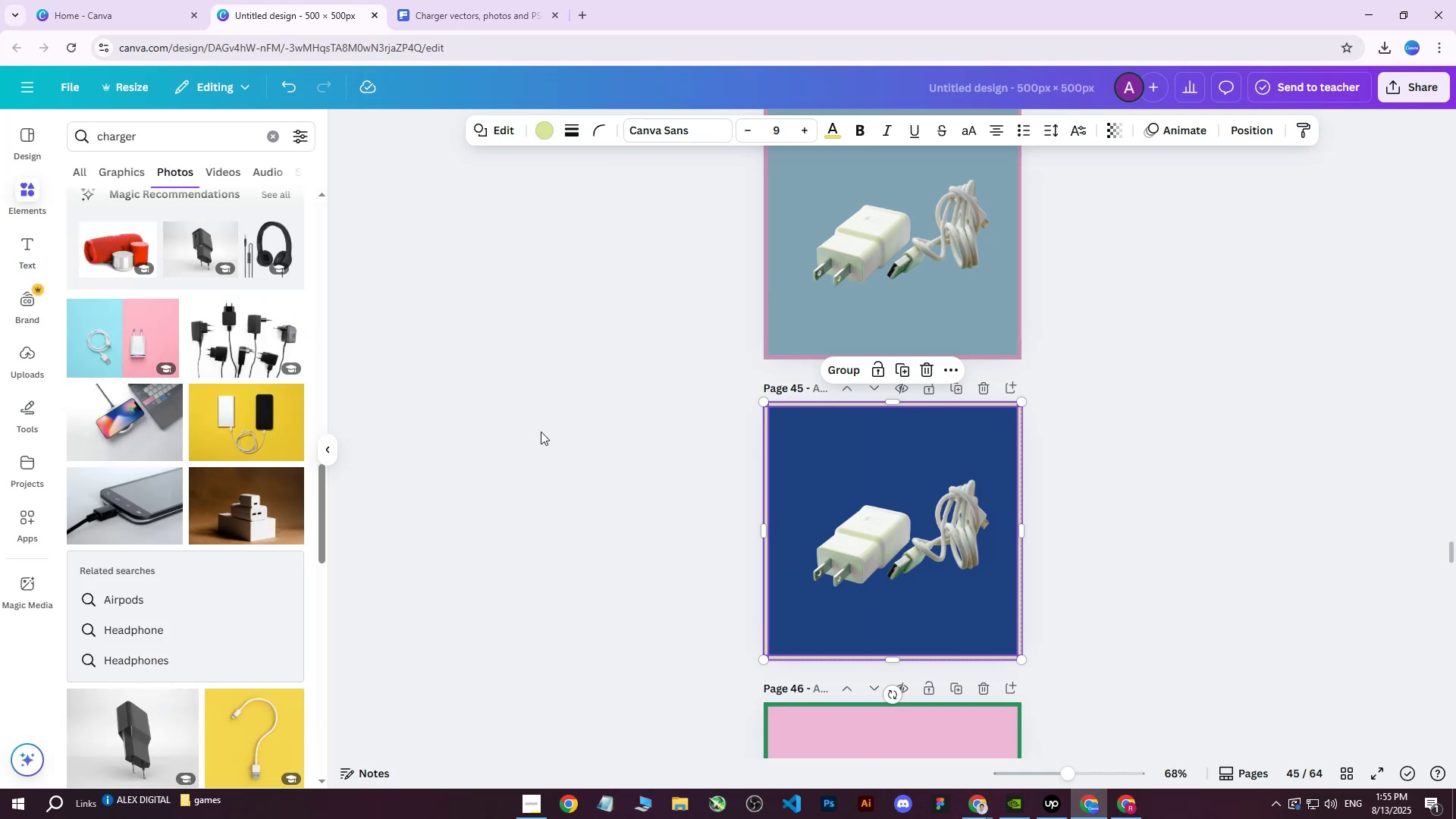 
triple_click([541, 431])
 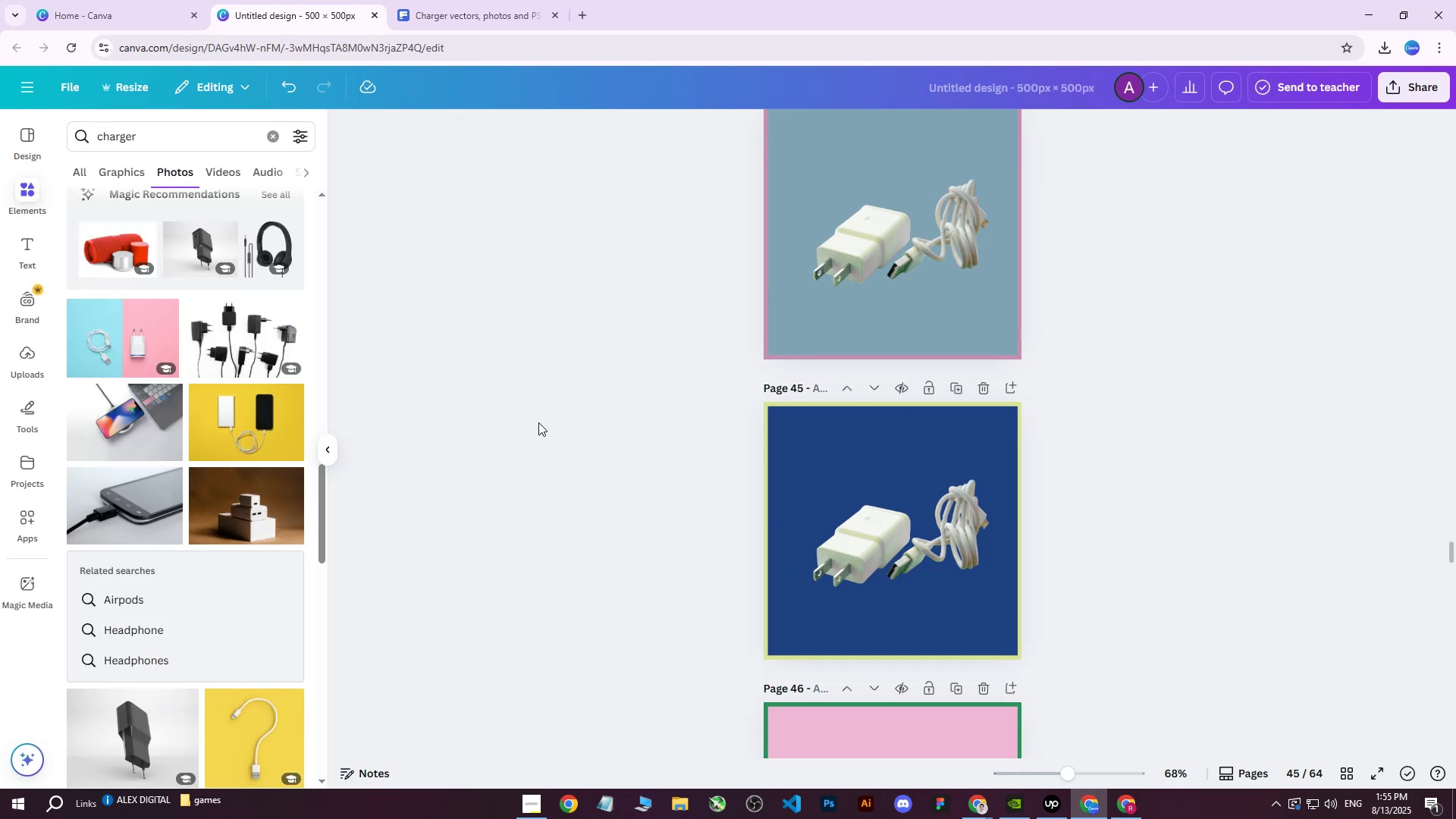 
left_click_drag(start_coordinate=[598, 403], to_coordinate=[1100, 662])
 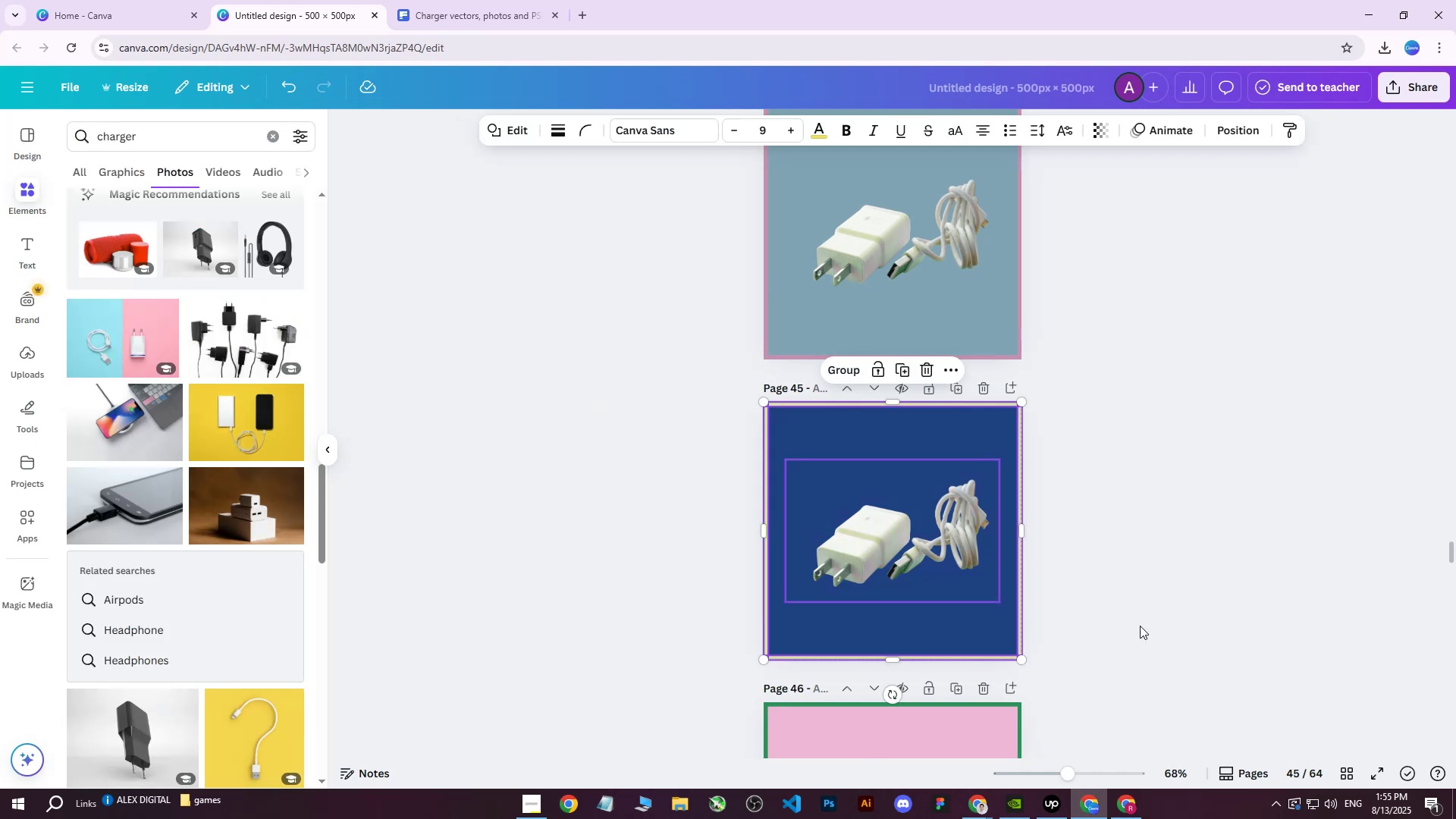 
left_click([1140, 626])
 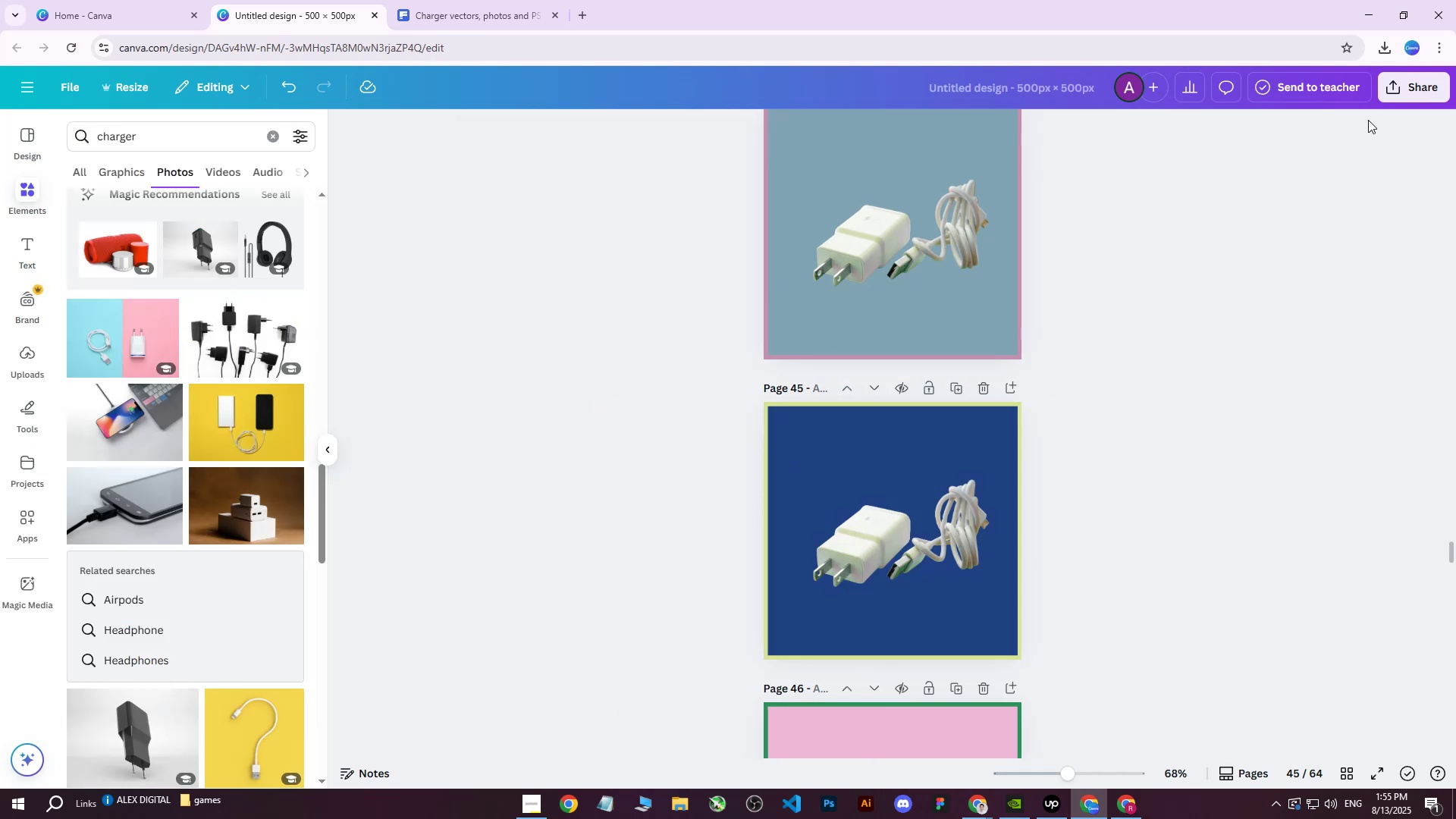 
left_click([1401, 94])
 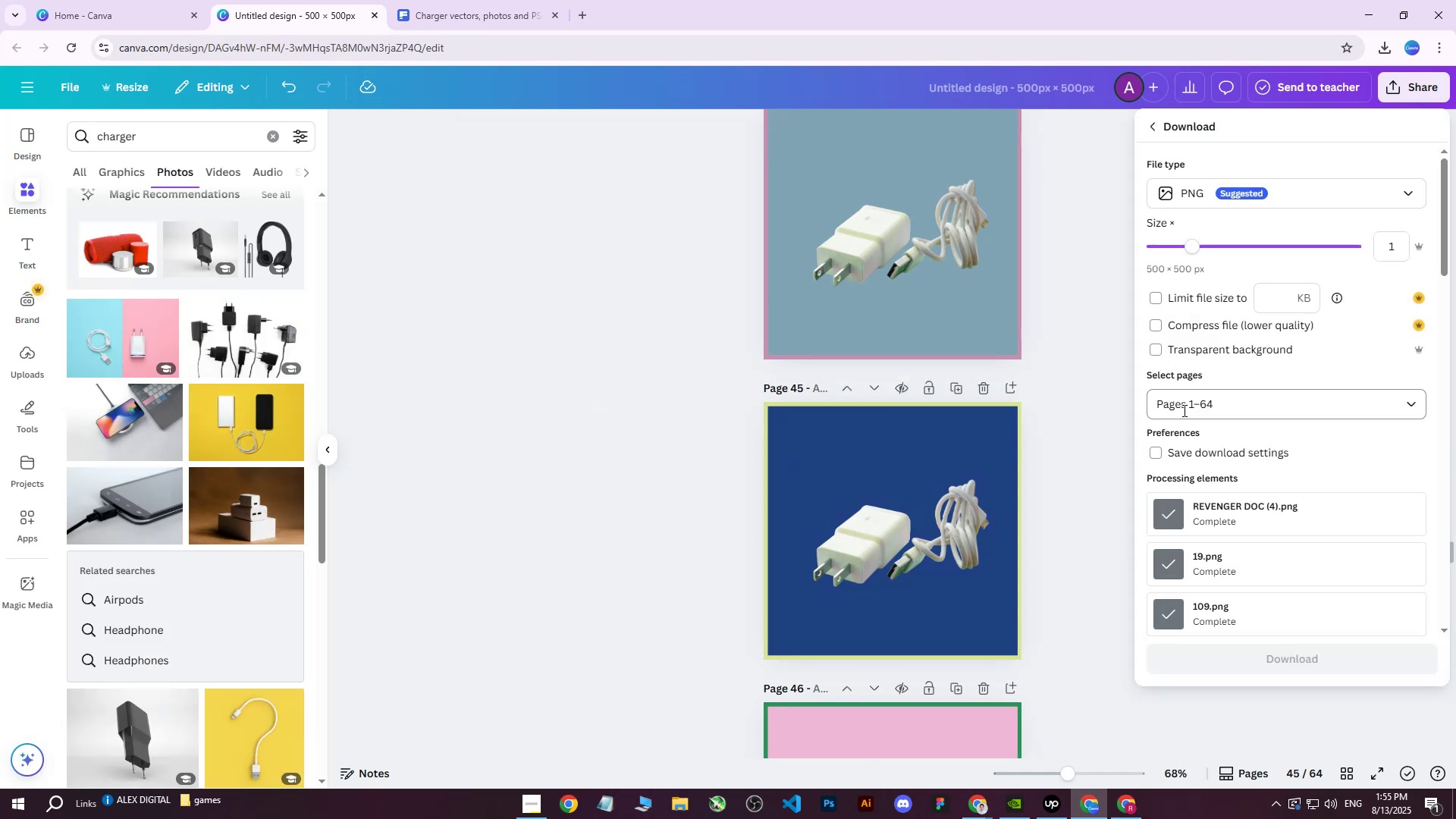 
double_click([1187, 409])
 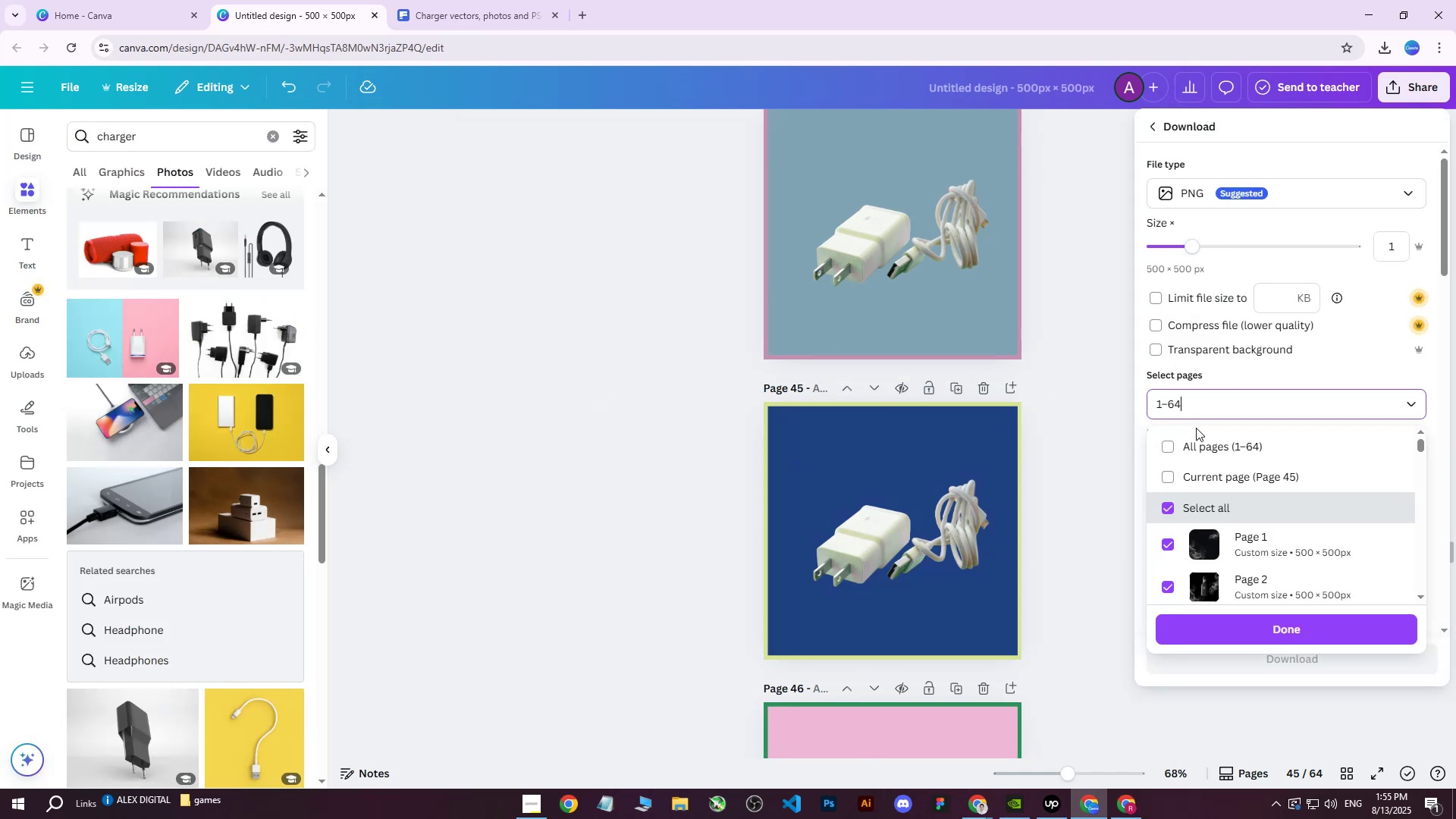 
triple_click([1196, 428])
 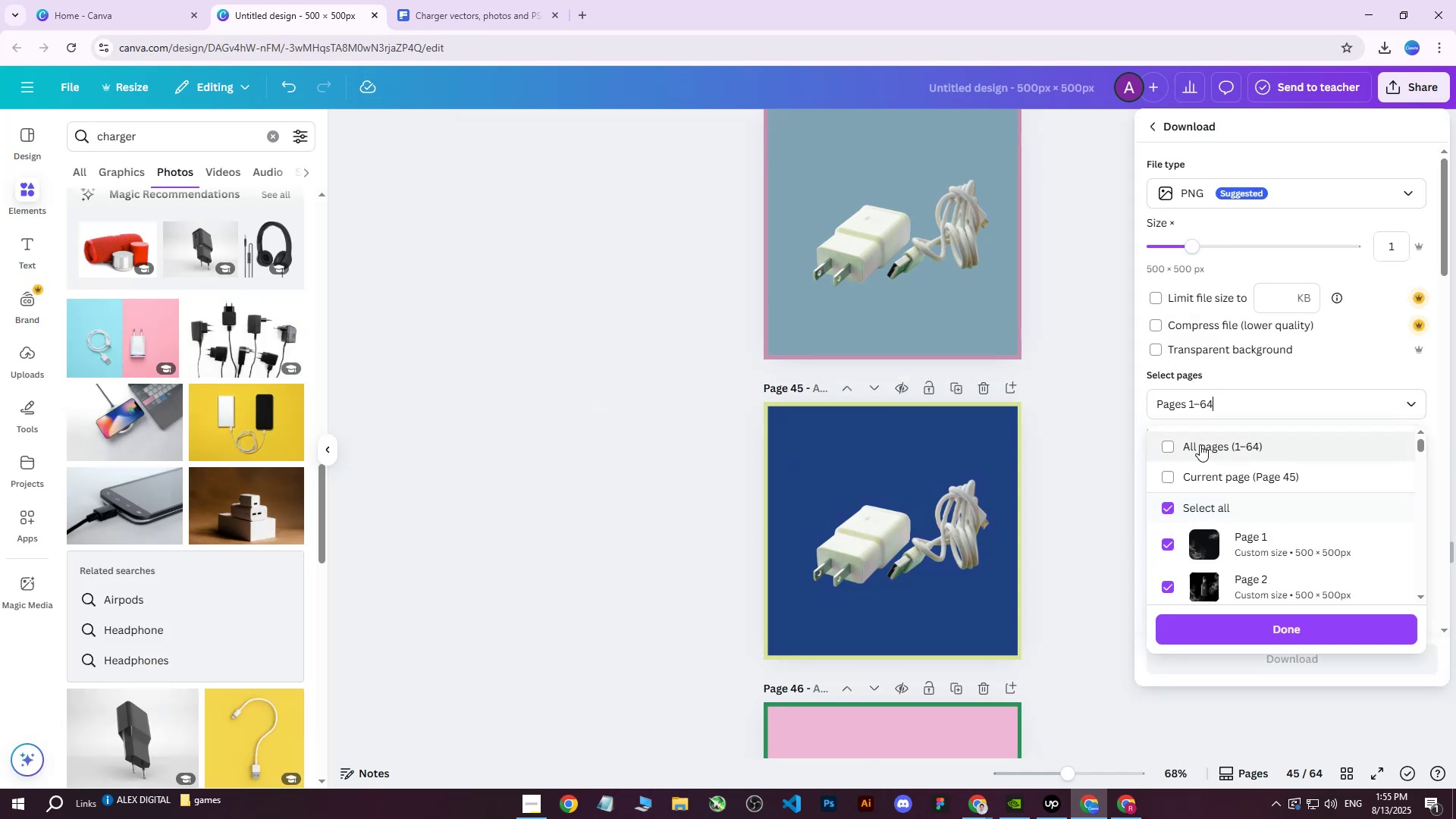 
triple_click([1200, 444])
 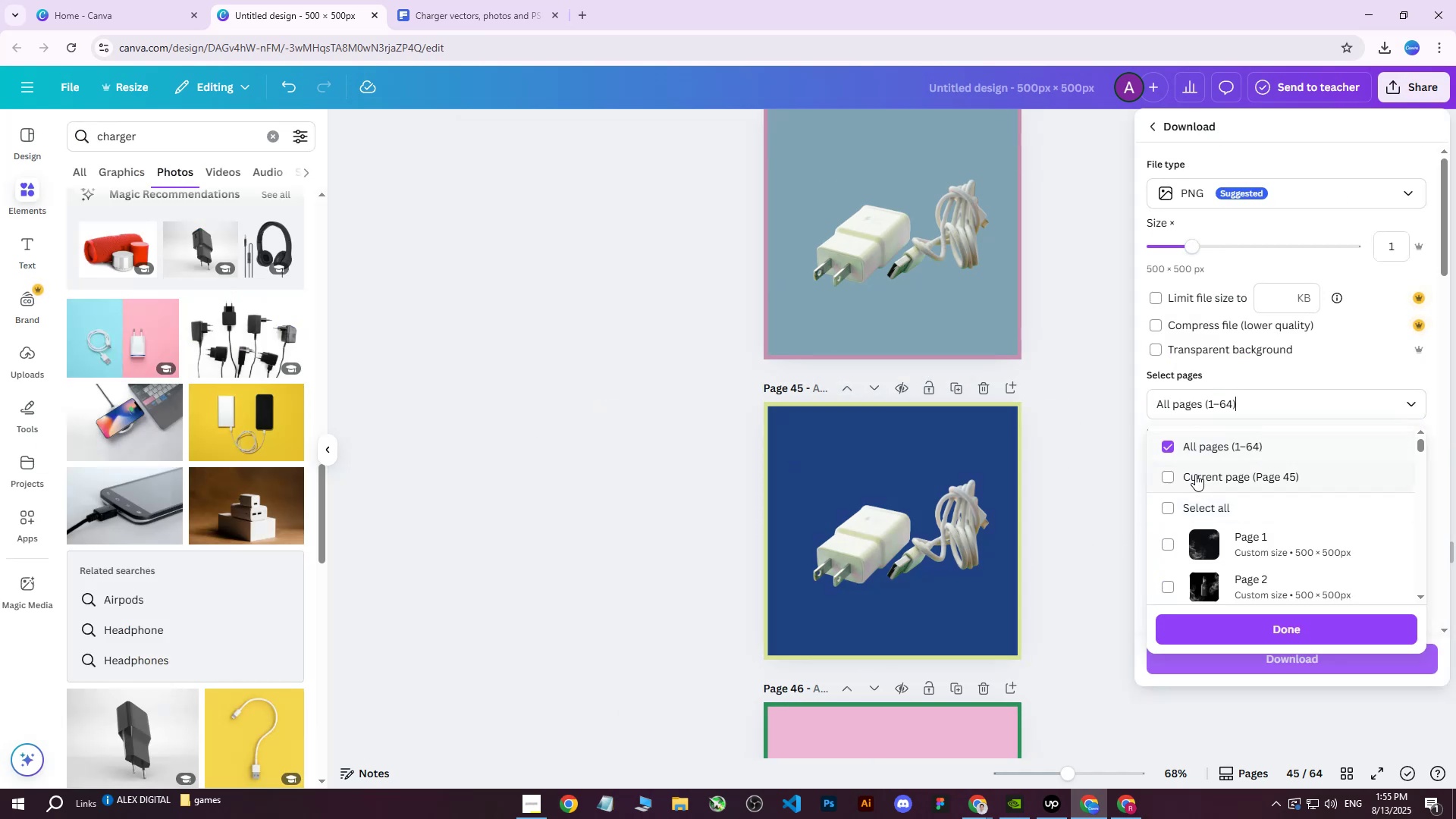 
triple_click([1195, 474])
 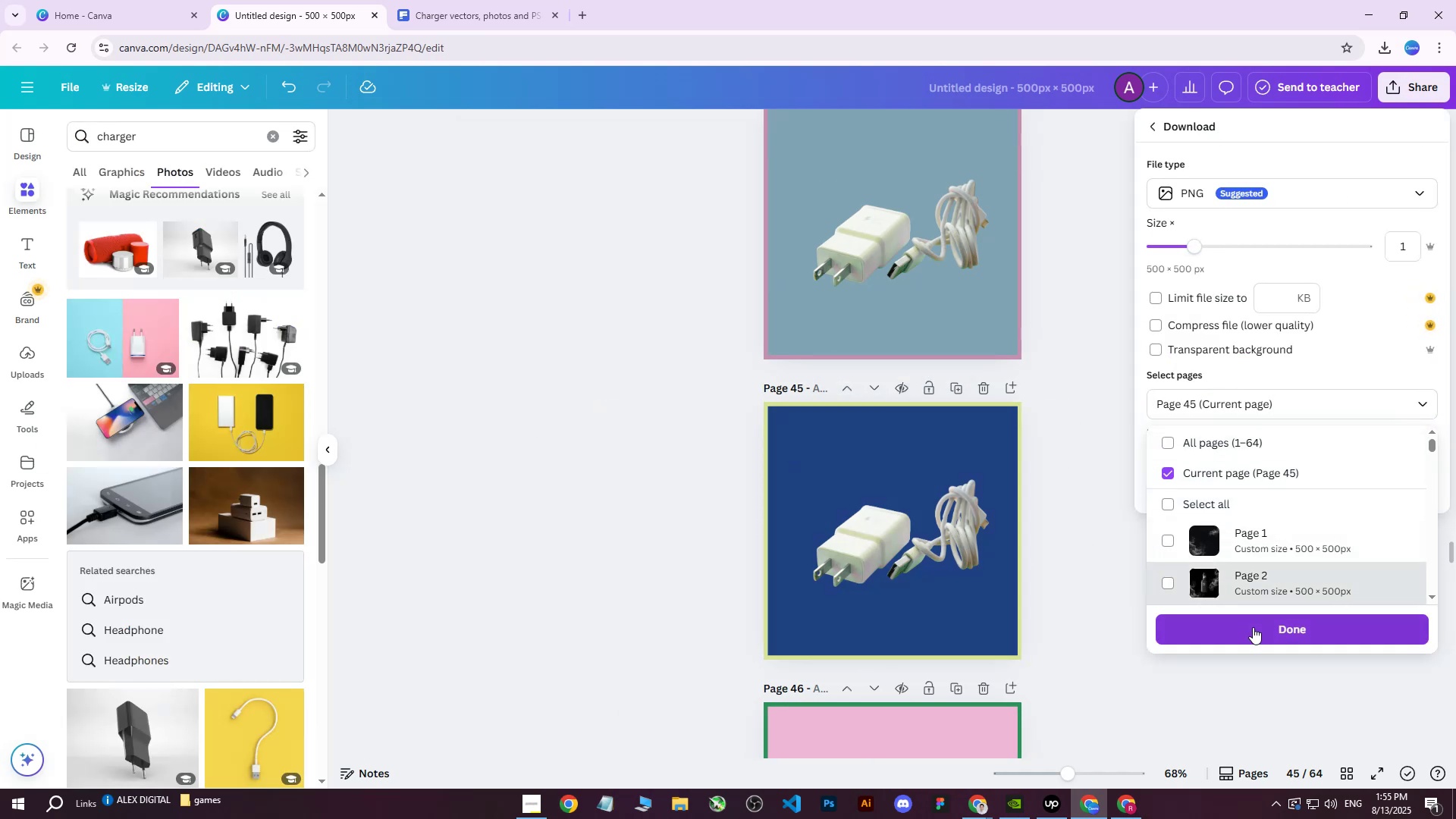 
left_click([1253, 628])
 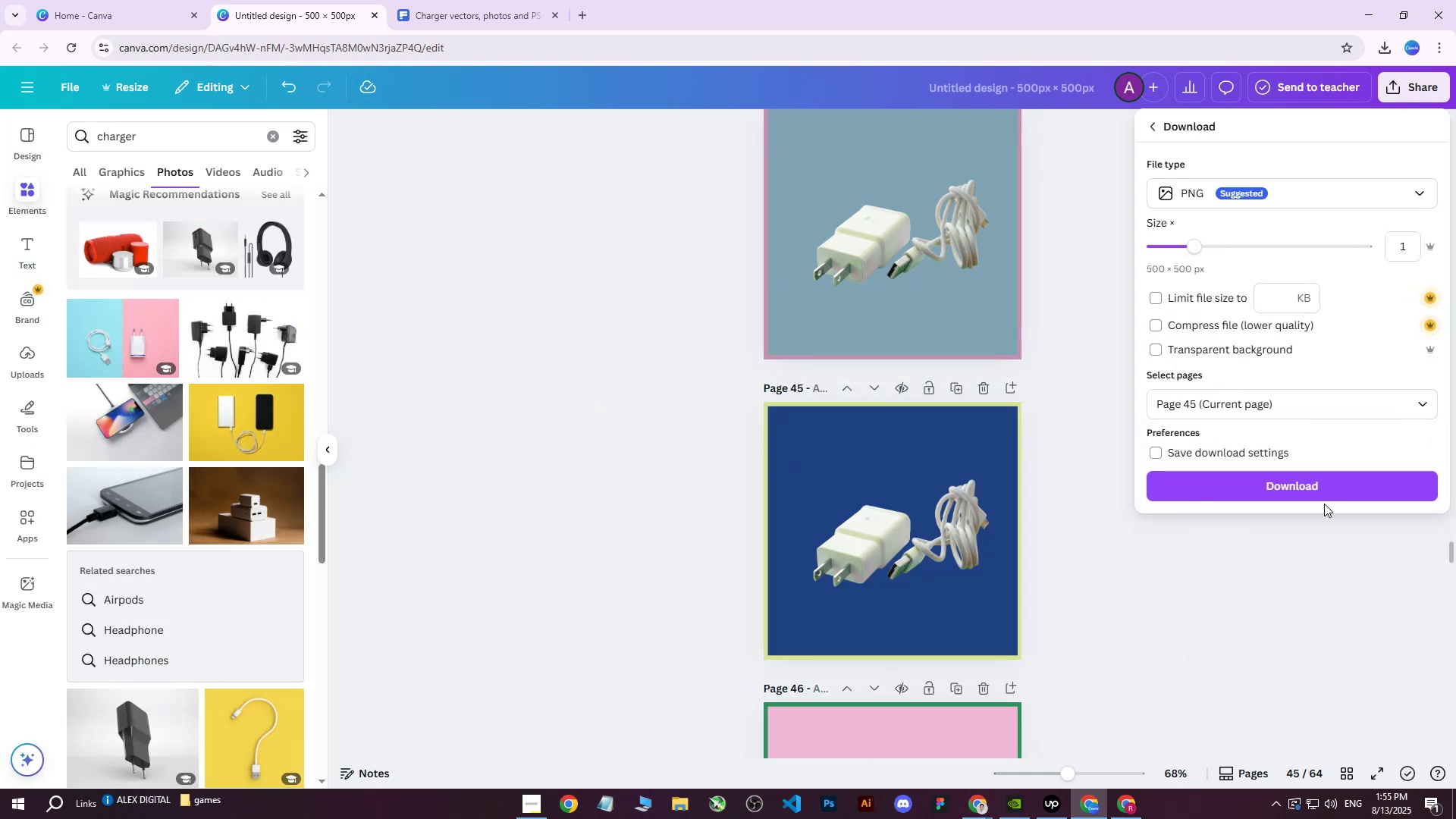 
left_click([1313, 488])
 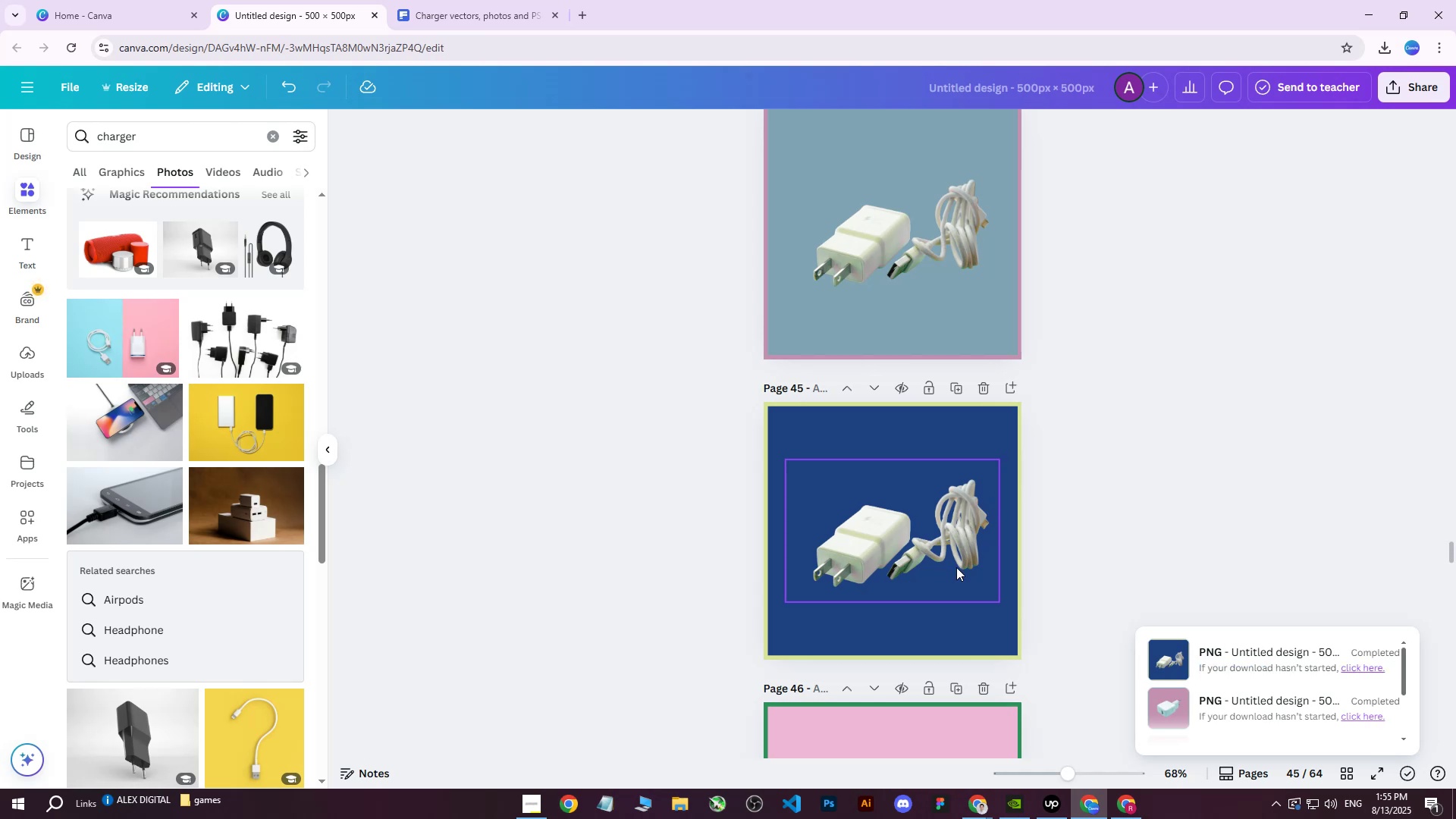 
left_click([1091, 444])
 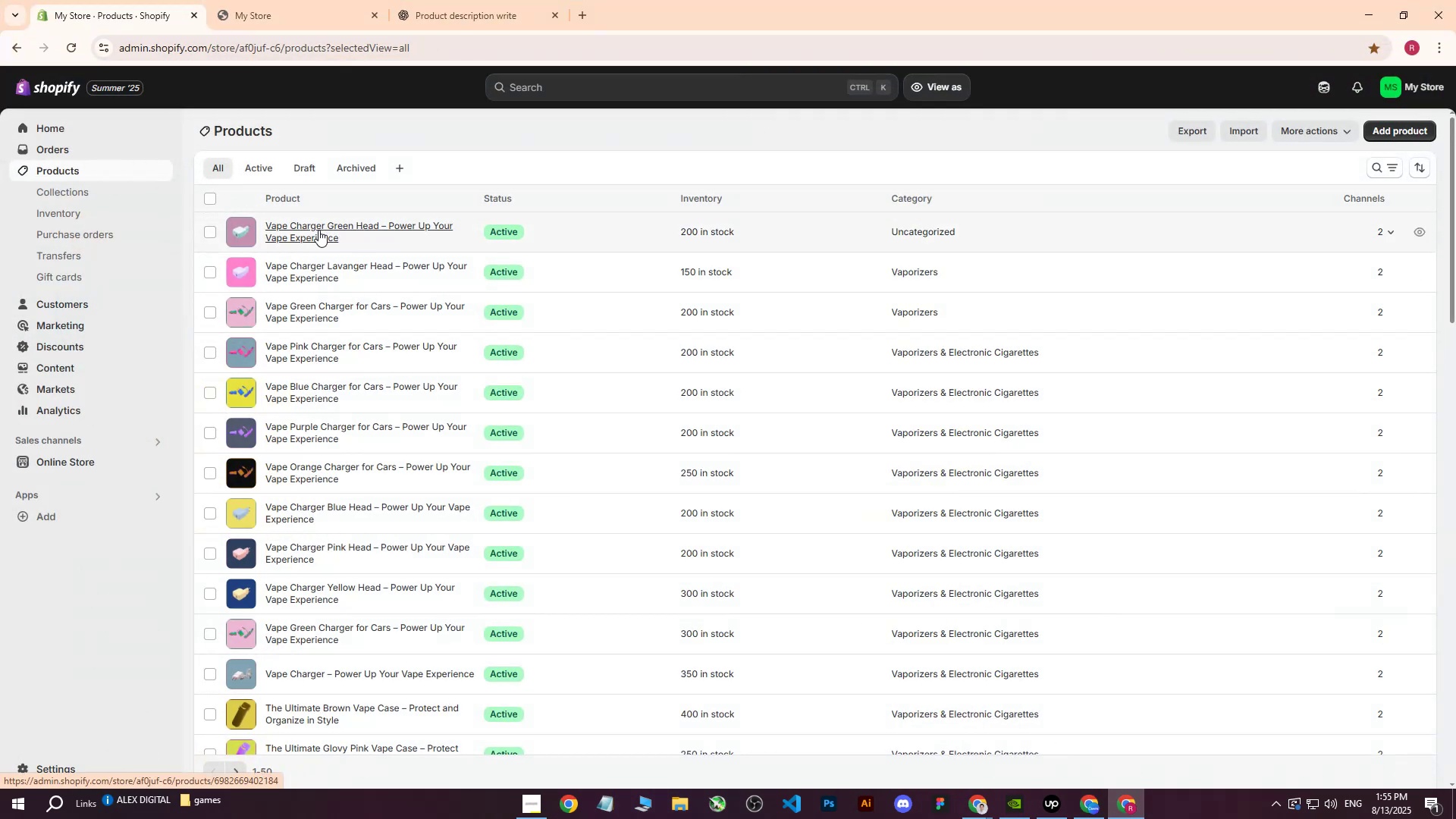 
left_click([285, 553])
 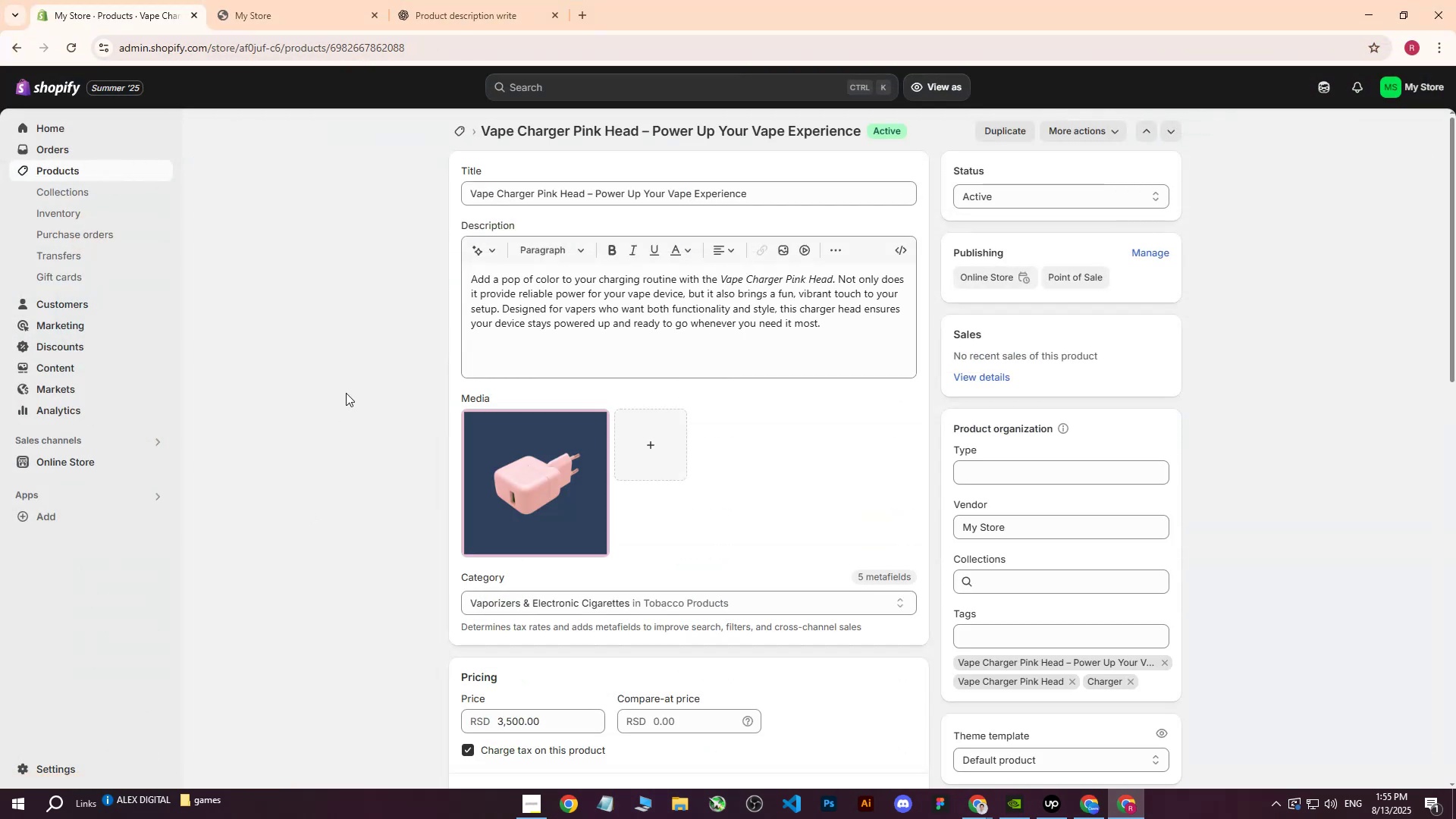 
 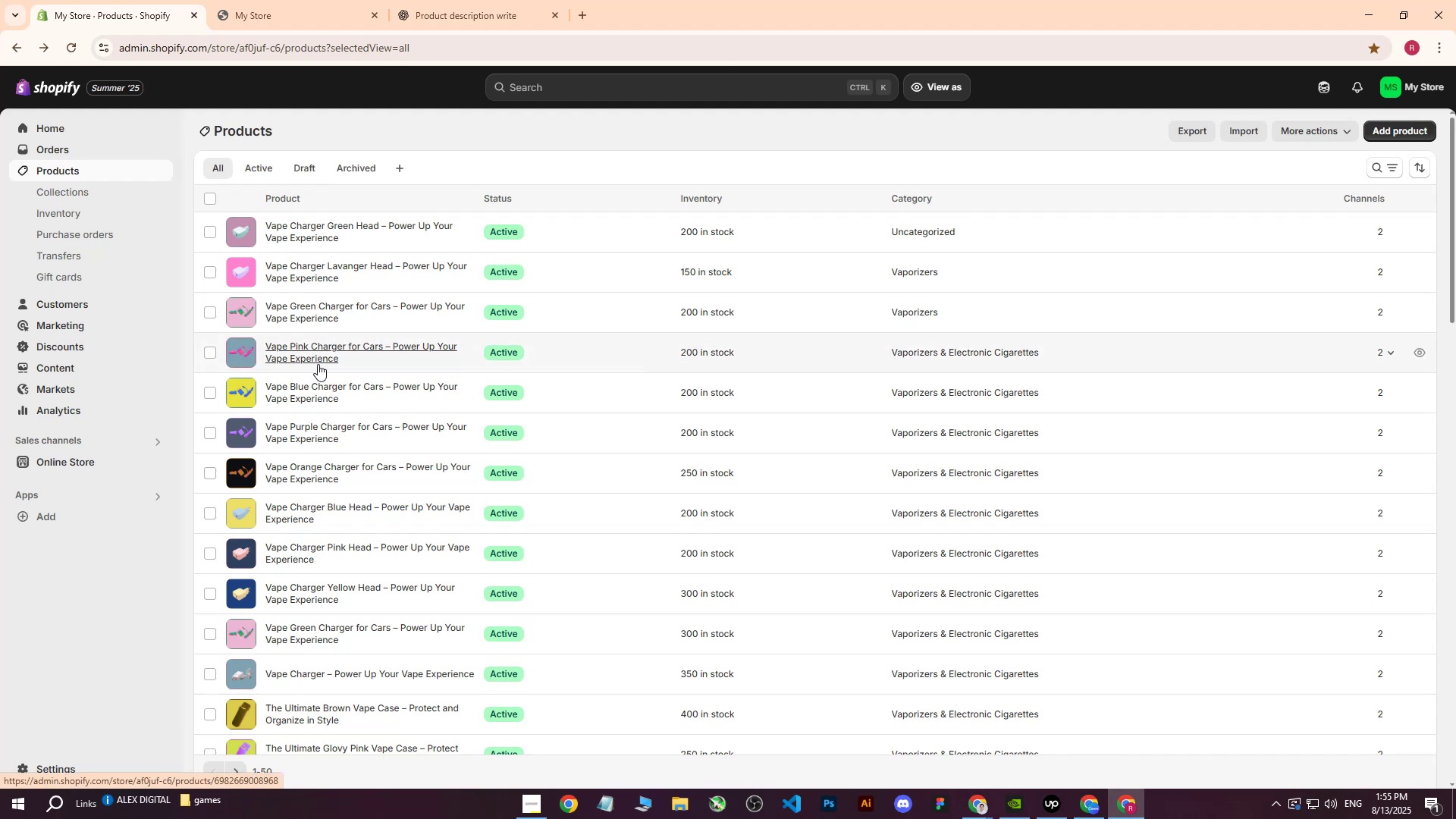 
wait(8.31)
 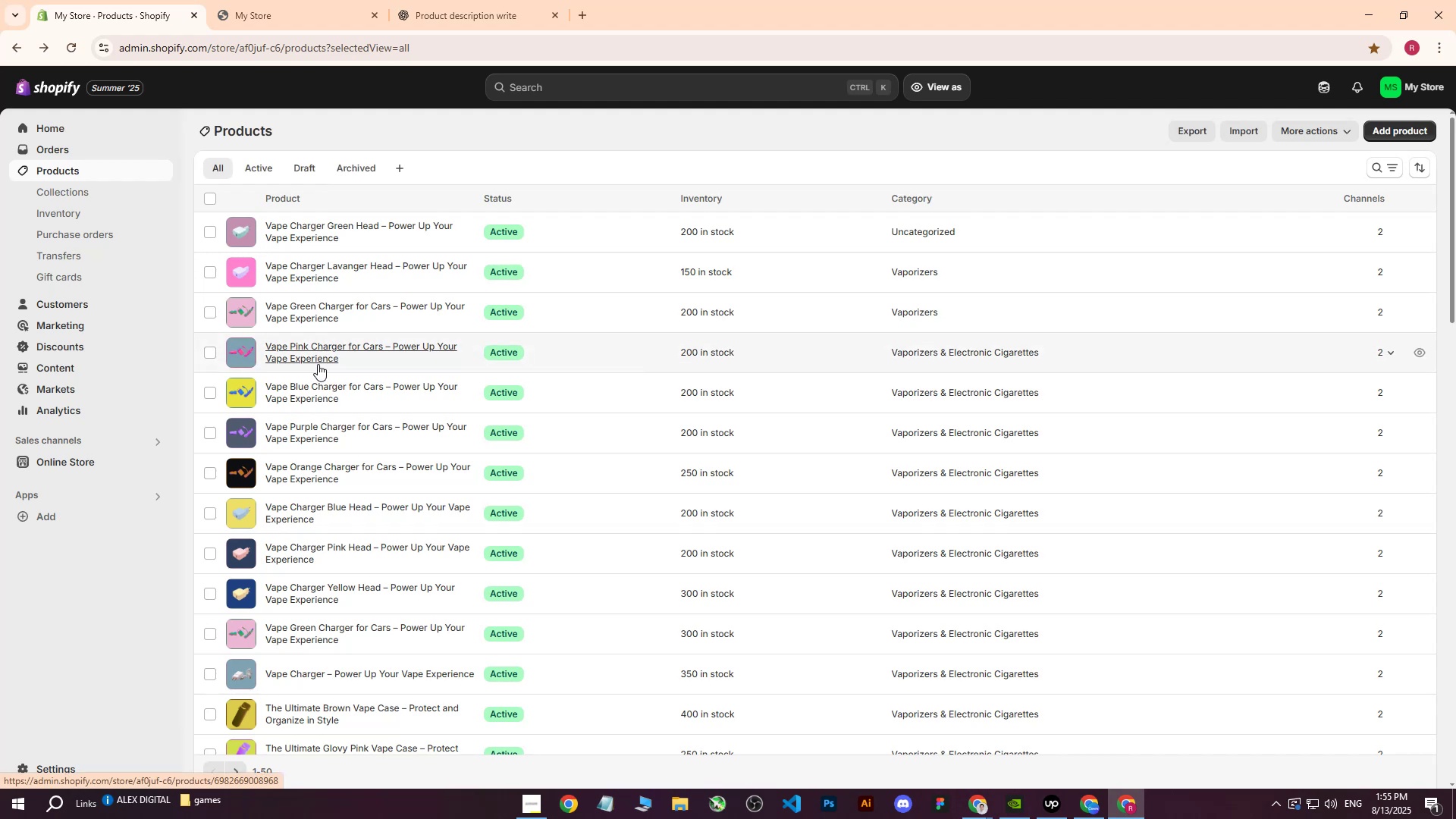 
scroll: coordinate [371, 406], scroll_direction: down, amount: 1.0
 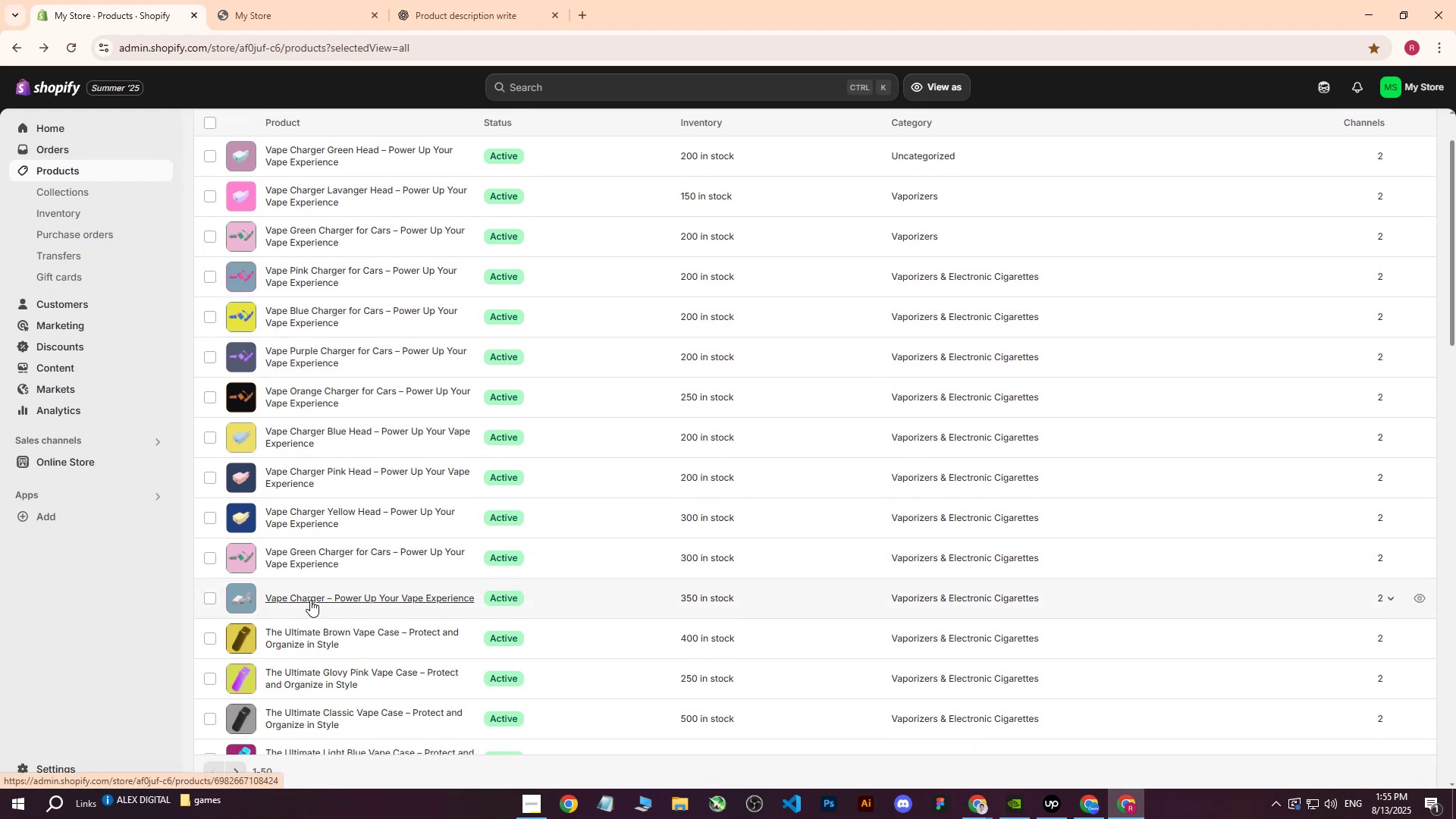 
left_click([310, 600])
 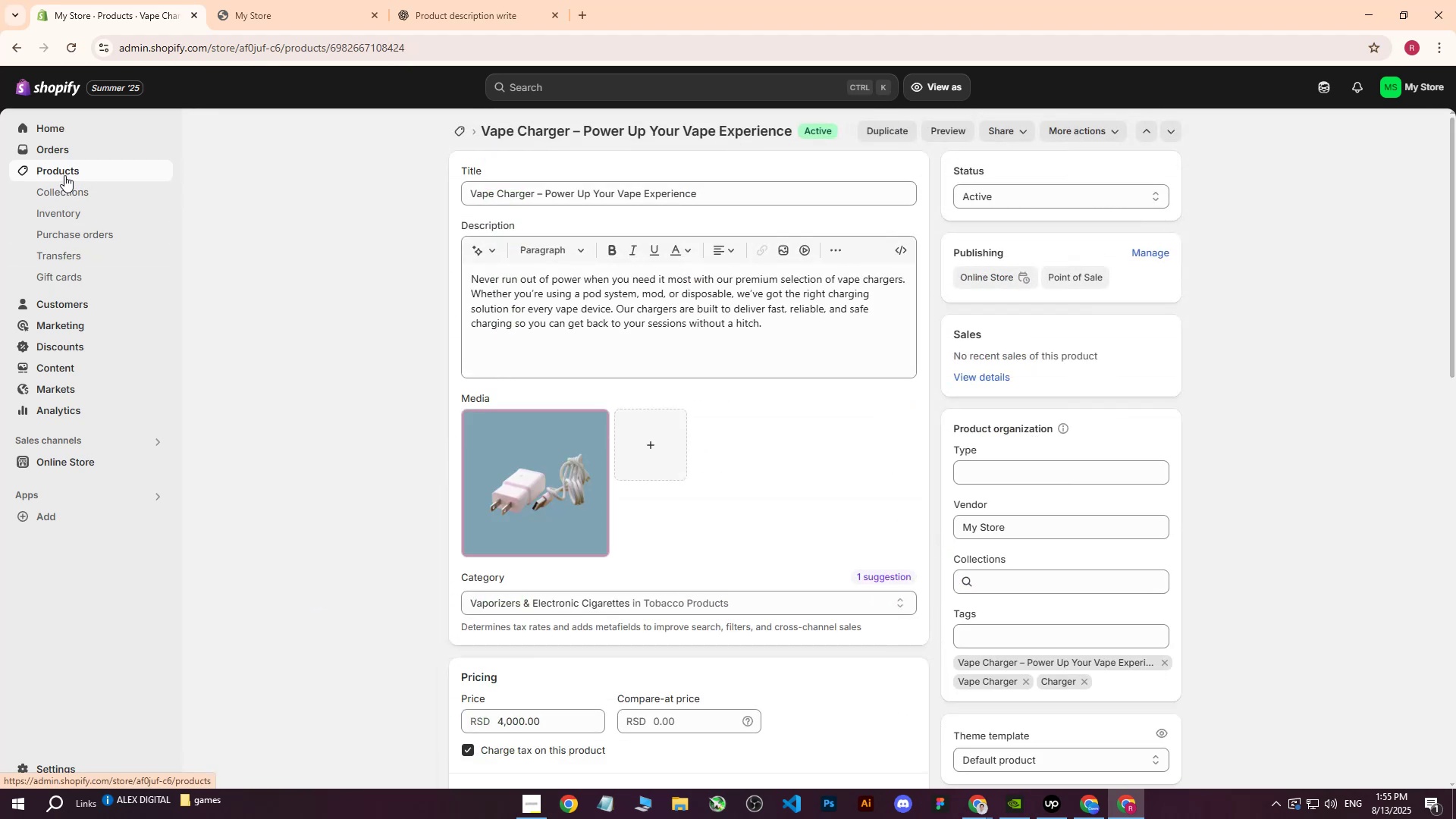 
left_click([714, 194])
 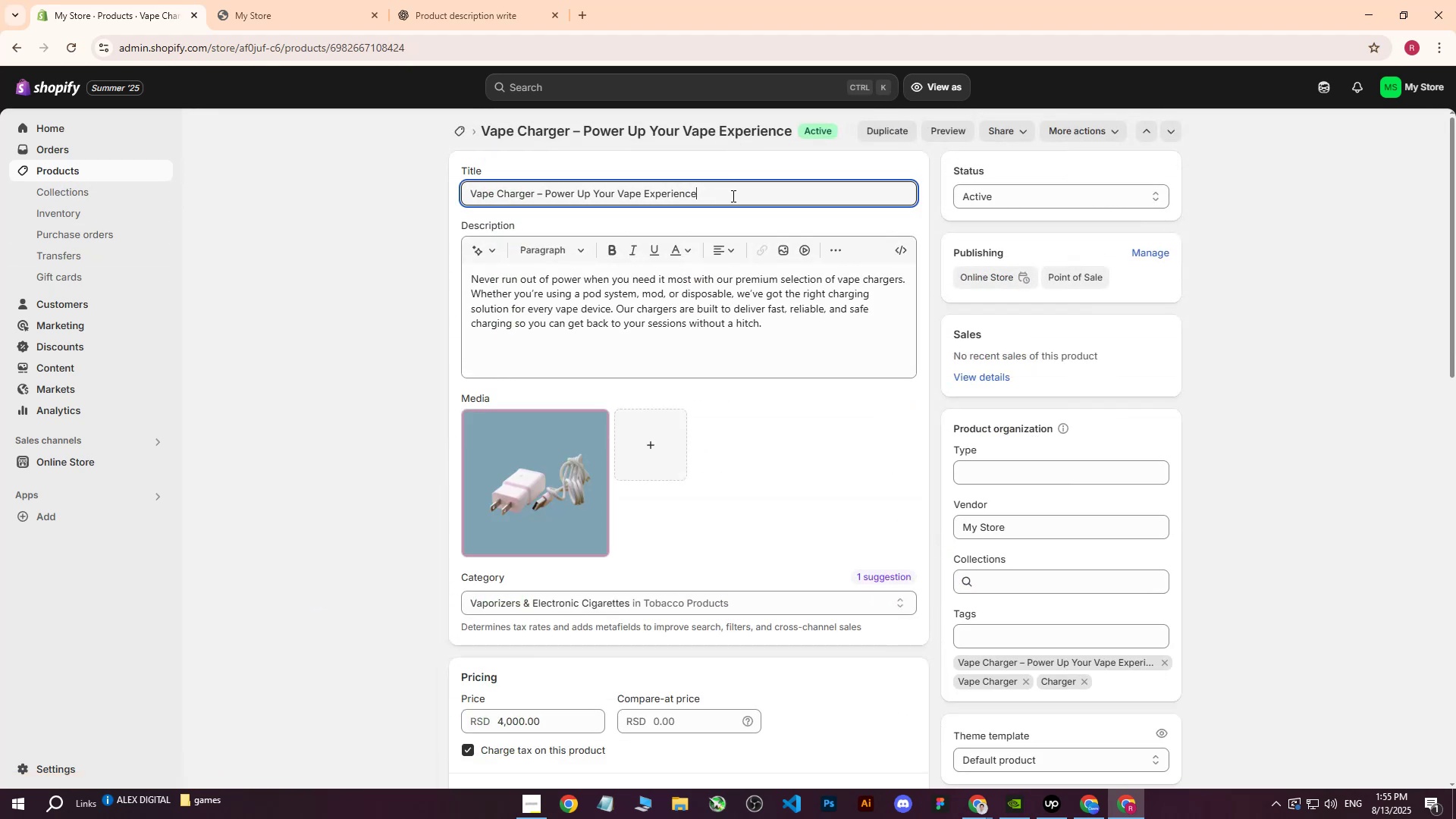 
left_click_drag(start_coordinate=[732, 196], to_coordinate=[402, 192])
 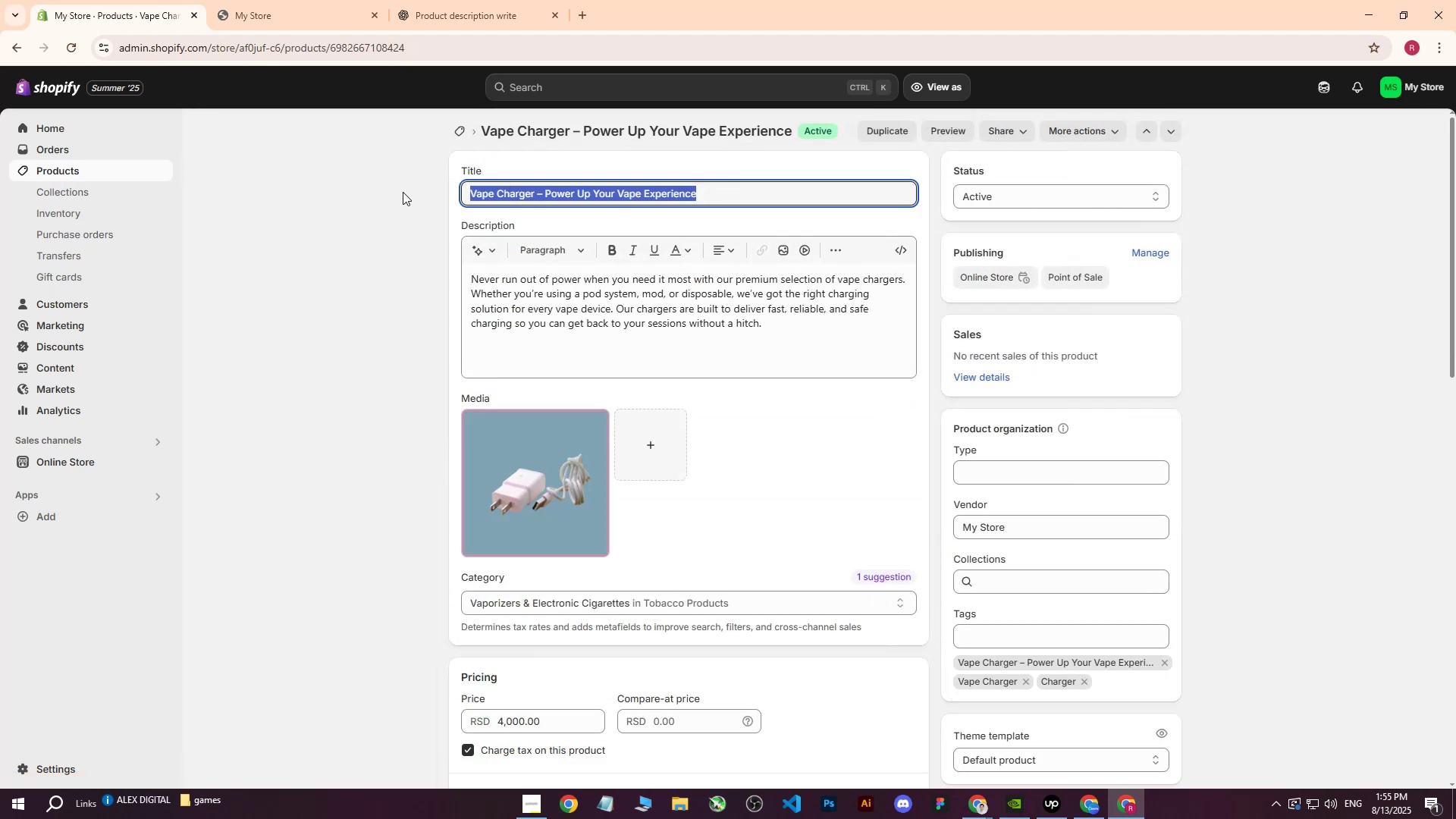 
key(Control+ControlLeft)
 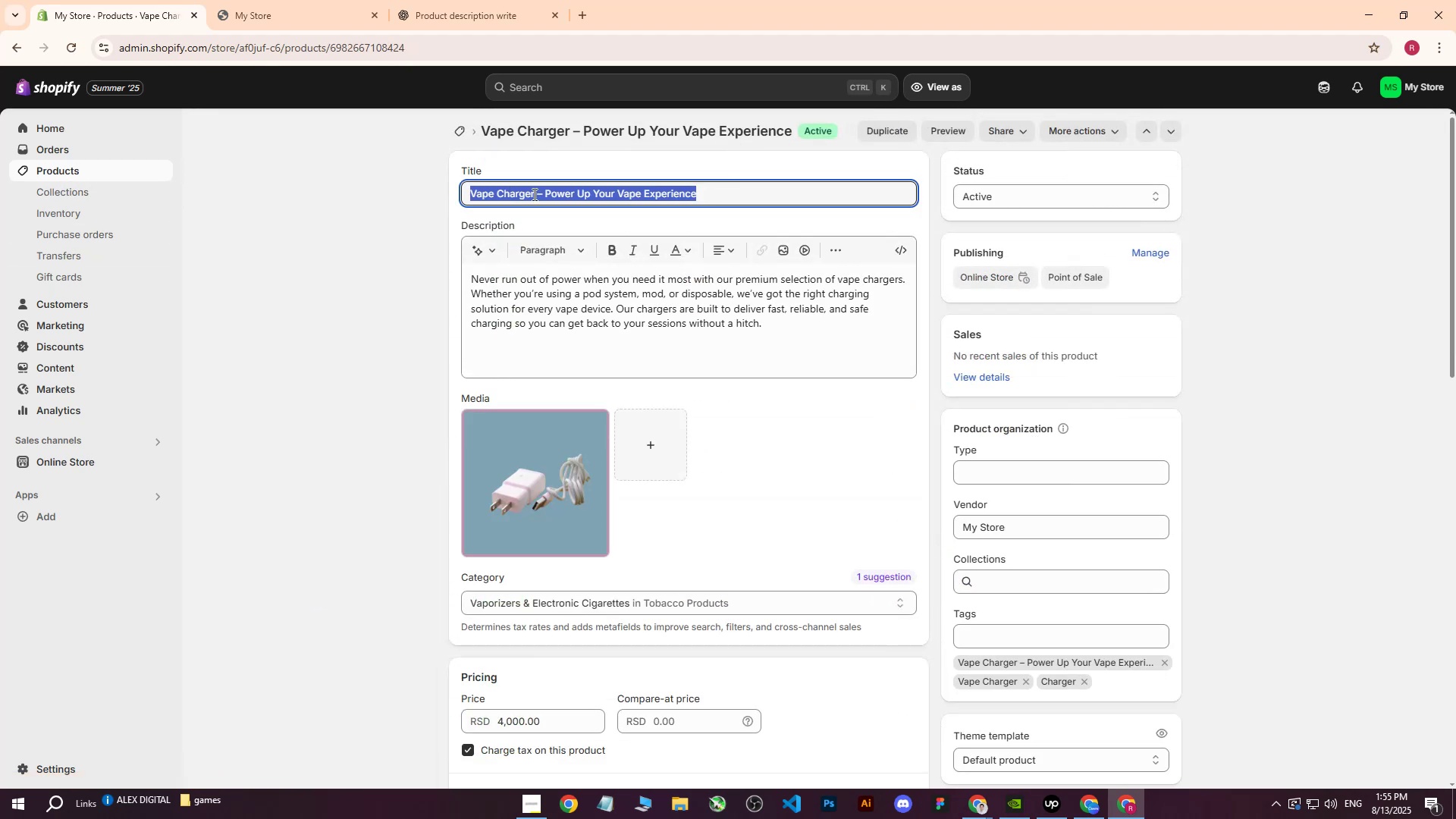 
key(Control+C)
 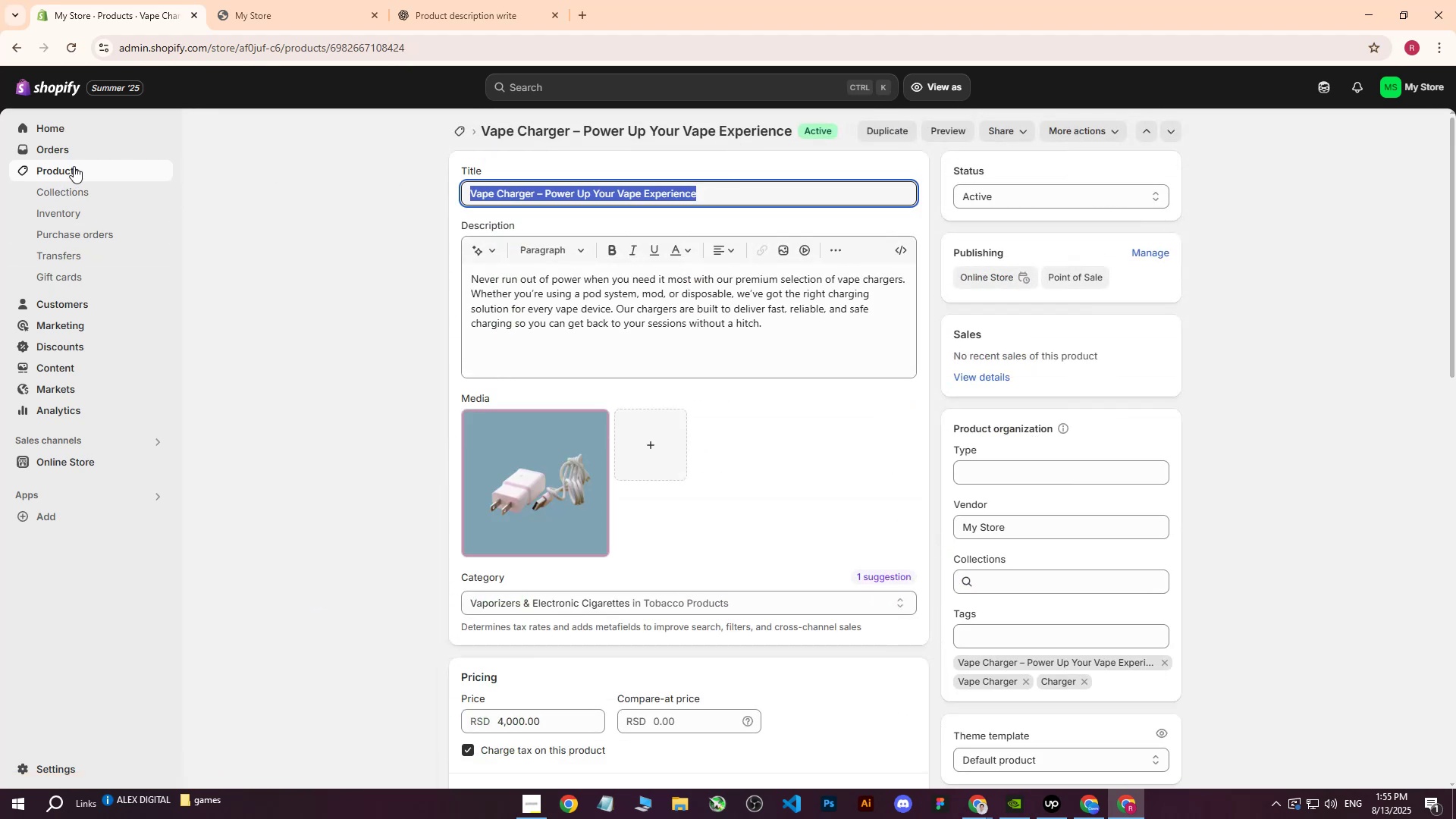 
left_click([73, 165])
 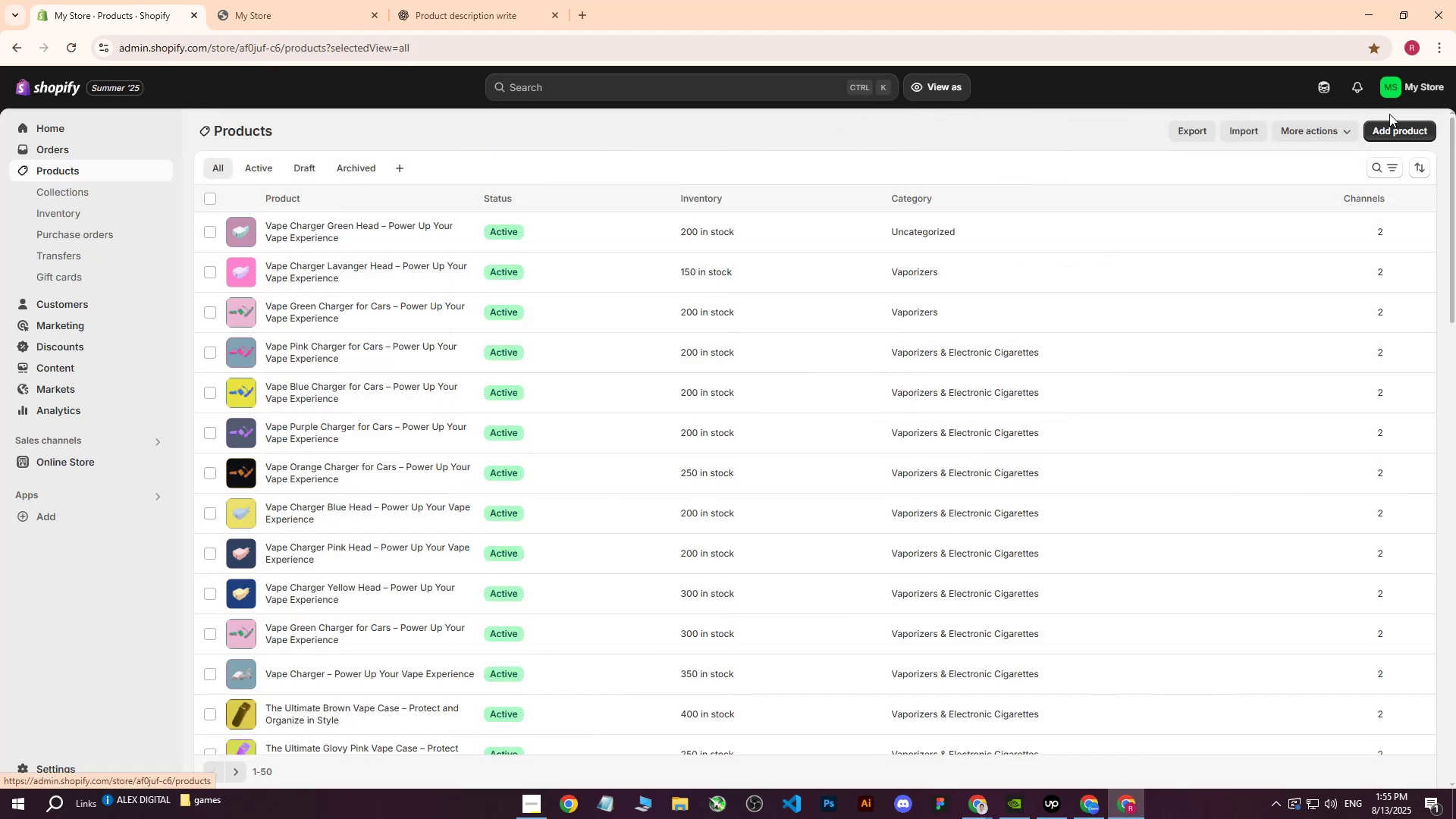 
left_click([1388, 126])
 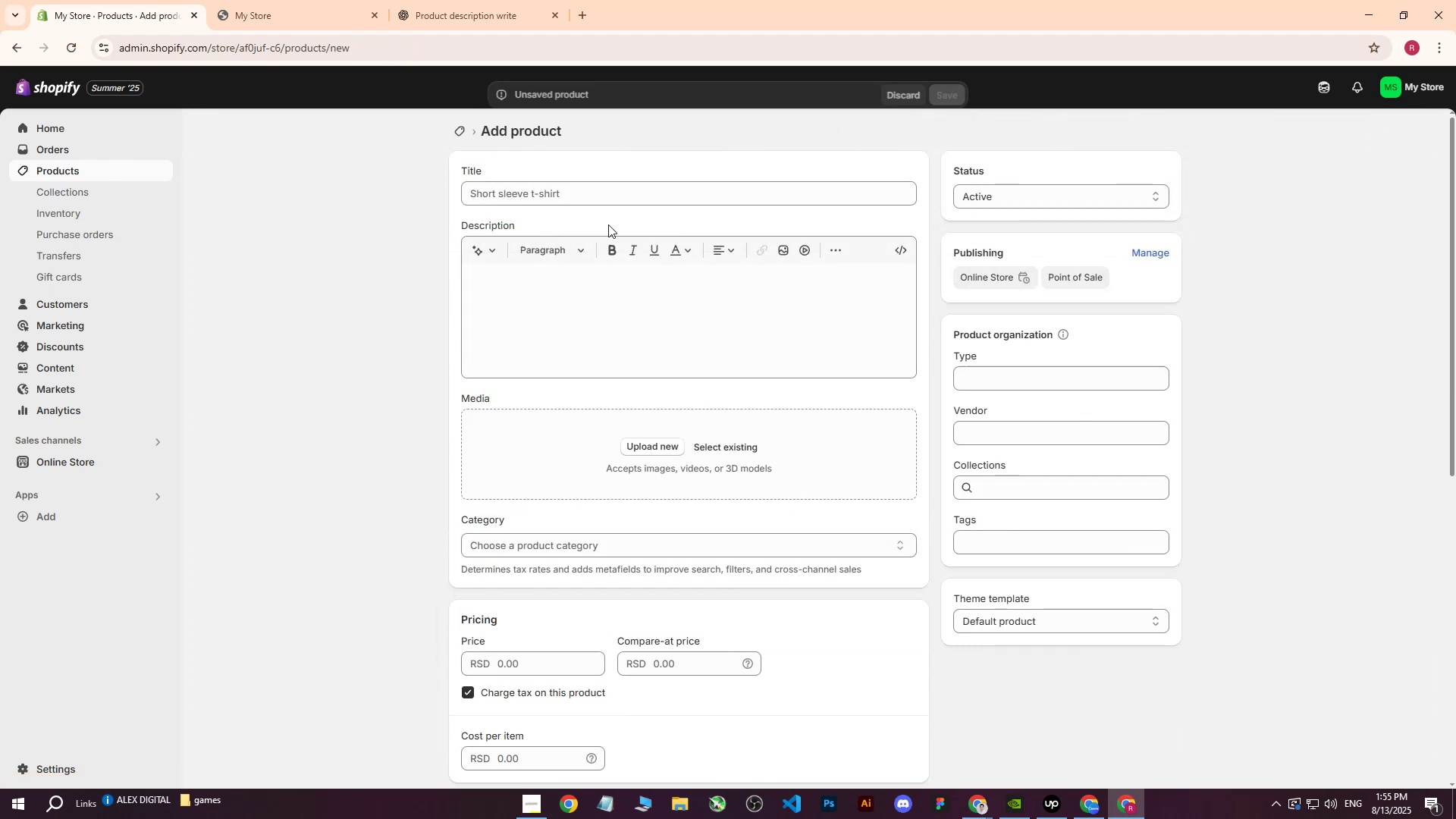 
left_click([544, 197])
 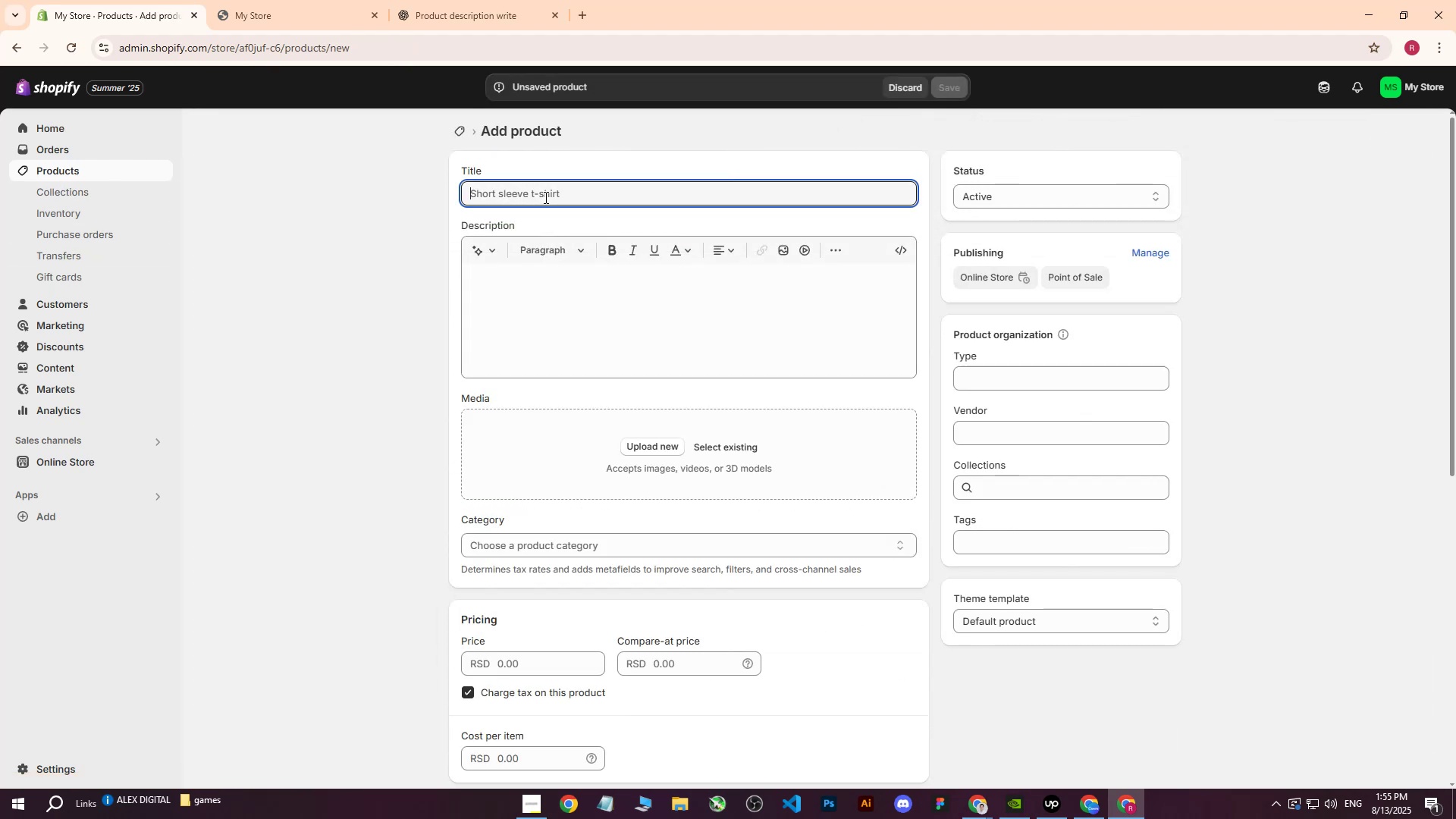 
key(Control+ControlLeft)
 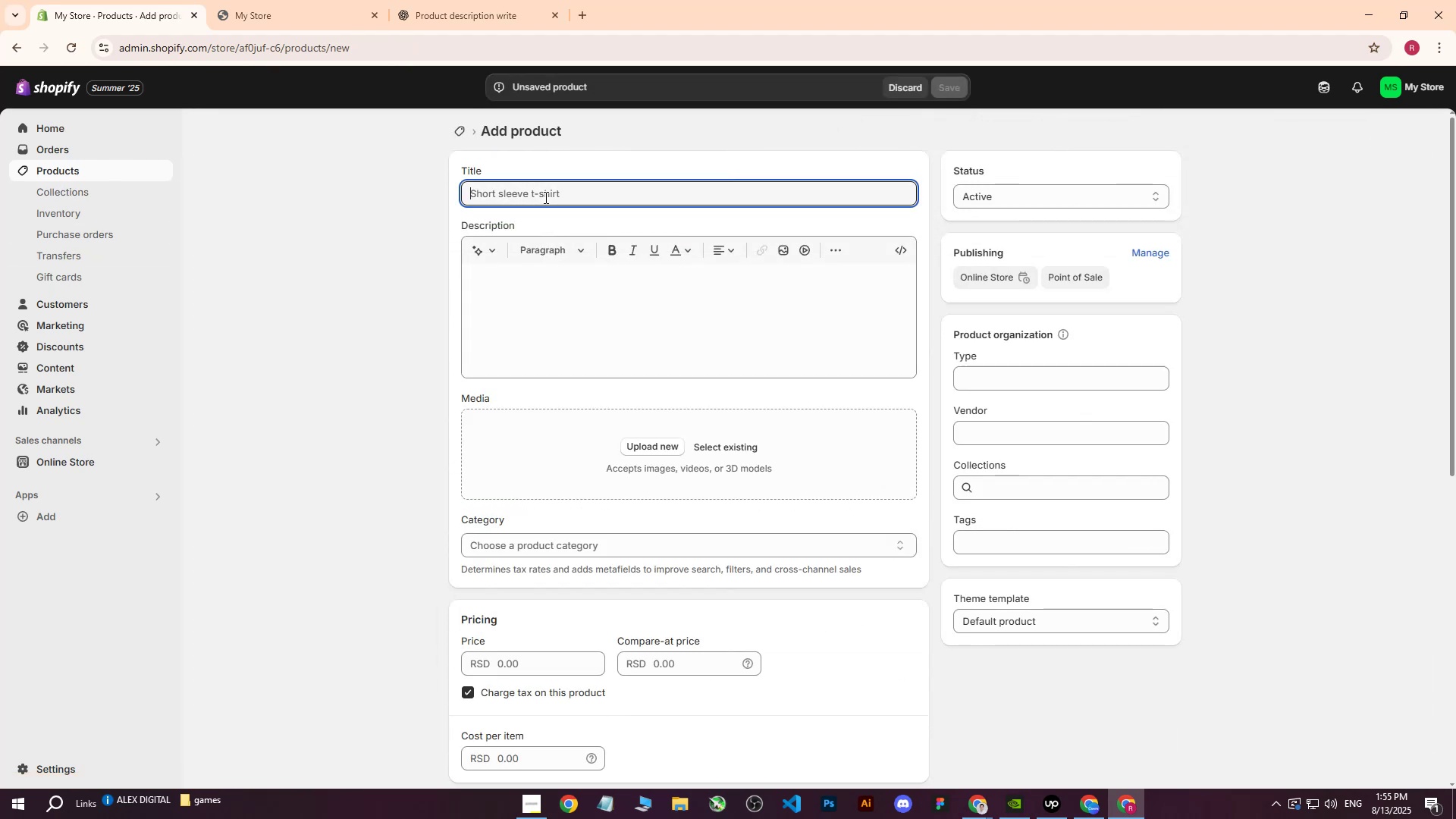 
key(Control+V)
 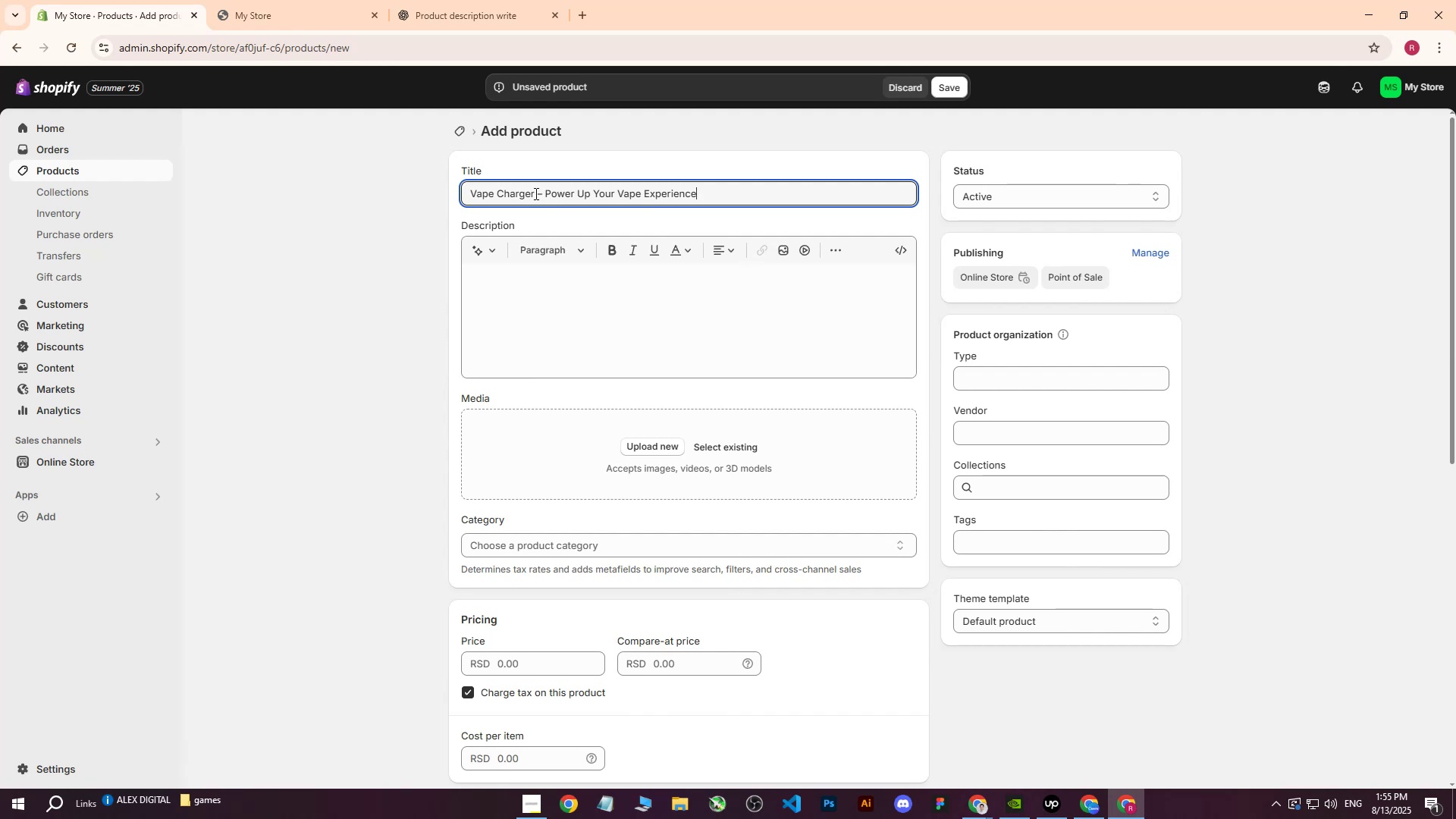 
left_click([535, 194])
 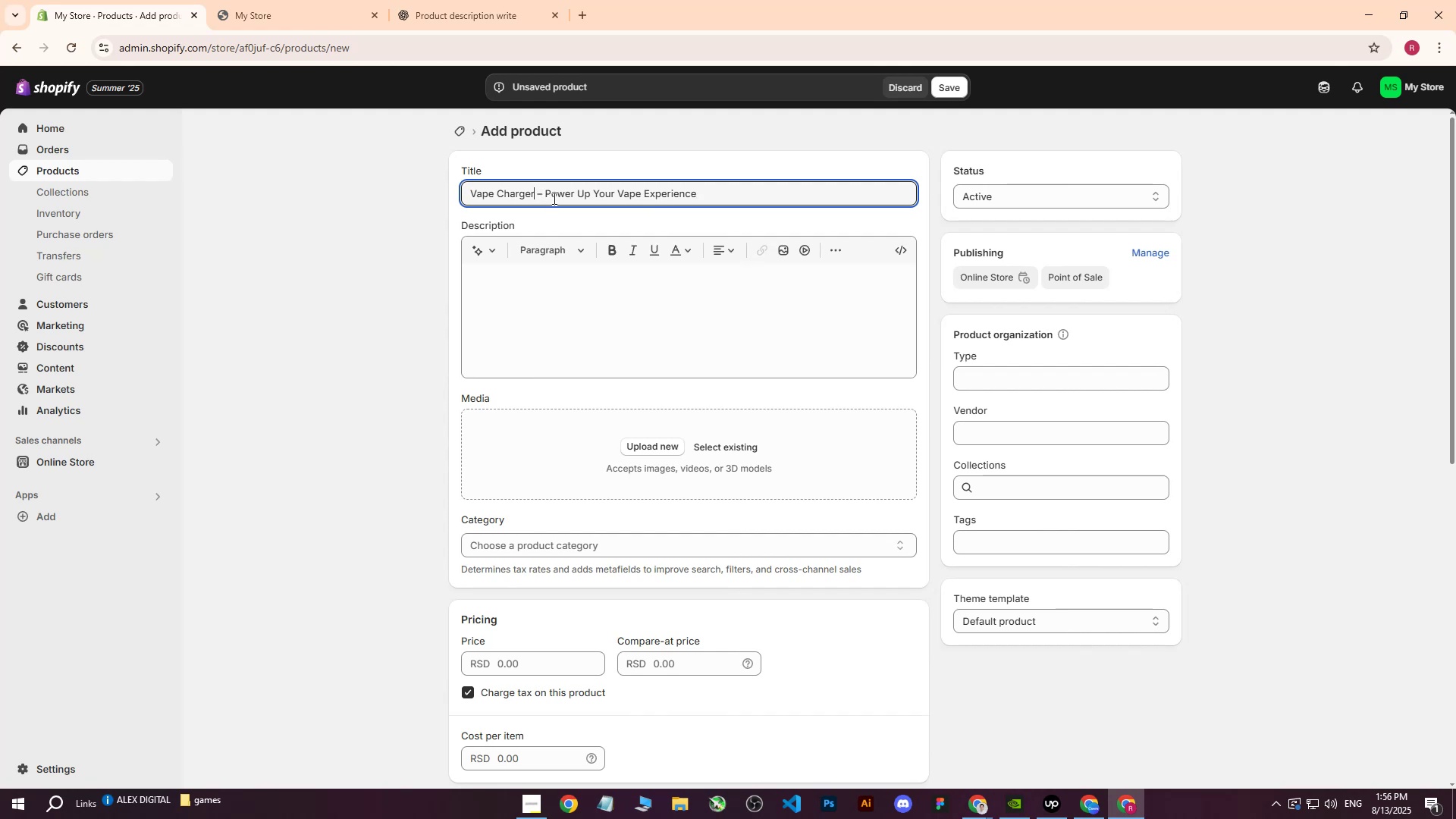 
type( Yellow)
 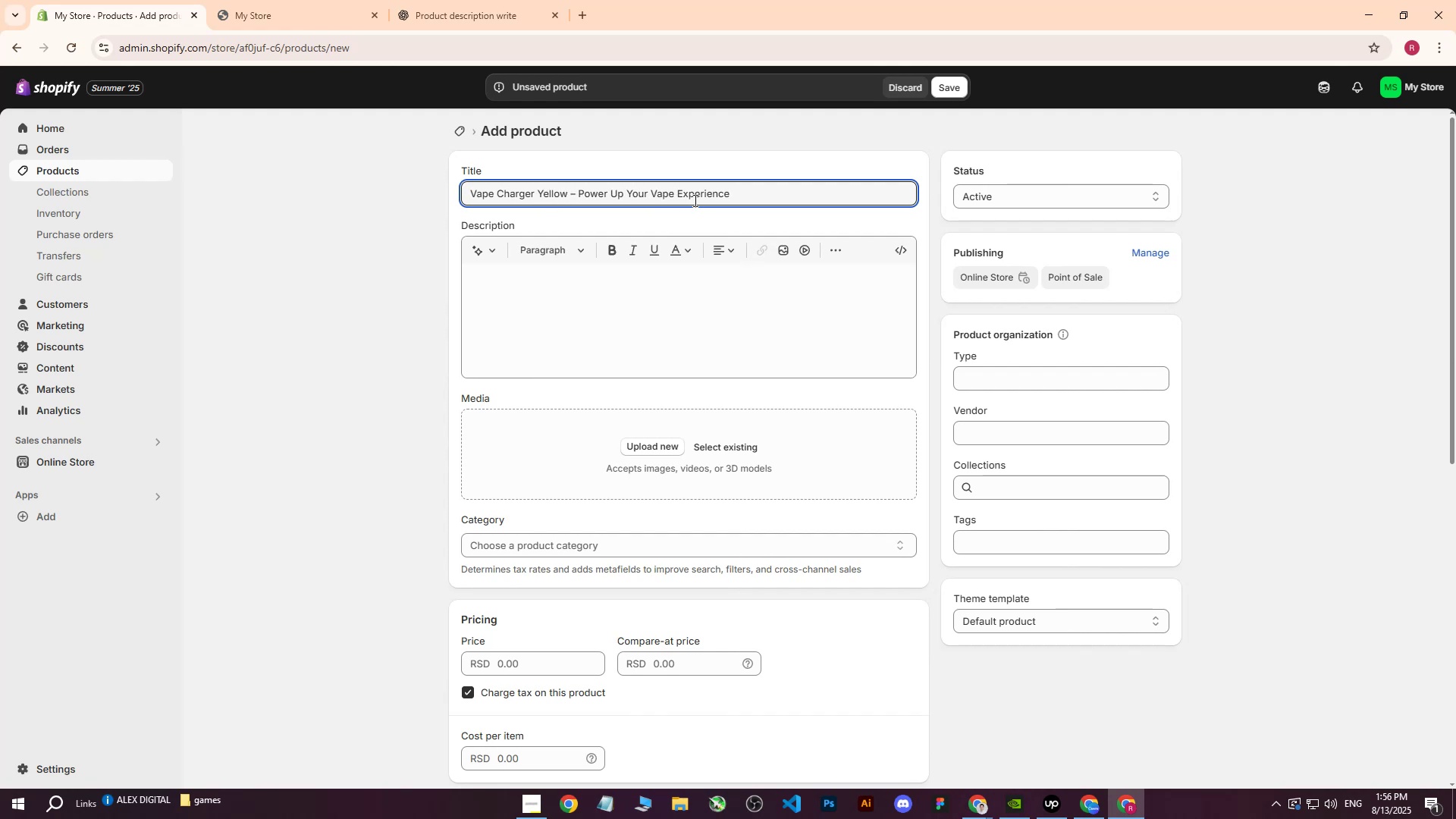 
left_click_drag(start_coordinate=[763, 199], to_coordinate=[482, 199])
 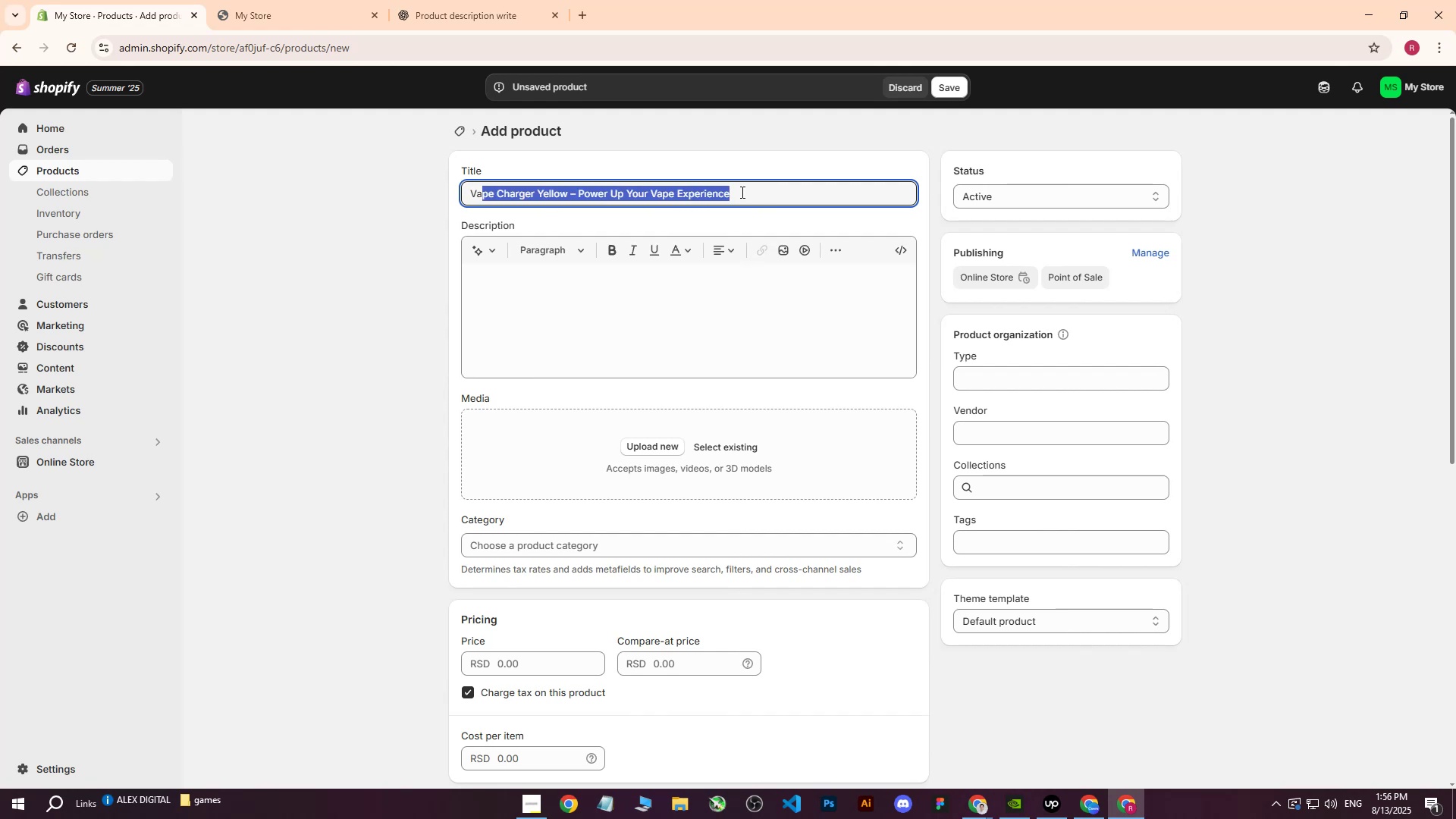 
double_click([781, 191])
 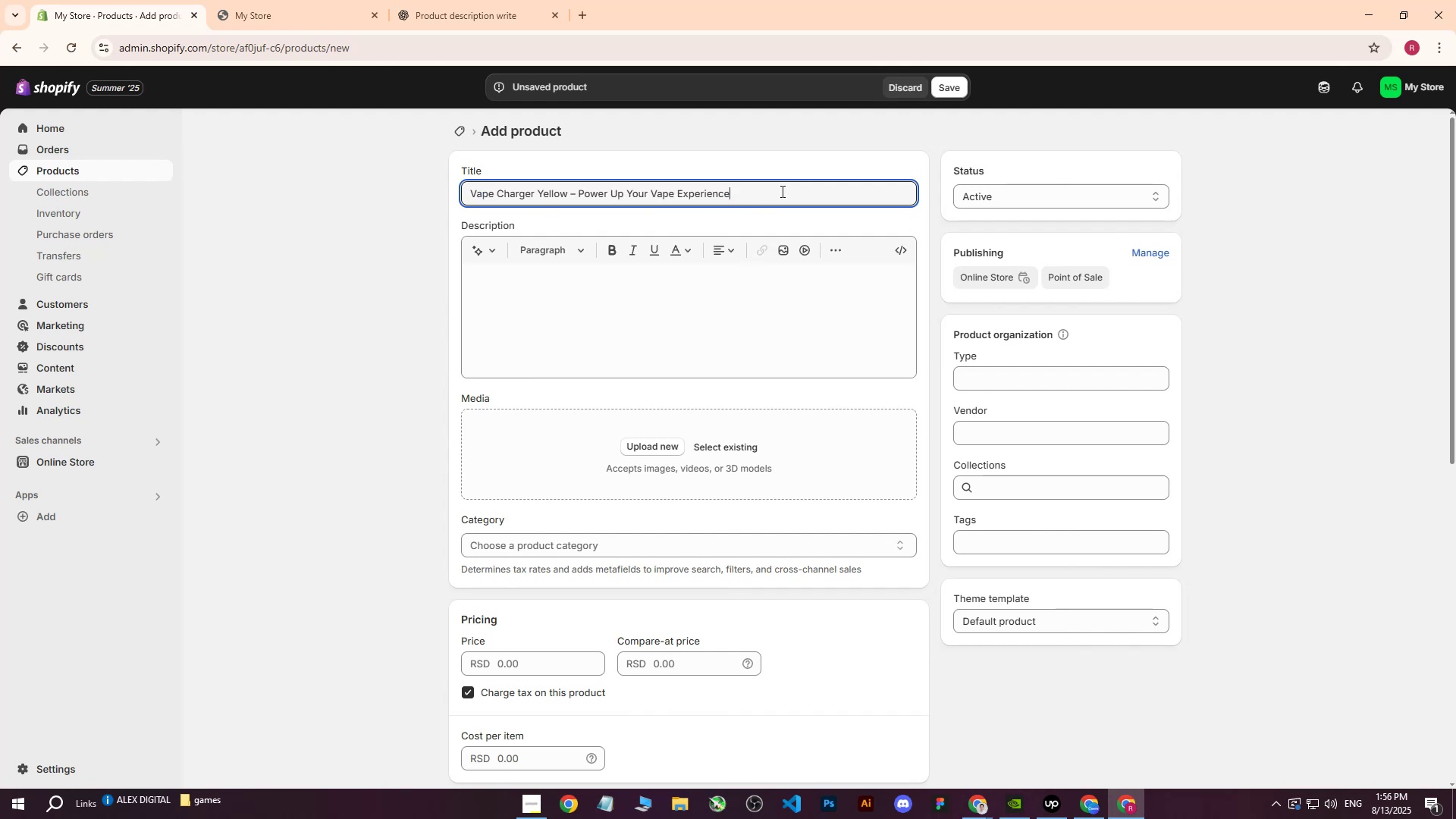 
left_click_drag(start_coordinate=[780, 191], to_coordinate=[431, 195])
 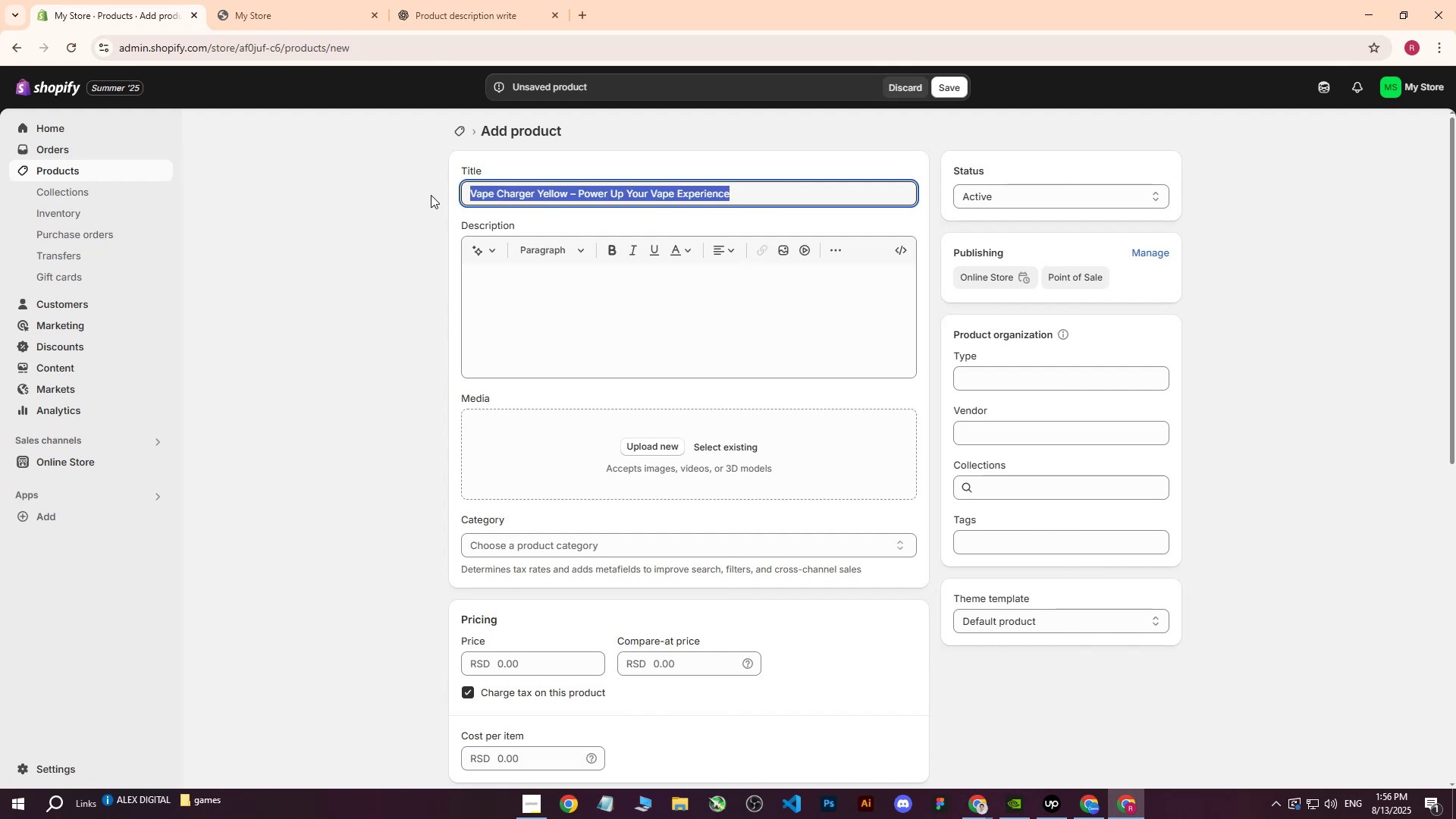 
key(Control+ControlLeft)
 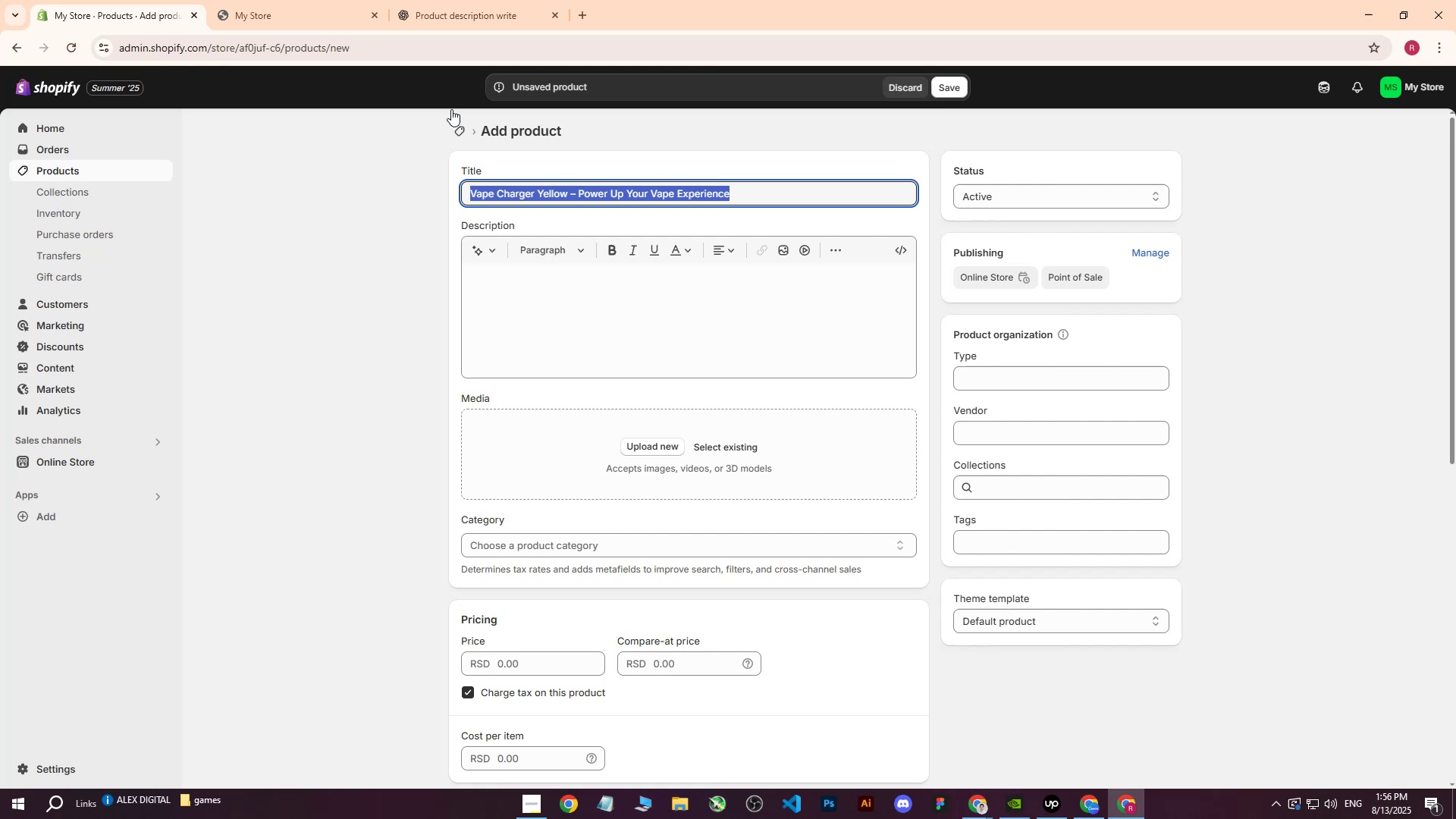 
key(Control+C)
 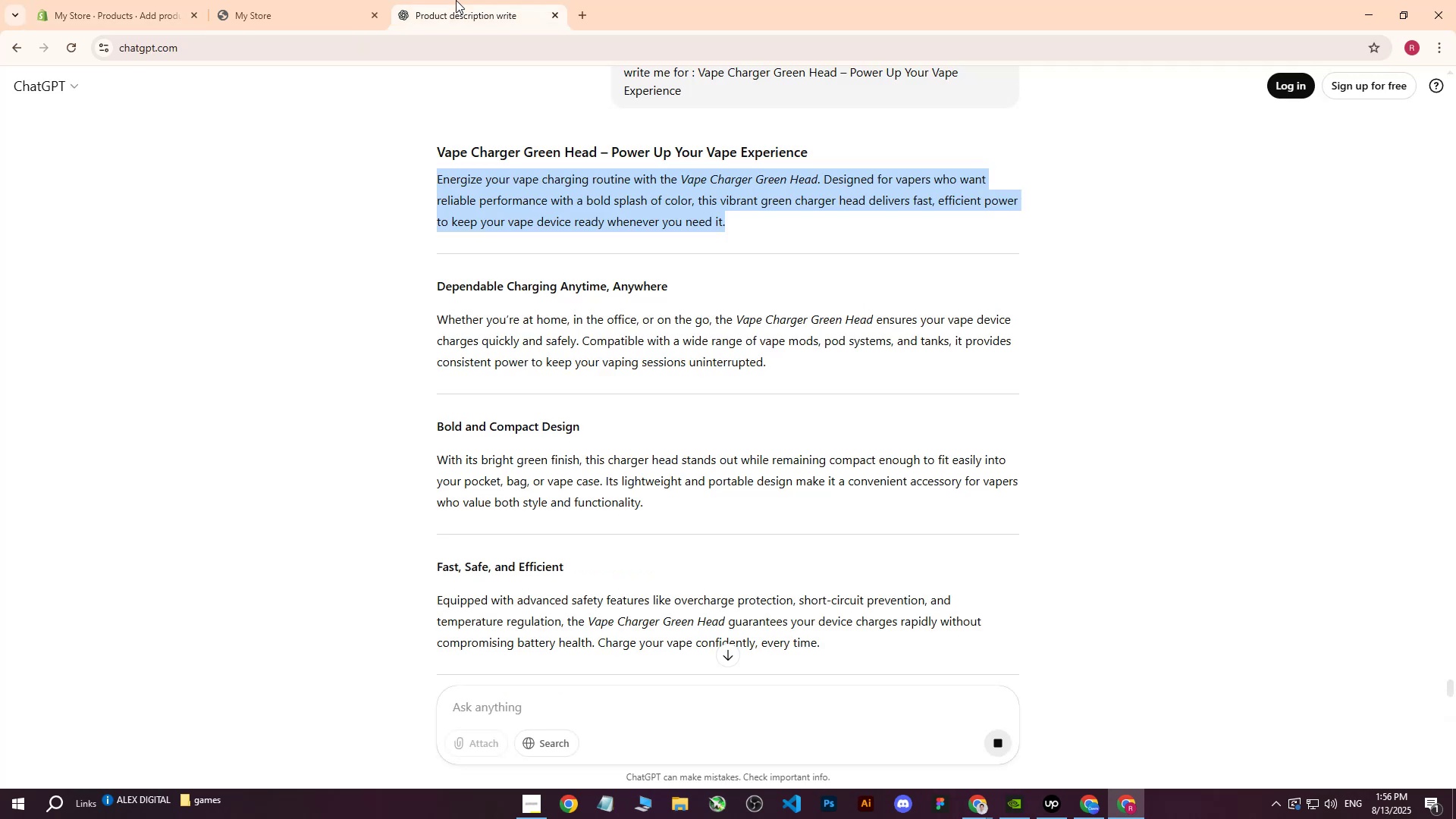 
left_click([456, 0])
 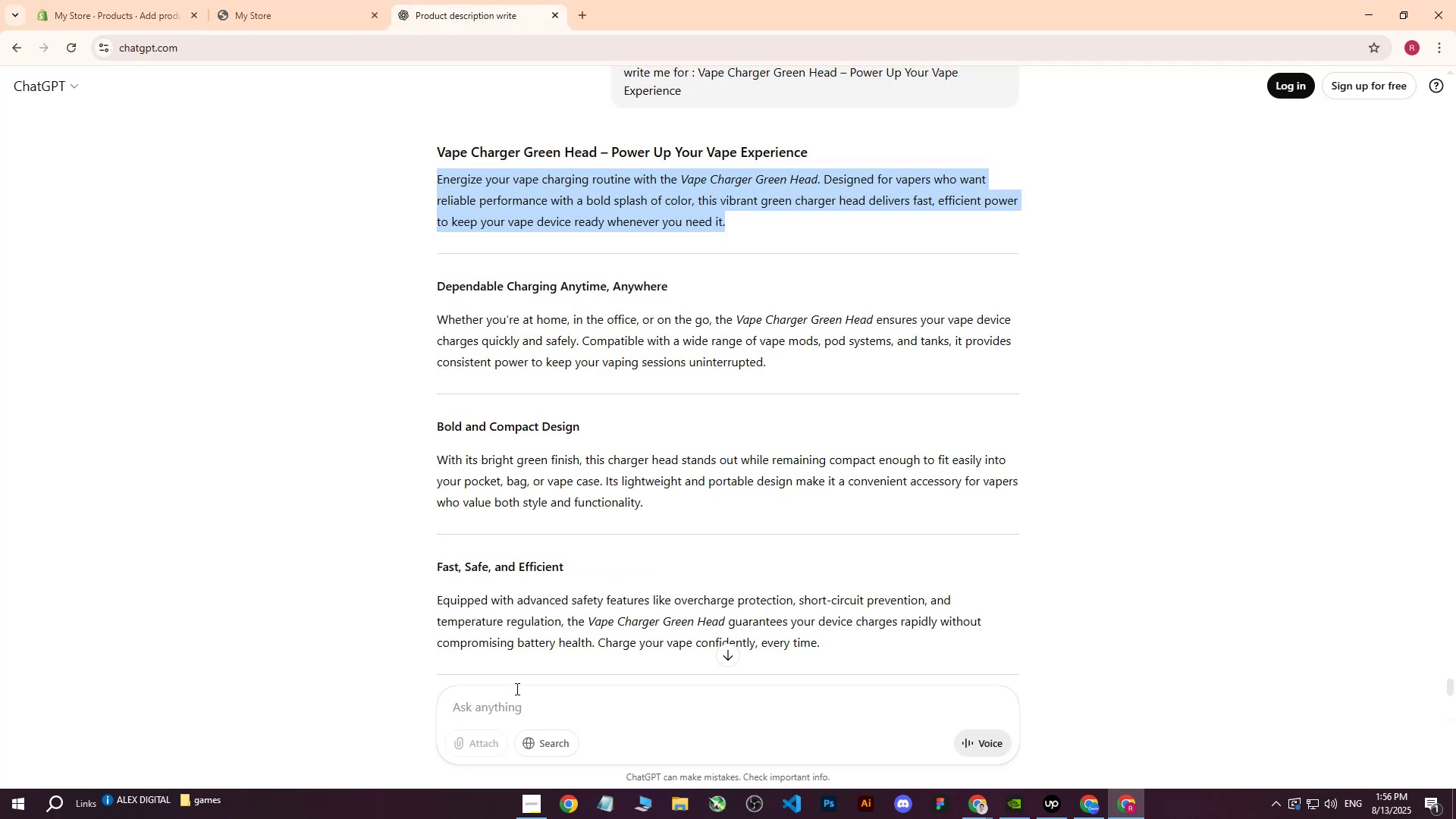 
left_click([515, 695])
 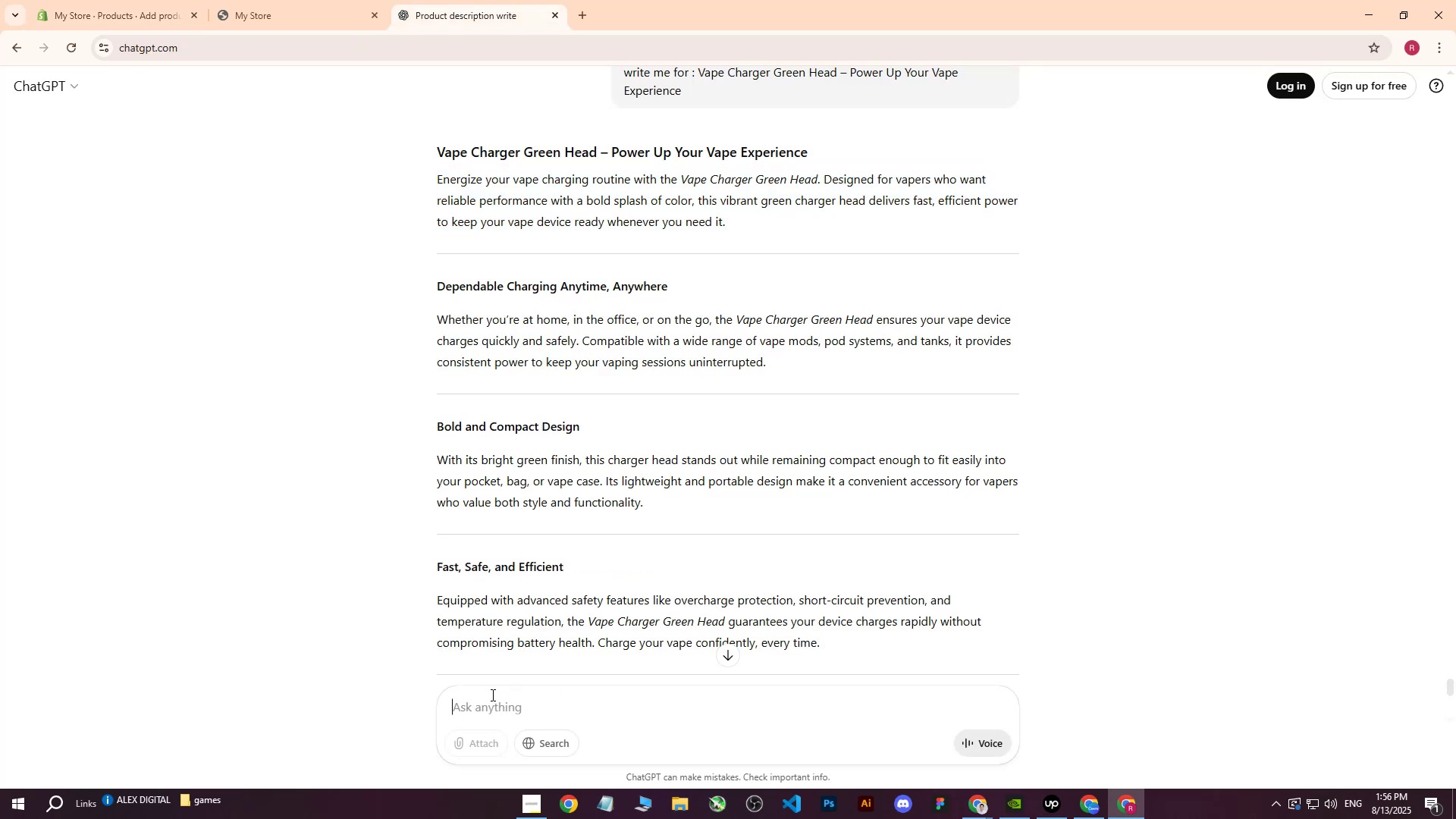 
type(same but for : )
 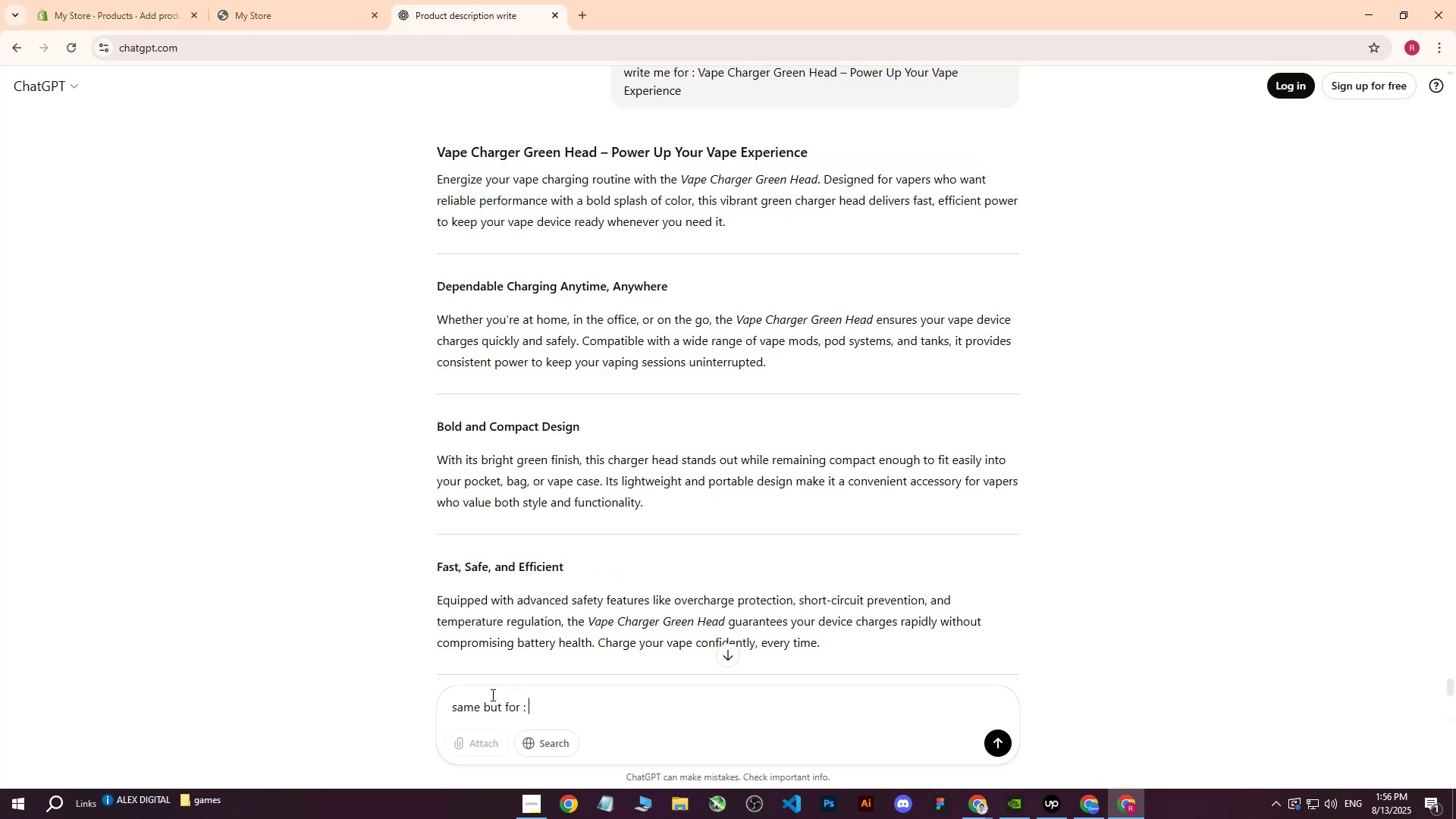 
key(Control+ControlLeft)
 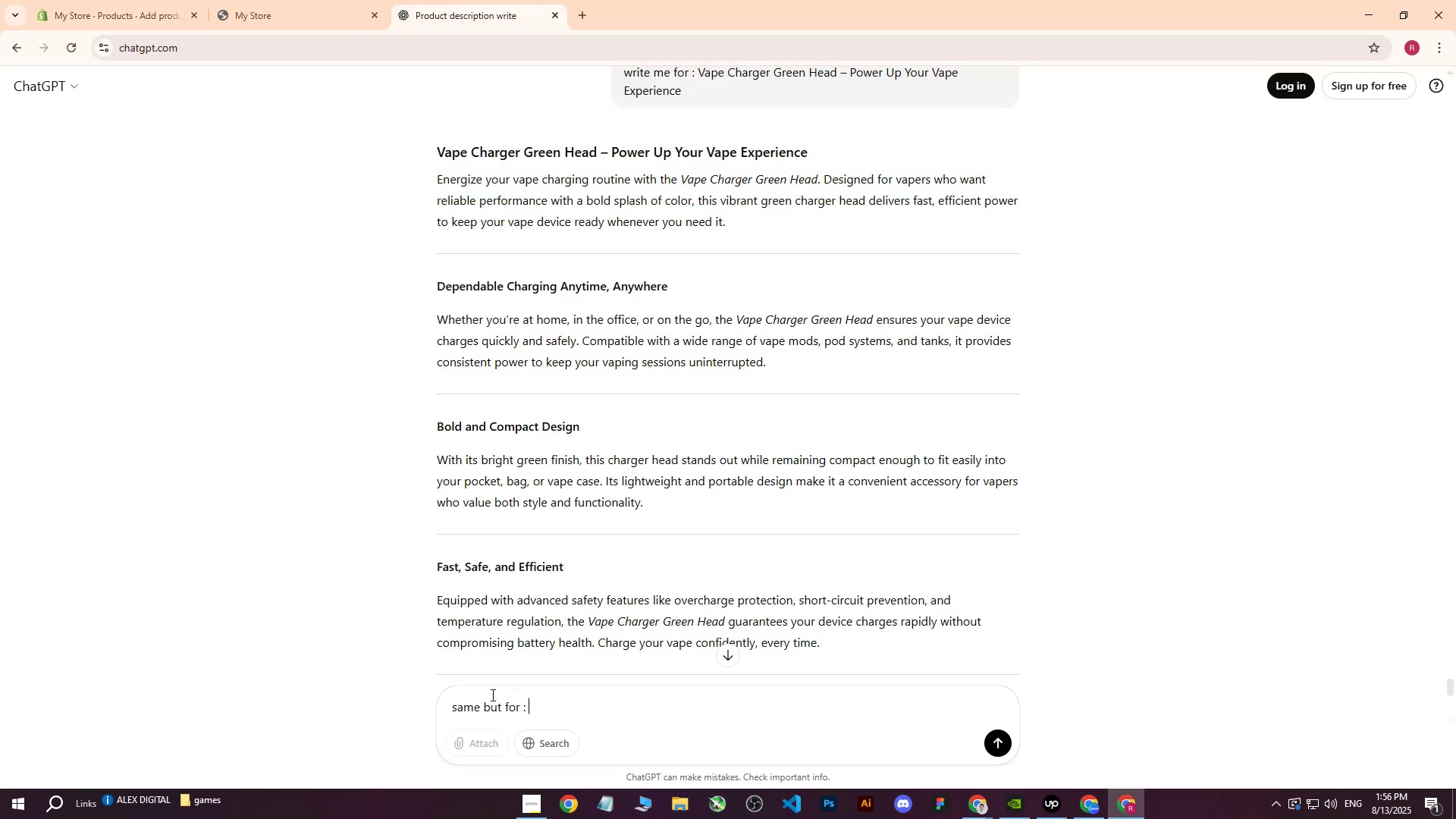 
key(Control+V)
 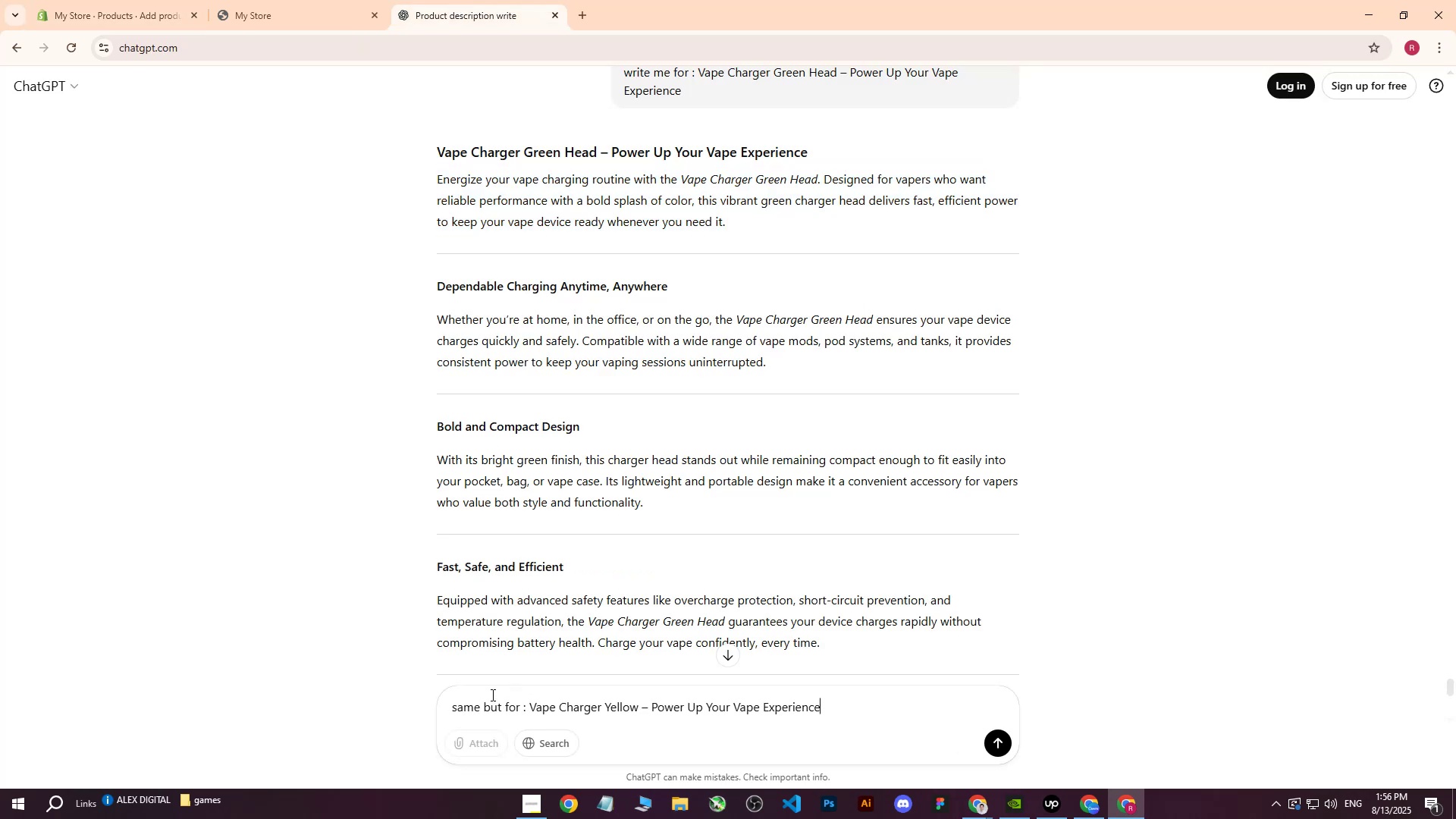 
key(Enter)
 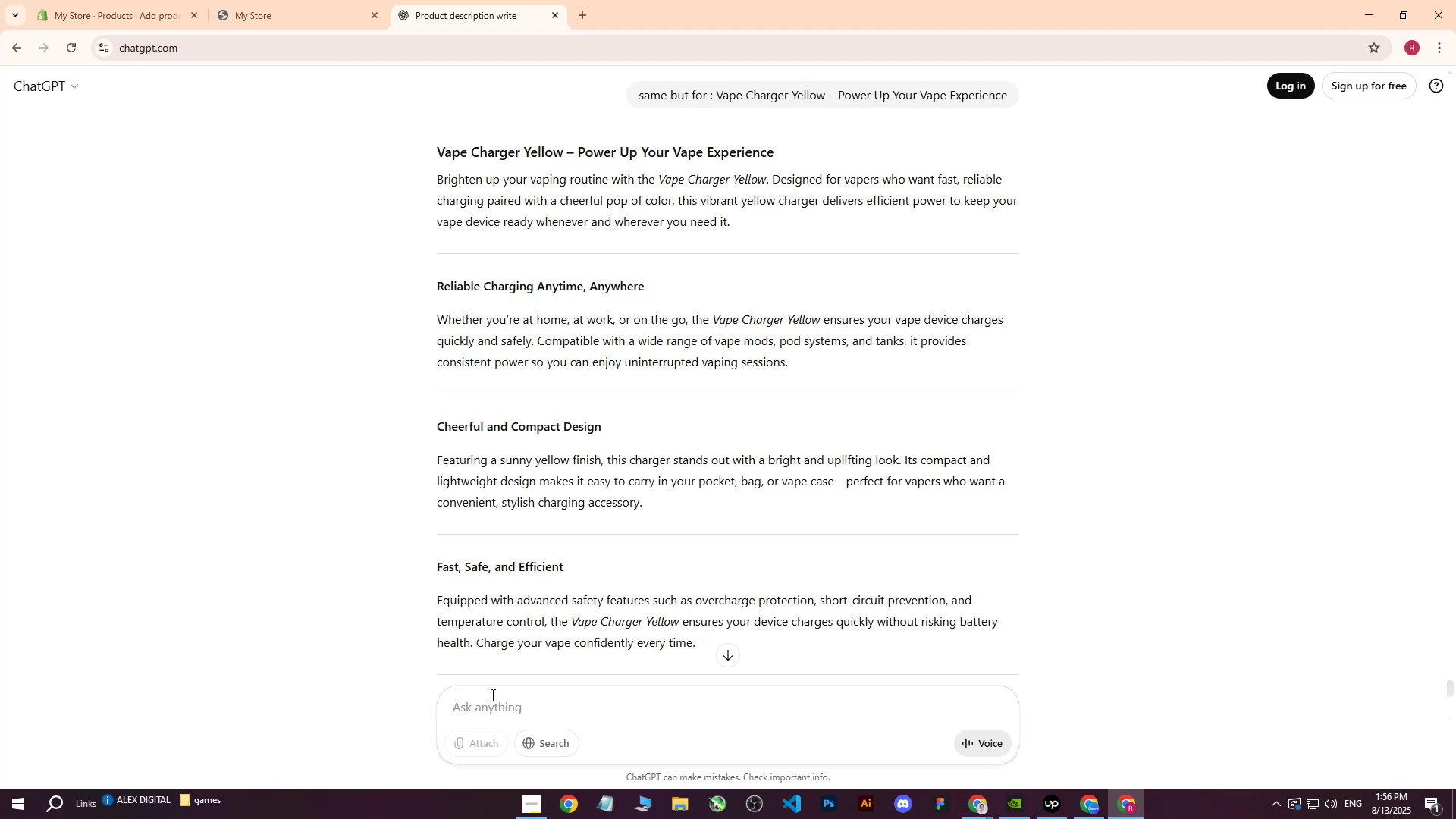 
wait(48.49)
 